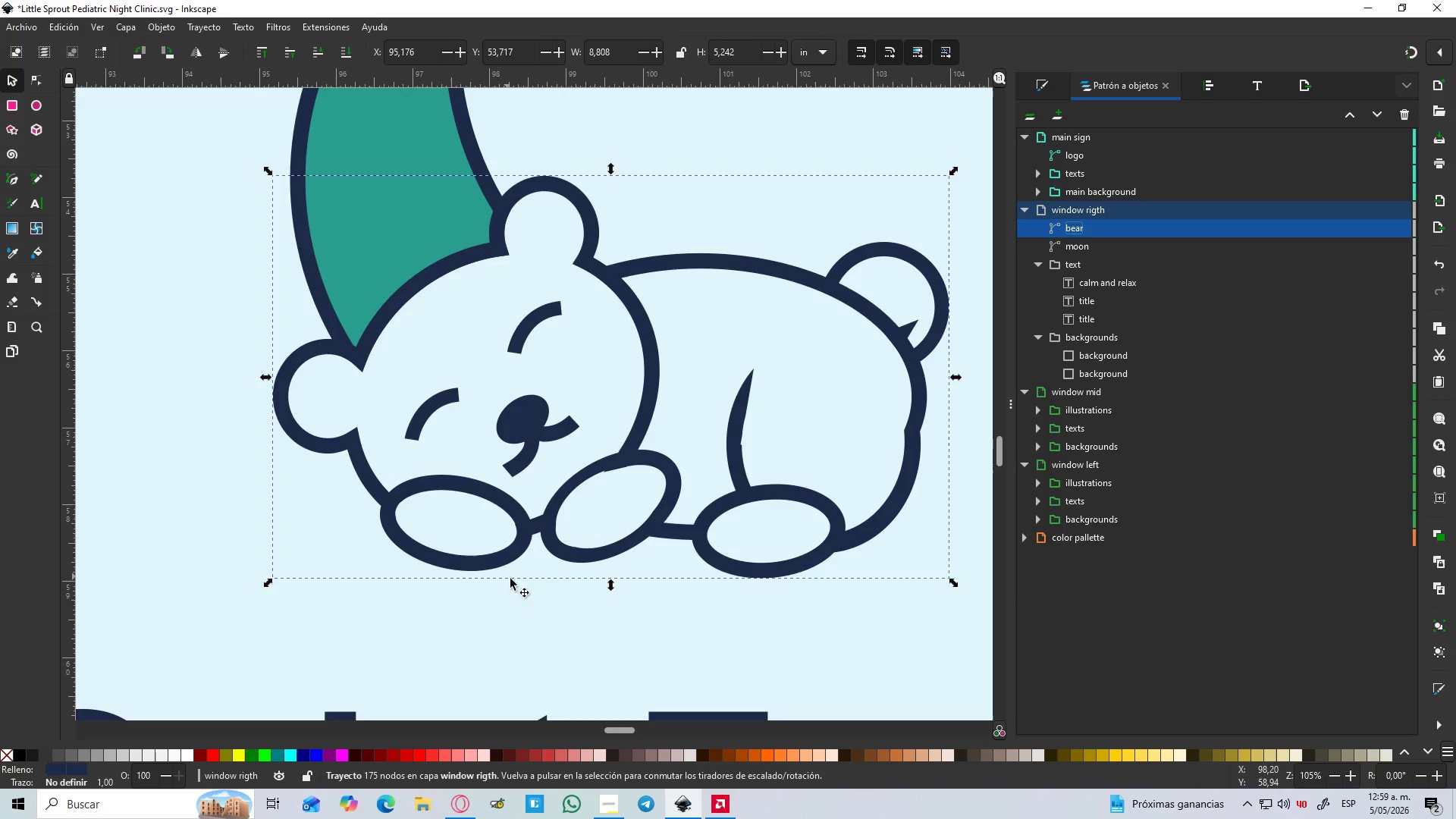 
key(B)
 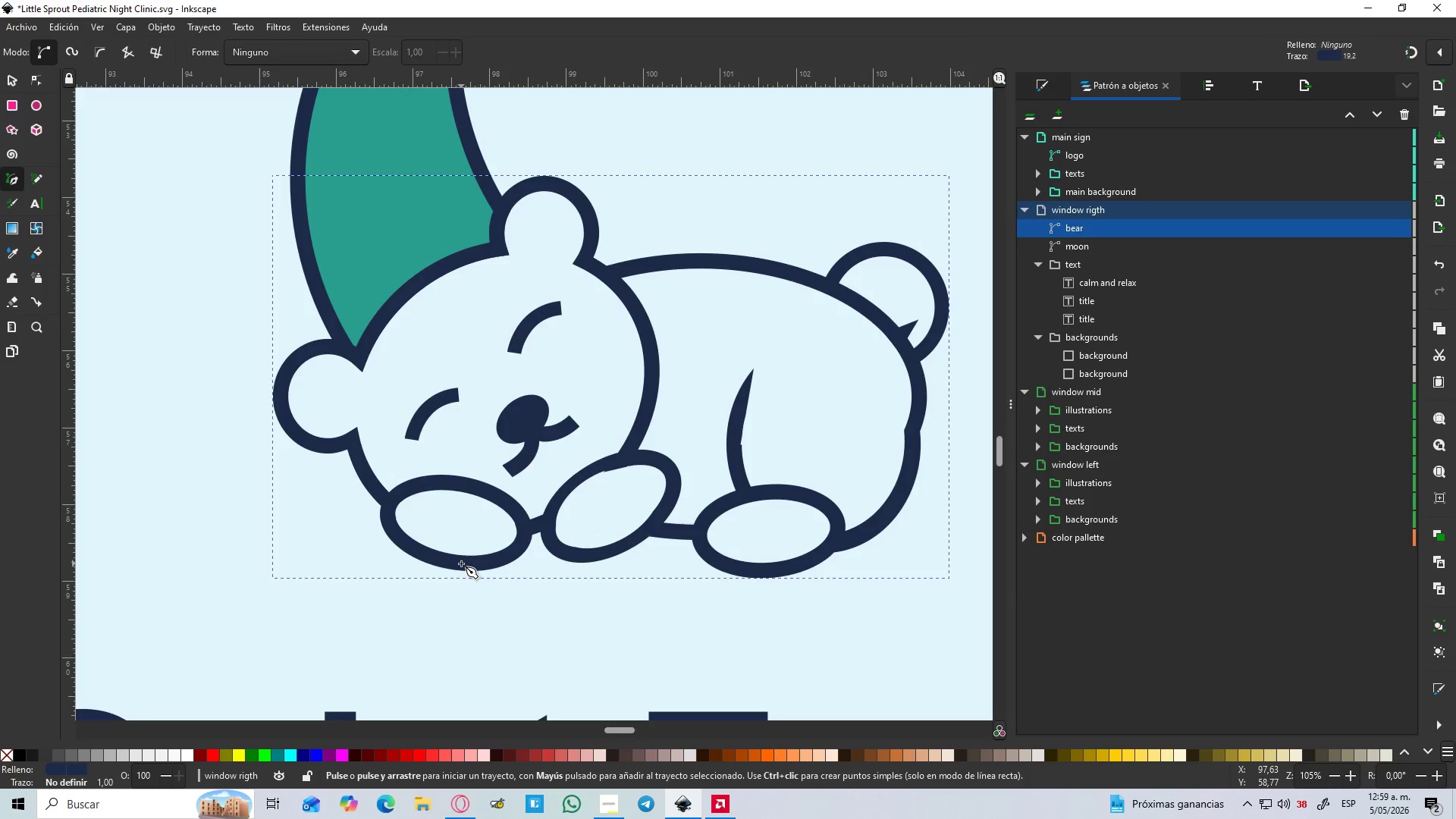 
left_click([461, 563])
 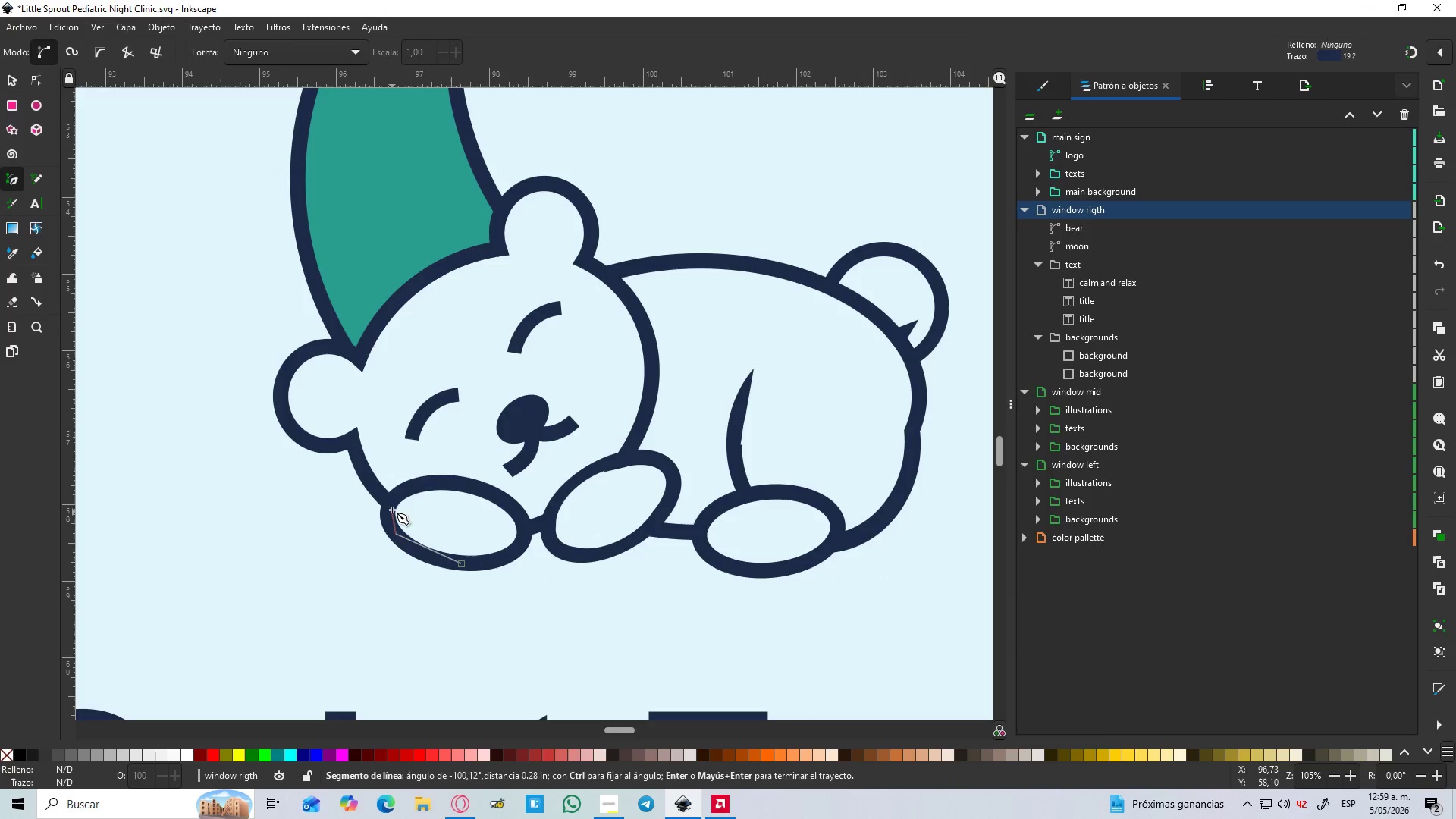 
key(Control+Z)
 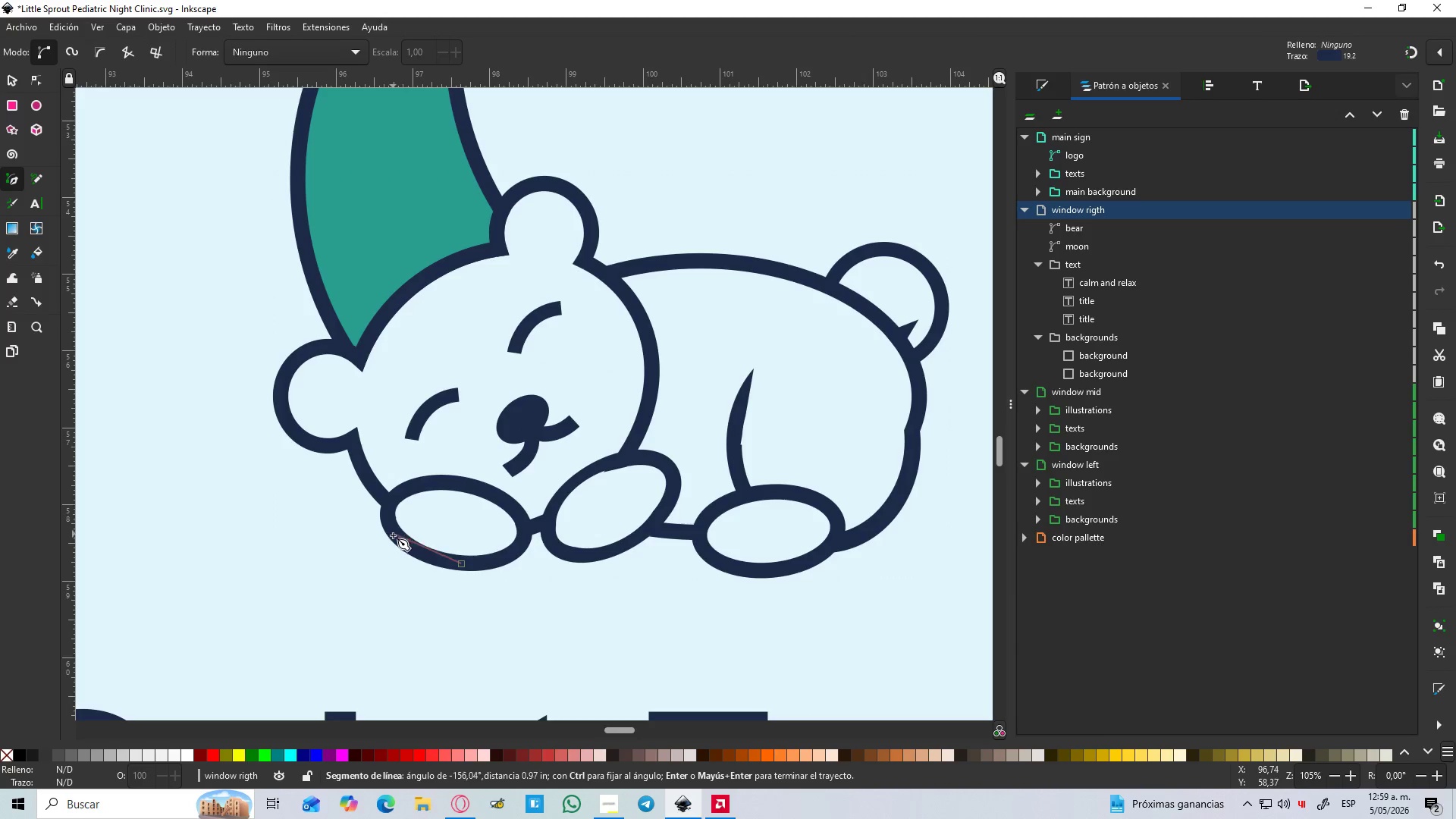 
left_click([394, 538])
 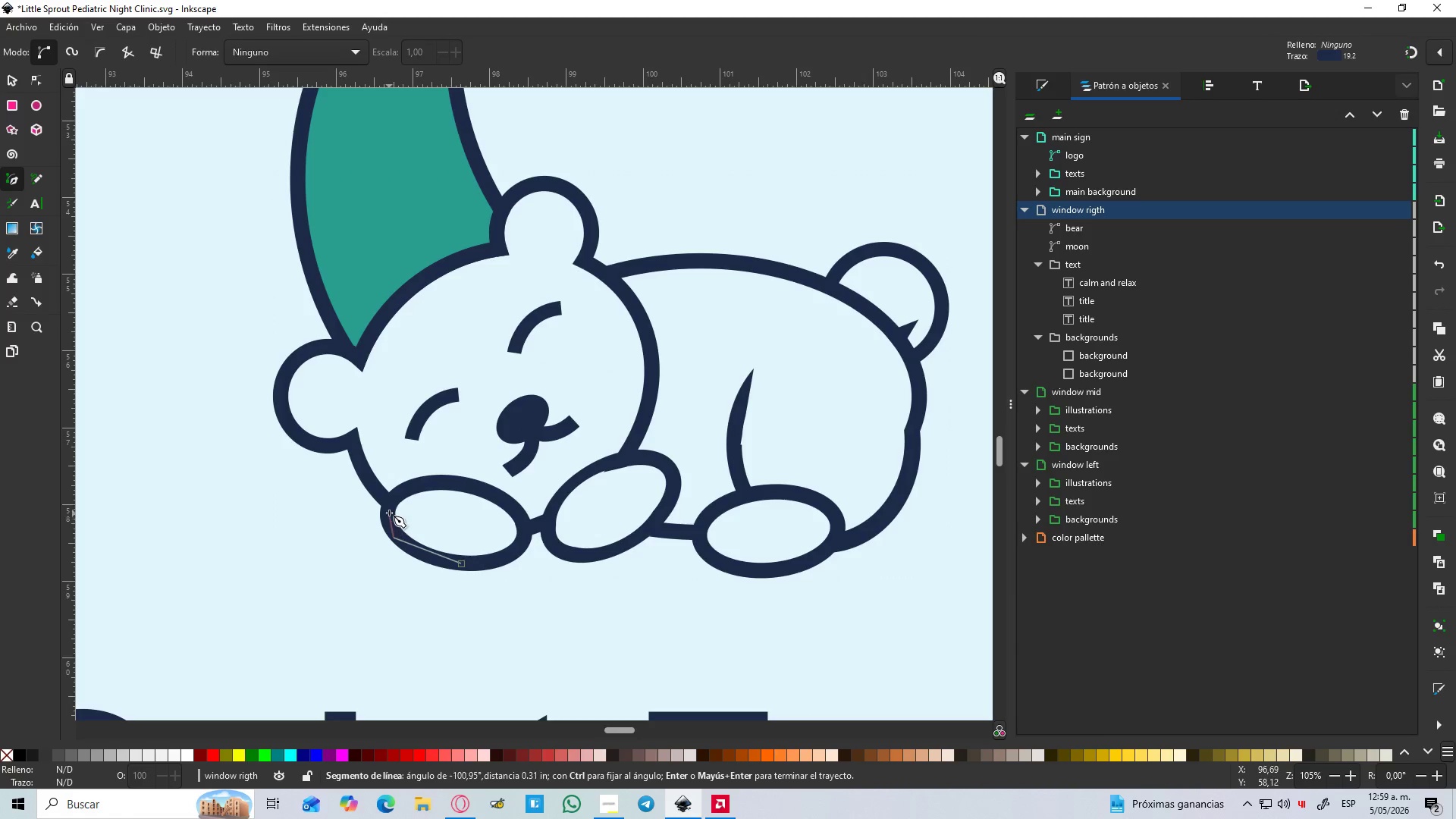 
left_click([389, 509])
 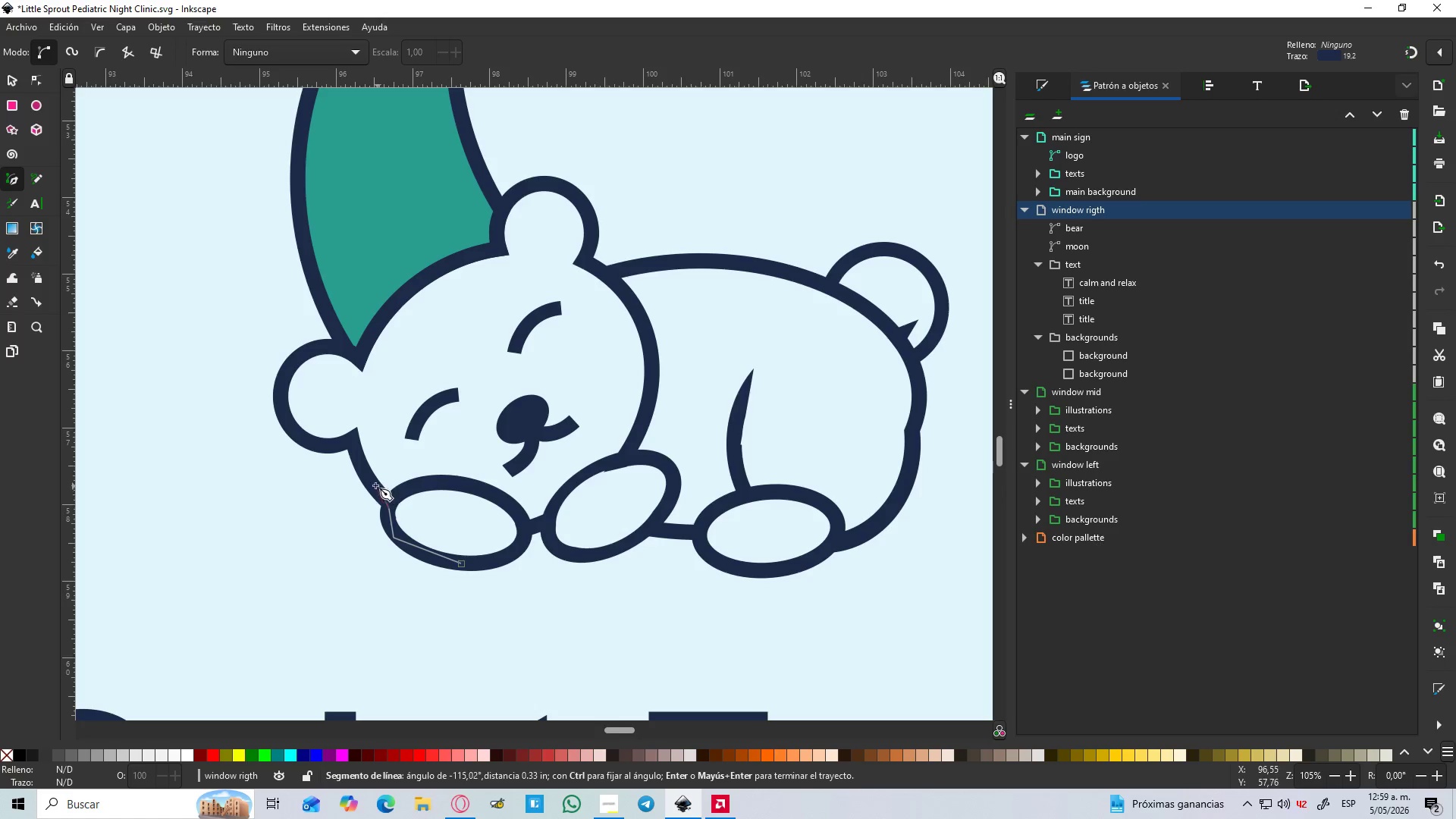 
left_click_drag(start_coordinate=[375, 485], to_coordinate=[371, 482])
 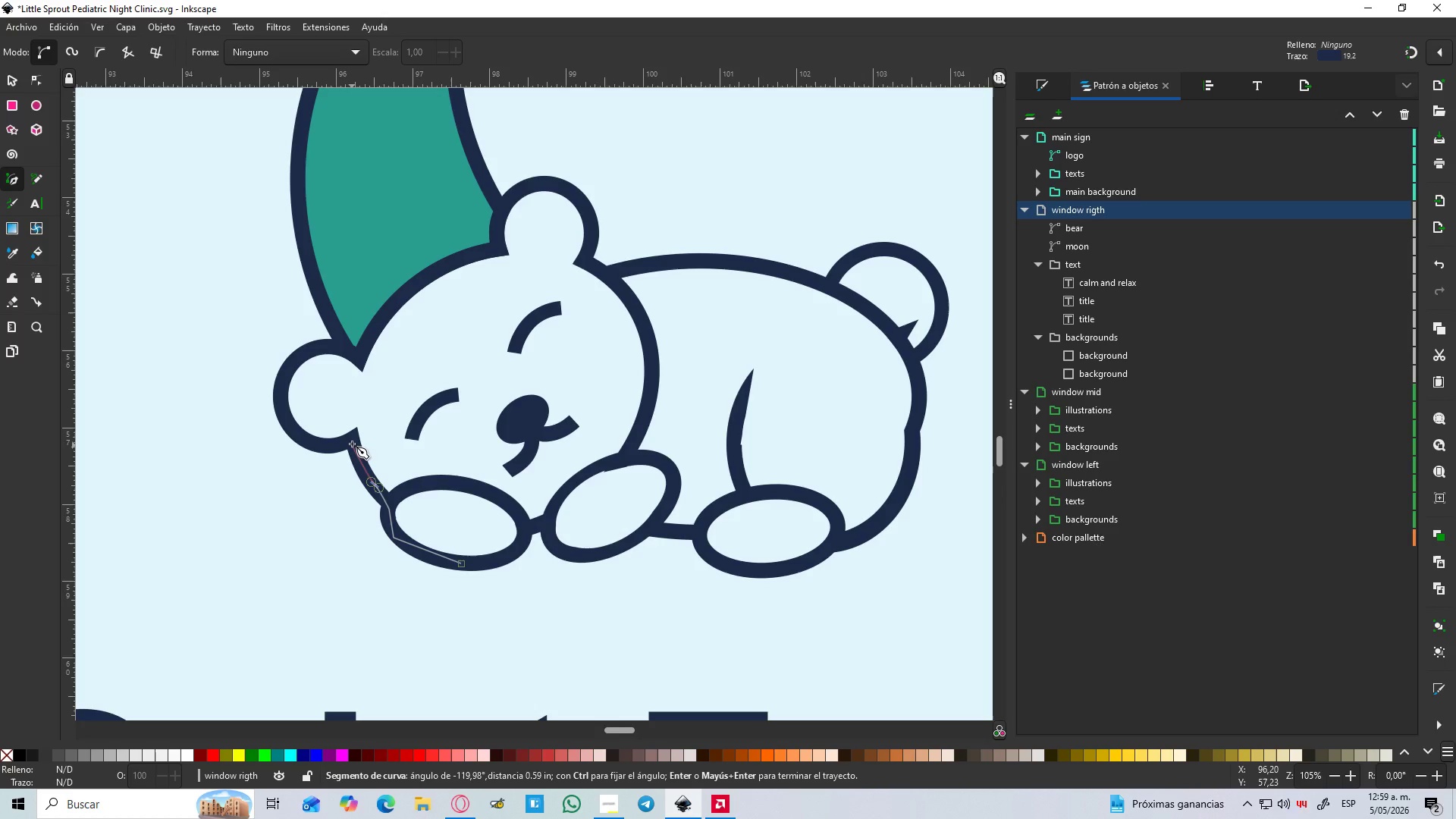 
left_click([352, 442])
 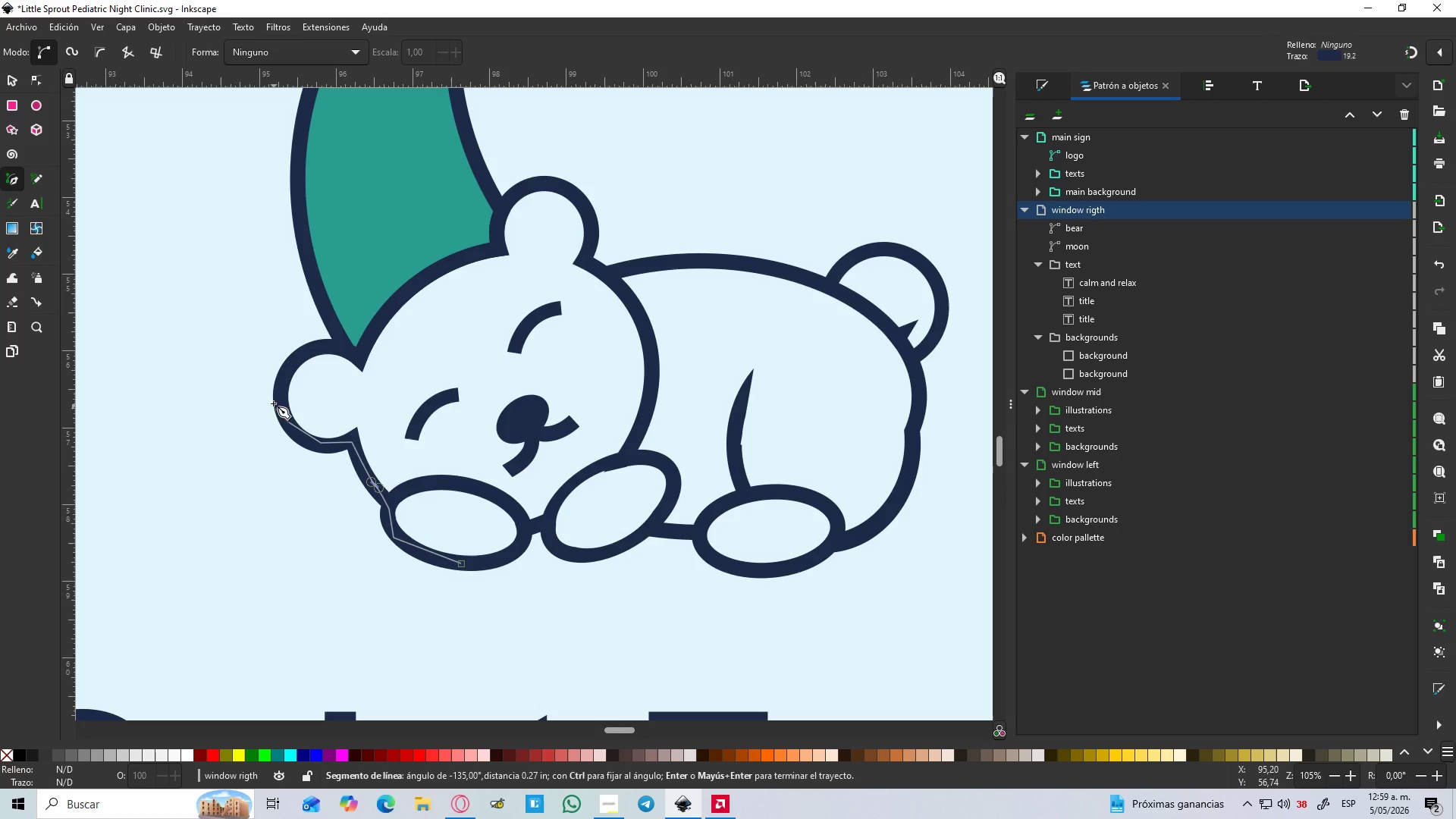 
left_click([278, 376])
 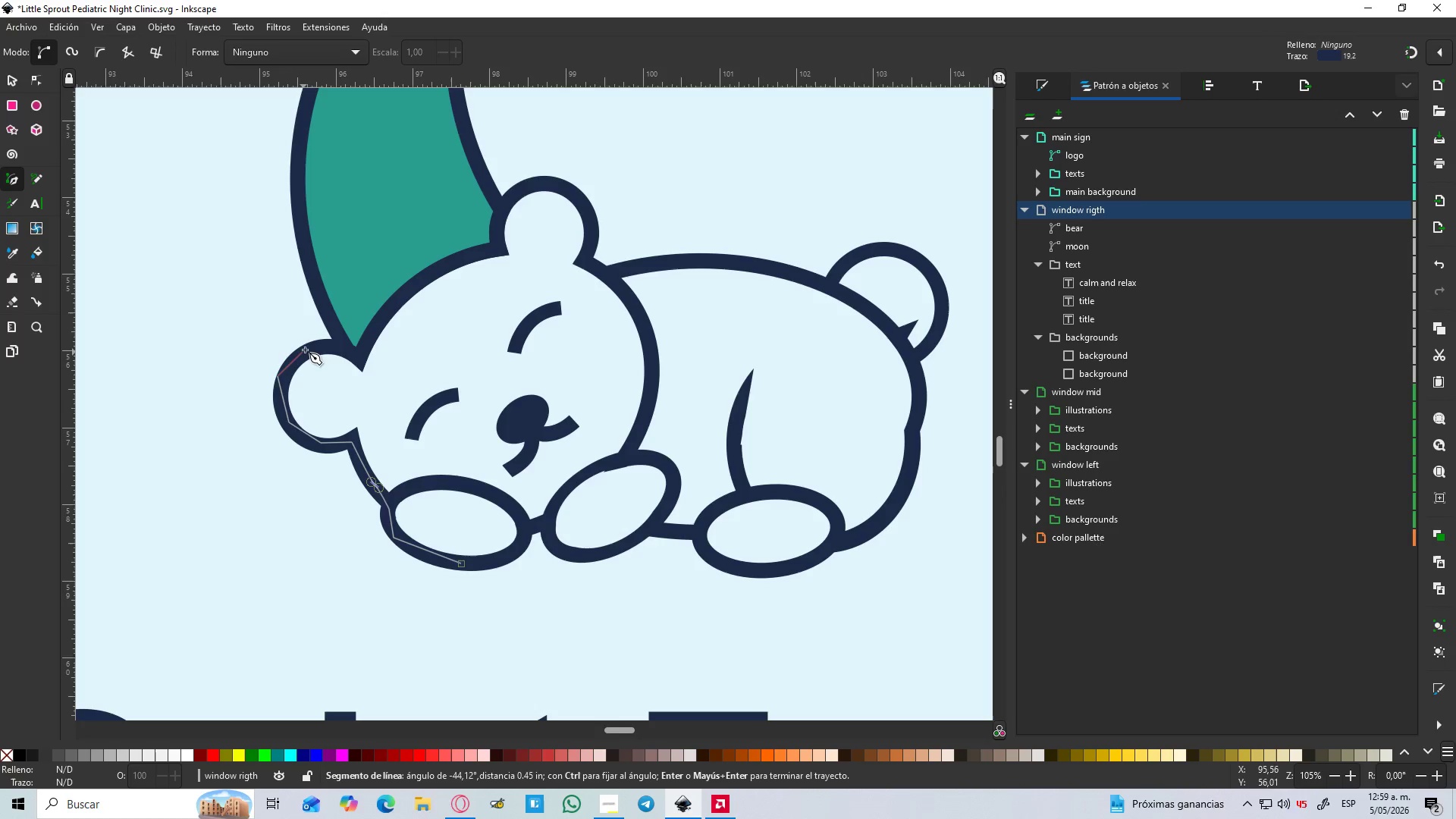 
left_click([307, 347])
 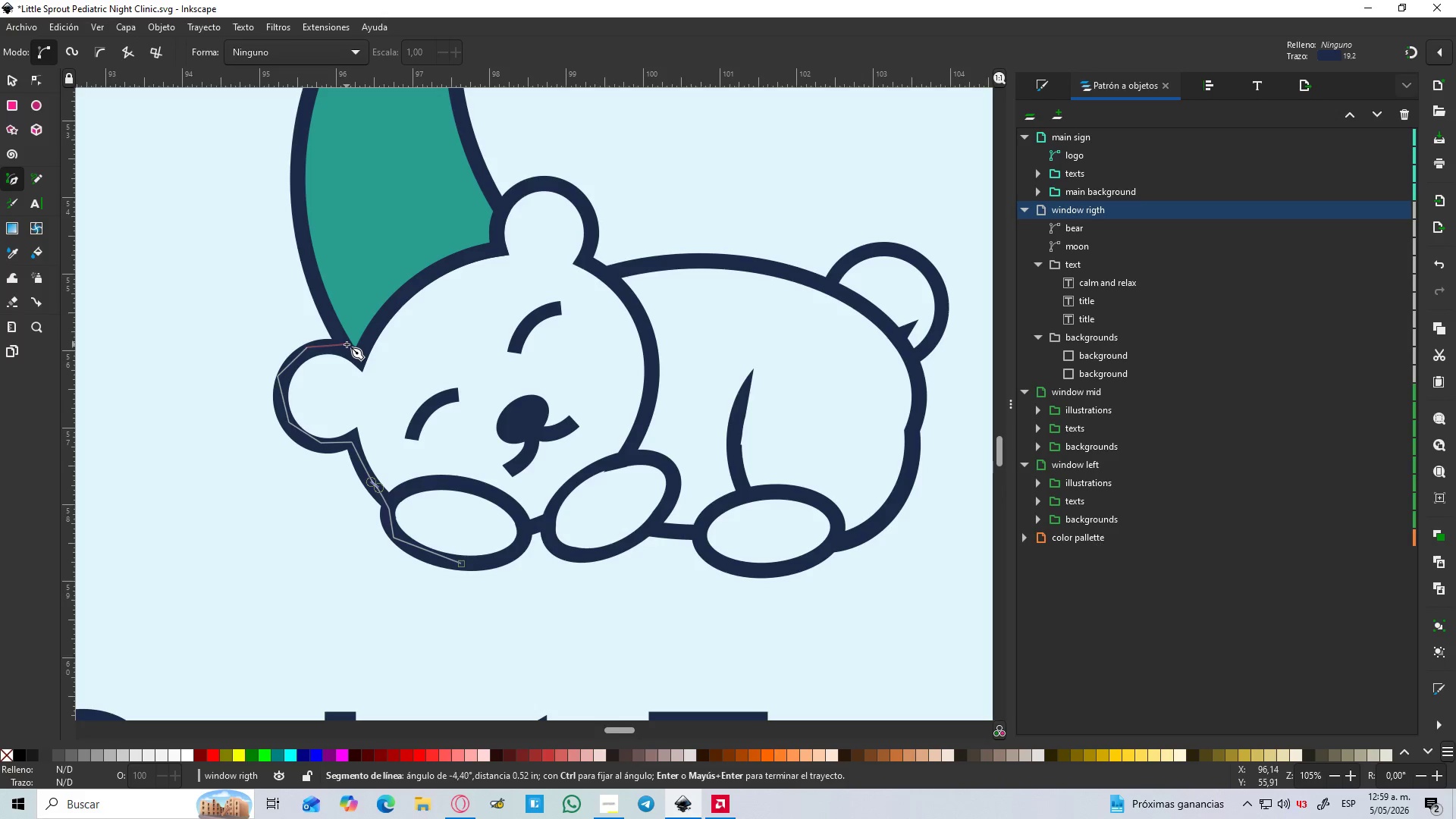 
left_click([347, 345])
 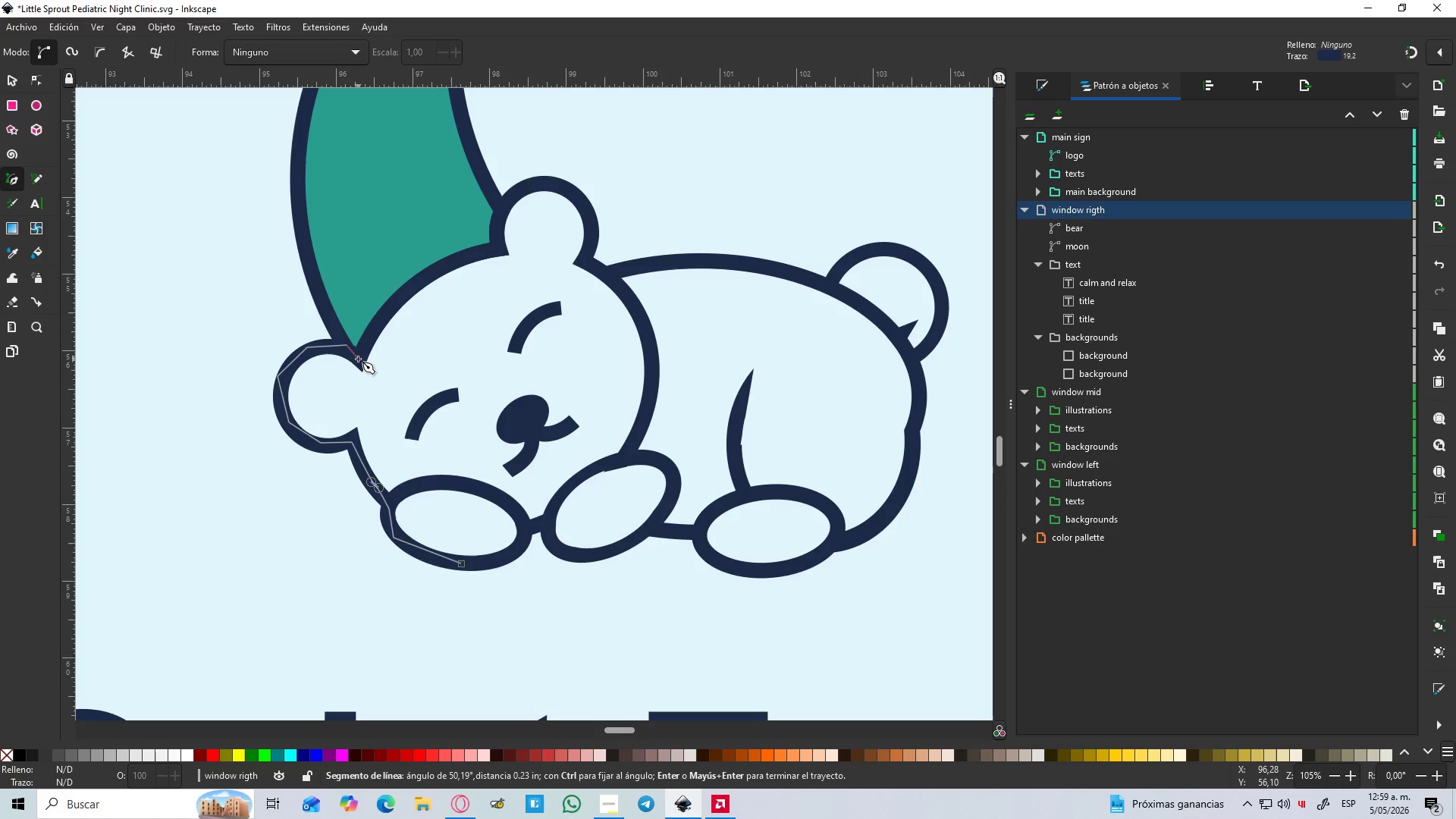 
left_click([358, 359])
 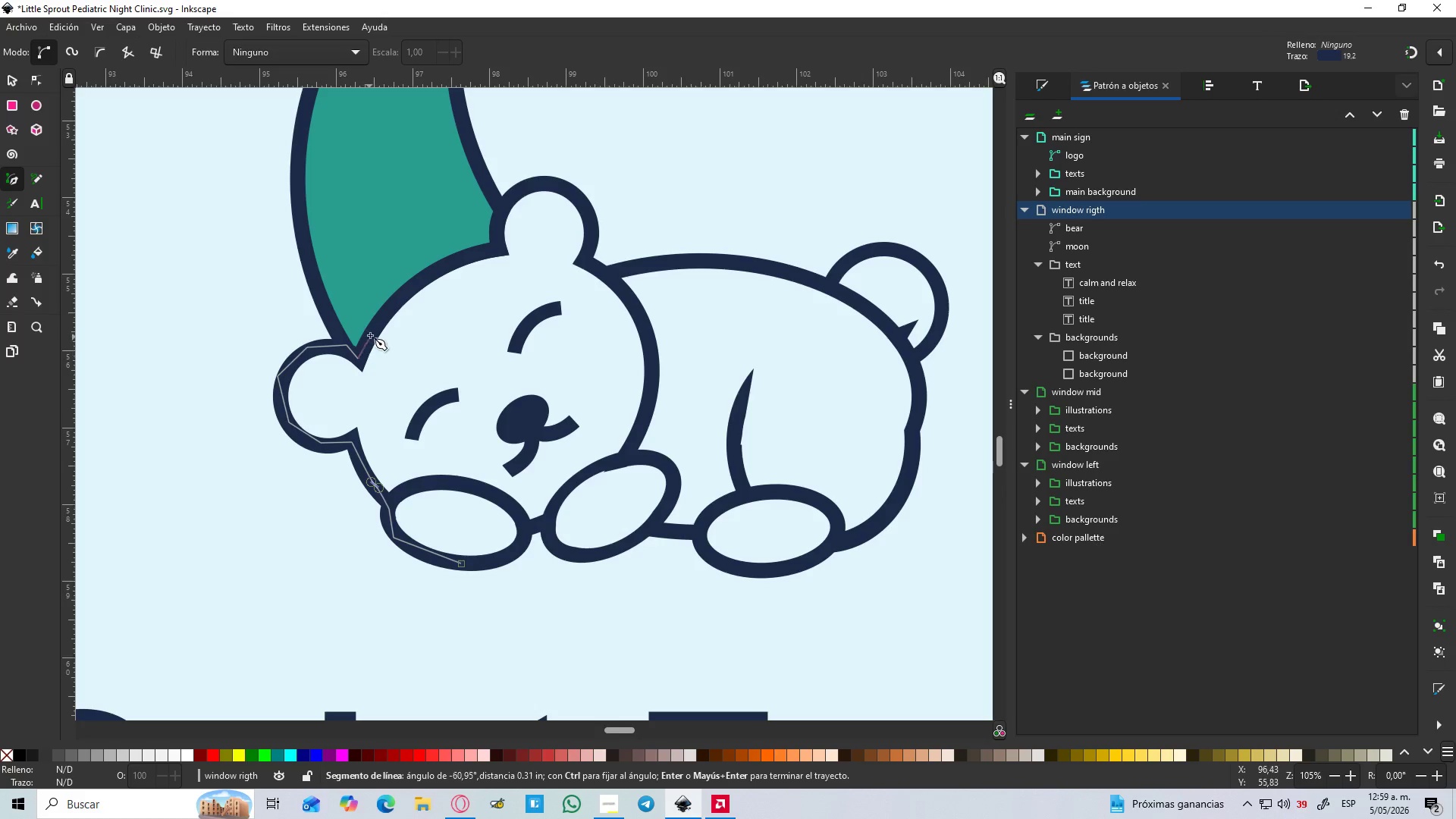 
double_click([373, 334])
 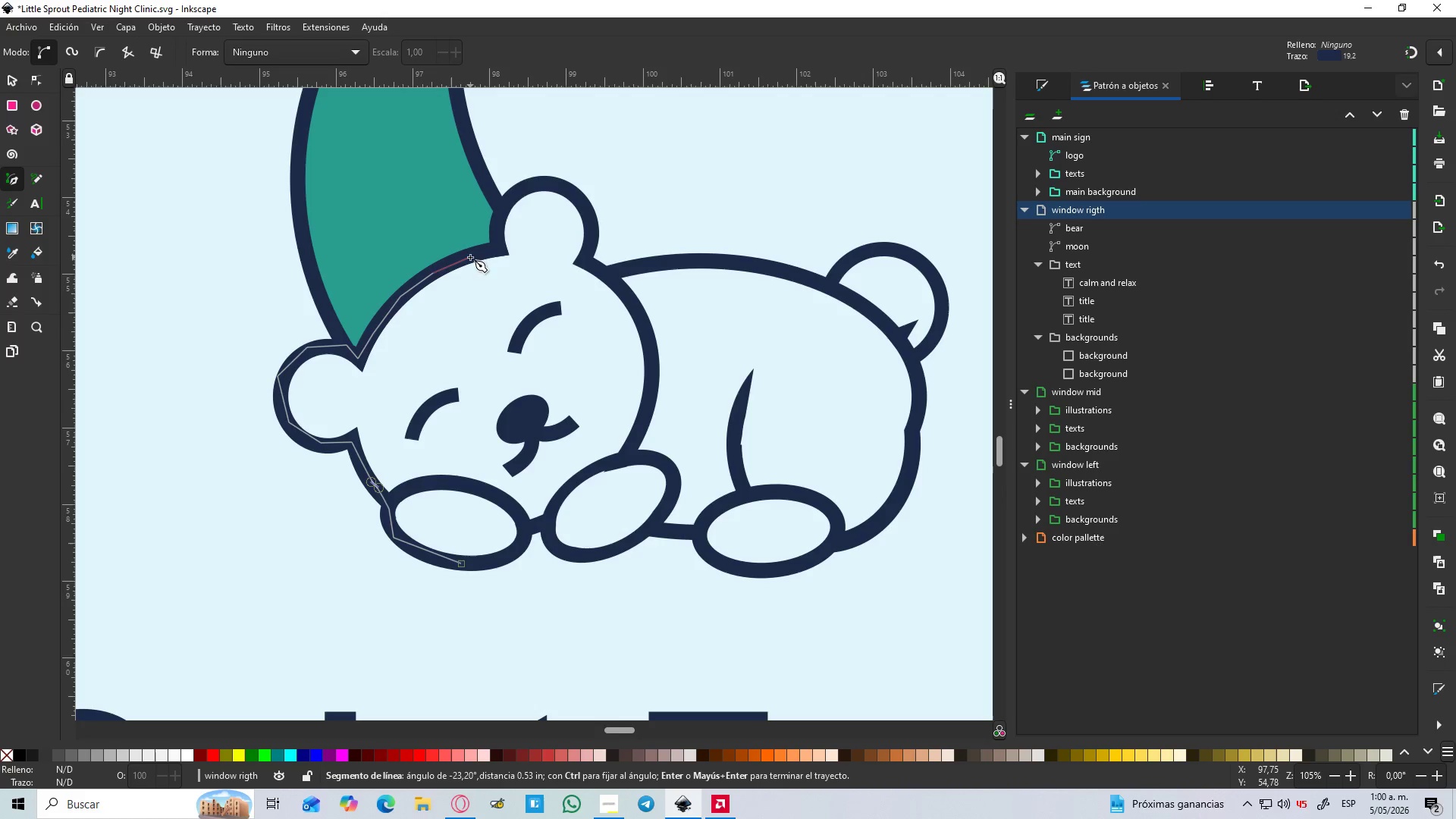 
left_click([498, 245])
 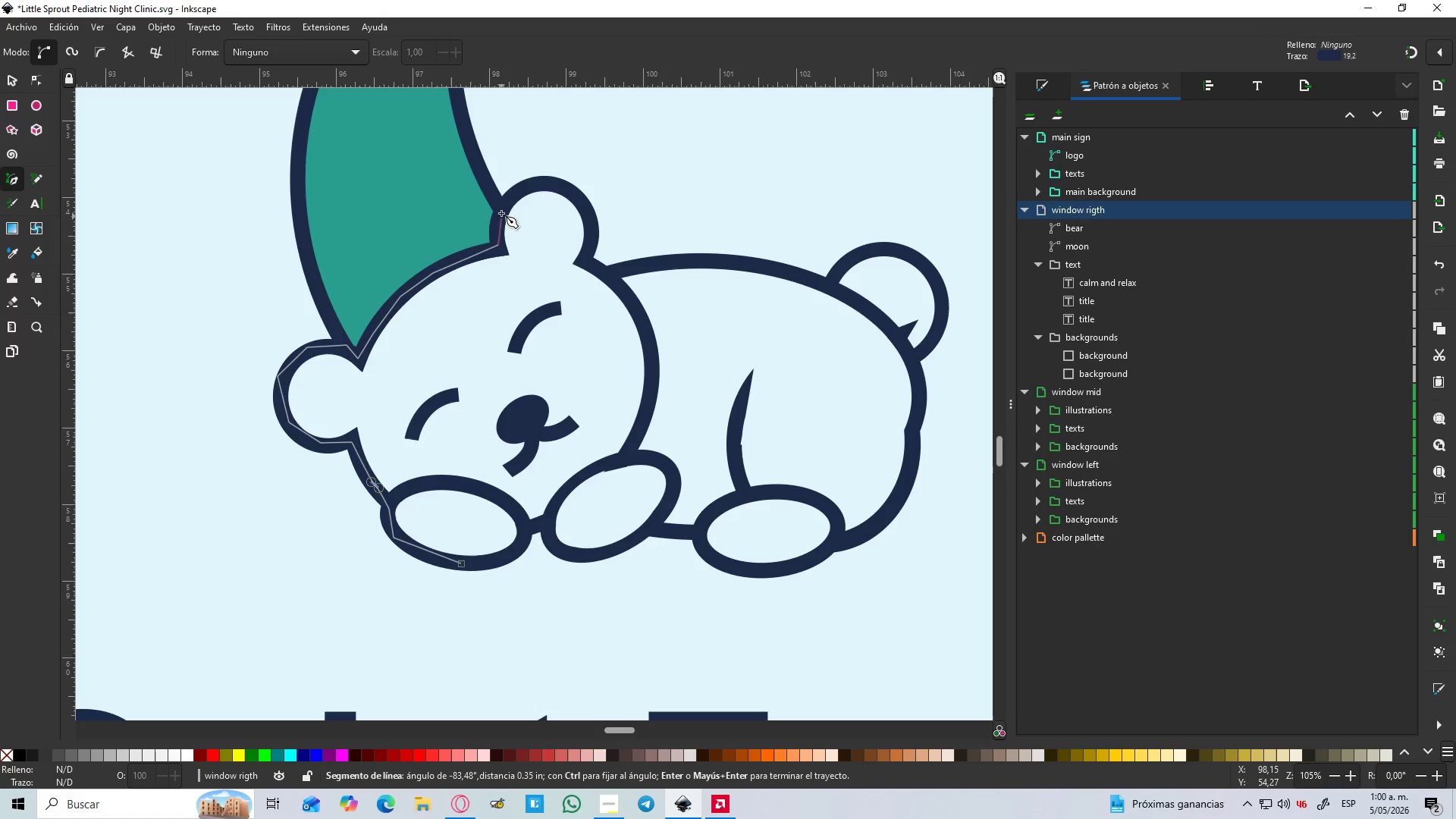 
left_click([501, 212])
 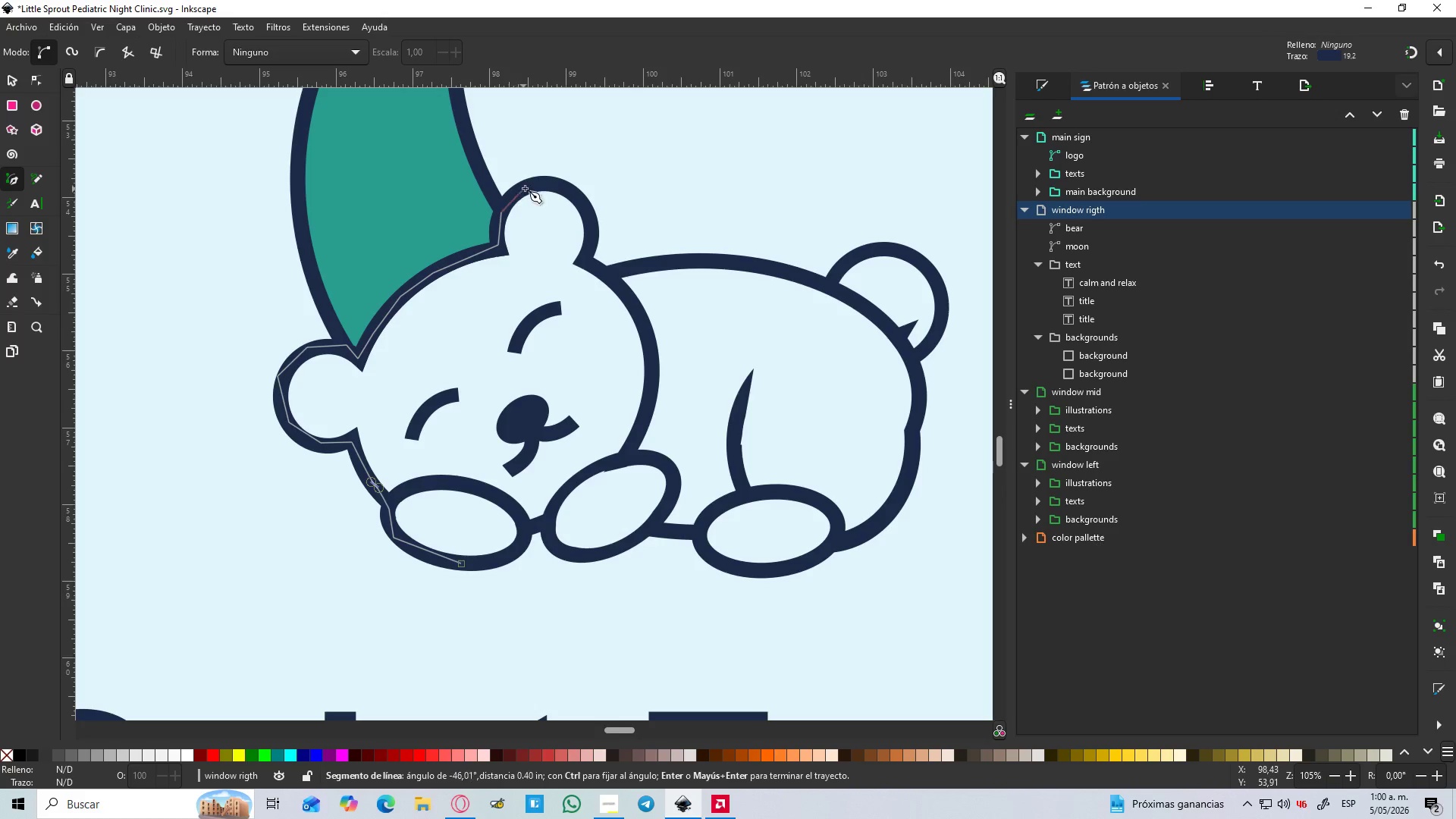 
left_click([526, 187])
 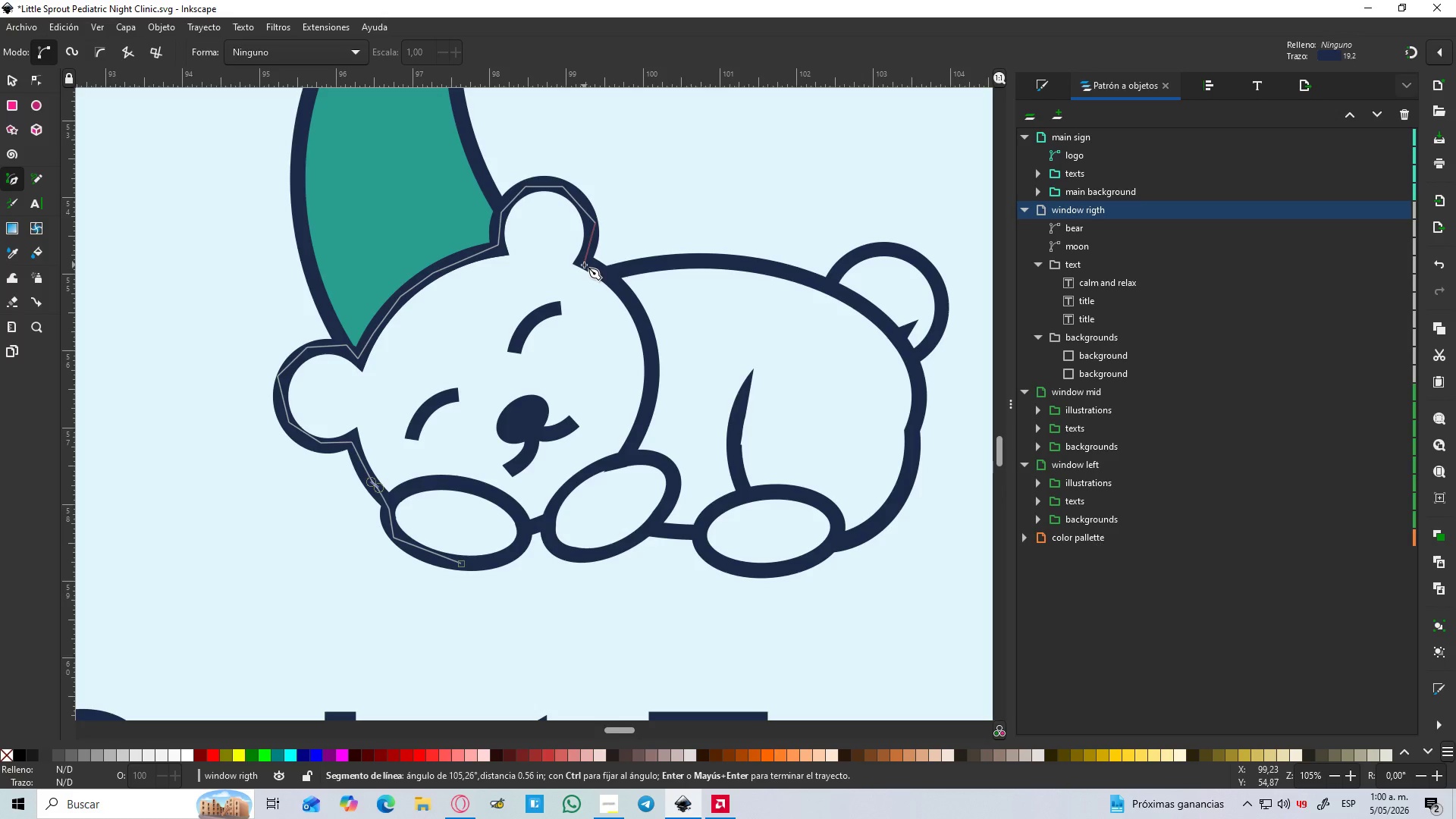 
left_click([584, 262])
 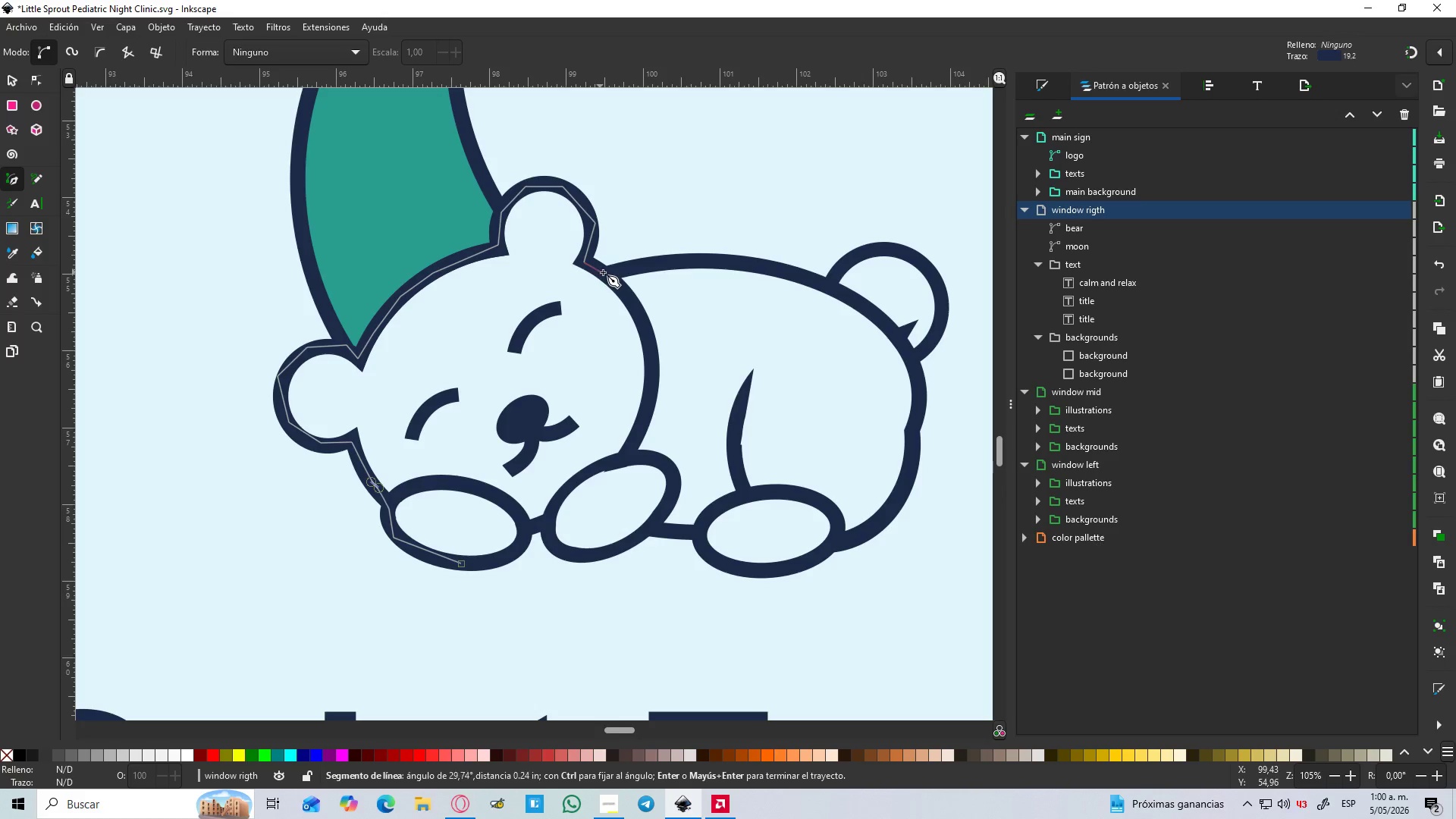 
left_click([604, 272])
 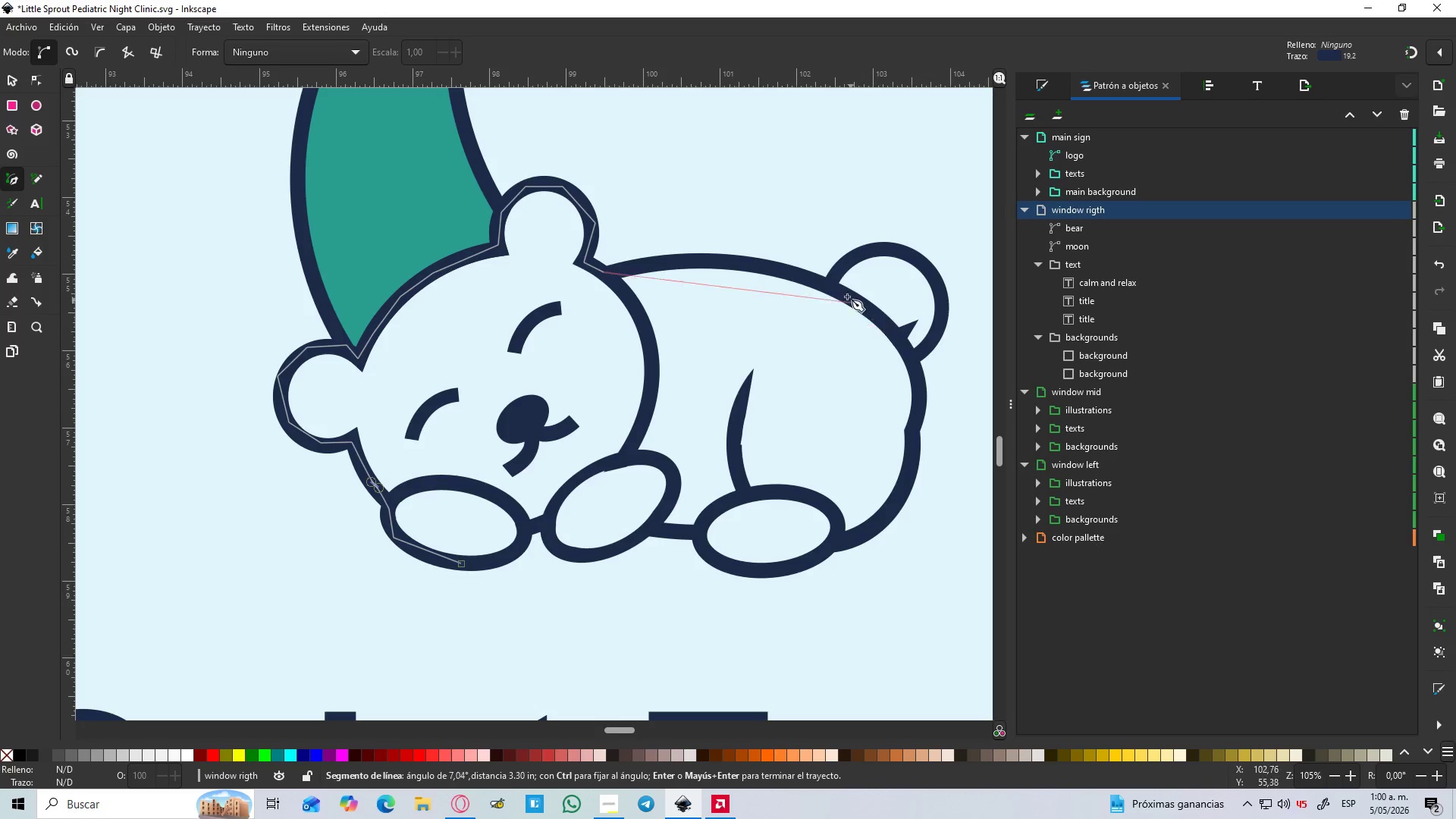 
left_click_drag(start_coordinate=[826, 287], to_coordinate=[909, 339])
 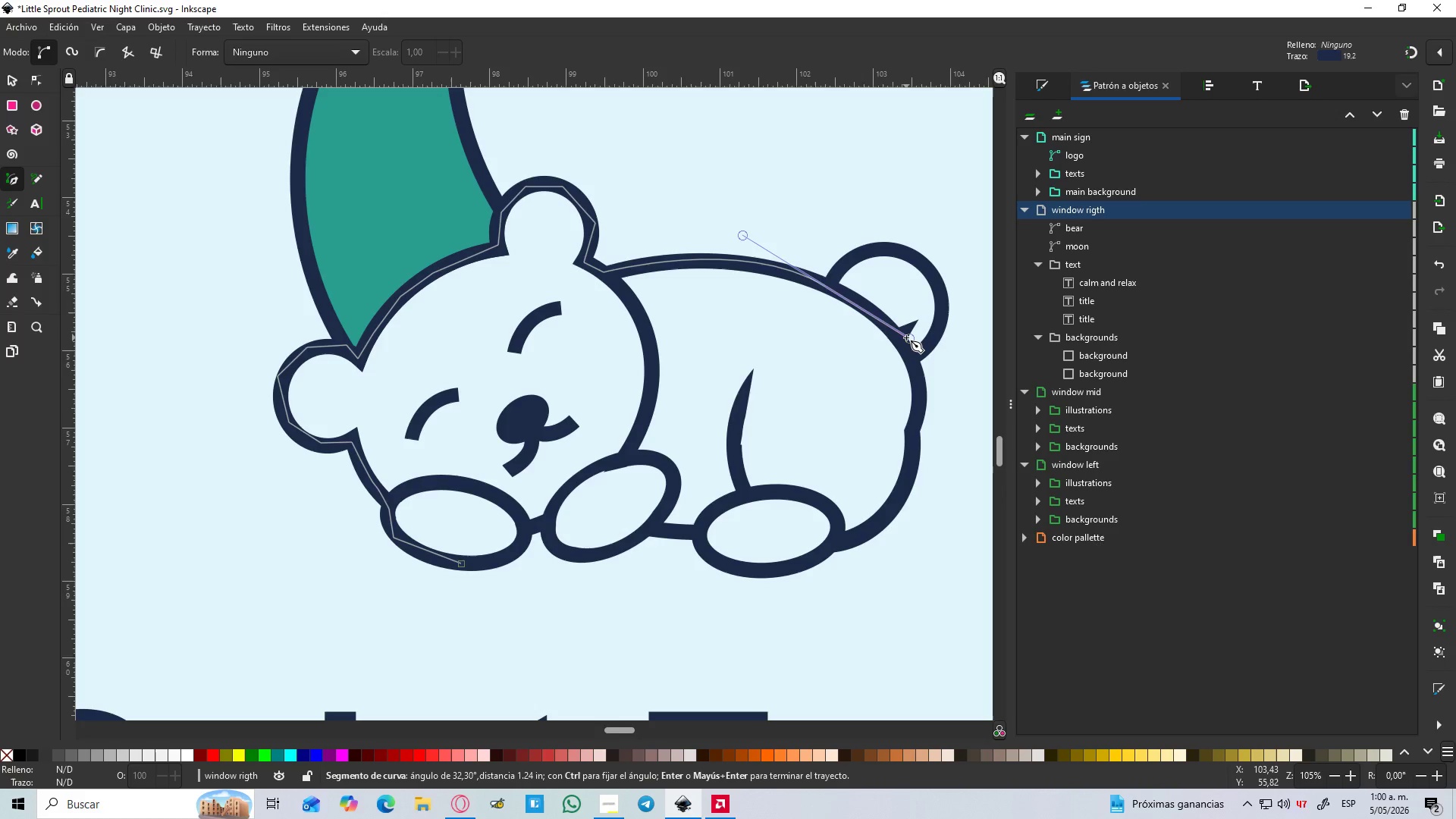 
key(Shift+L)
 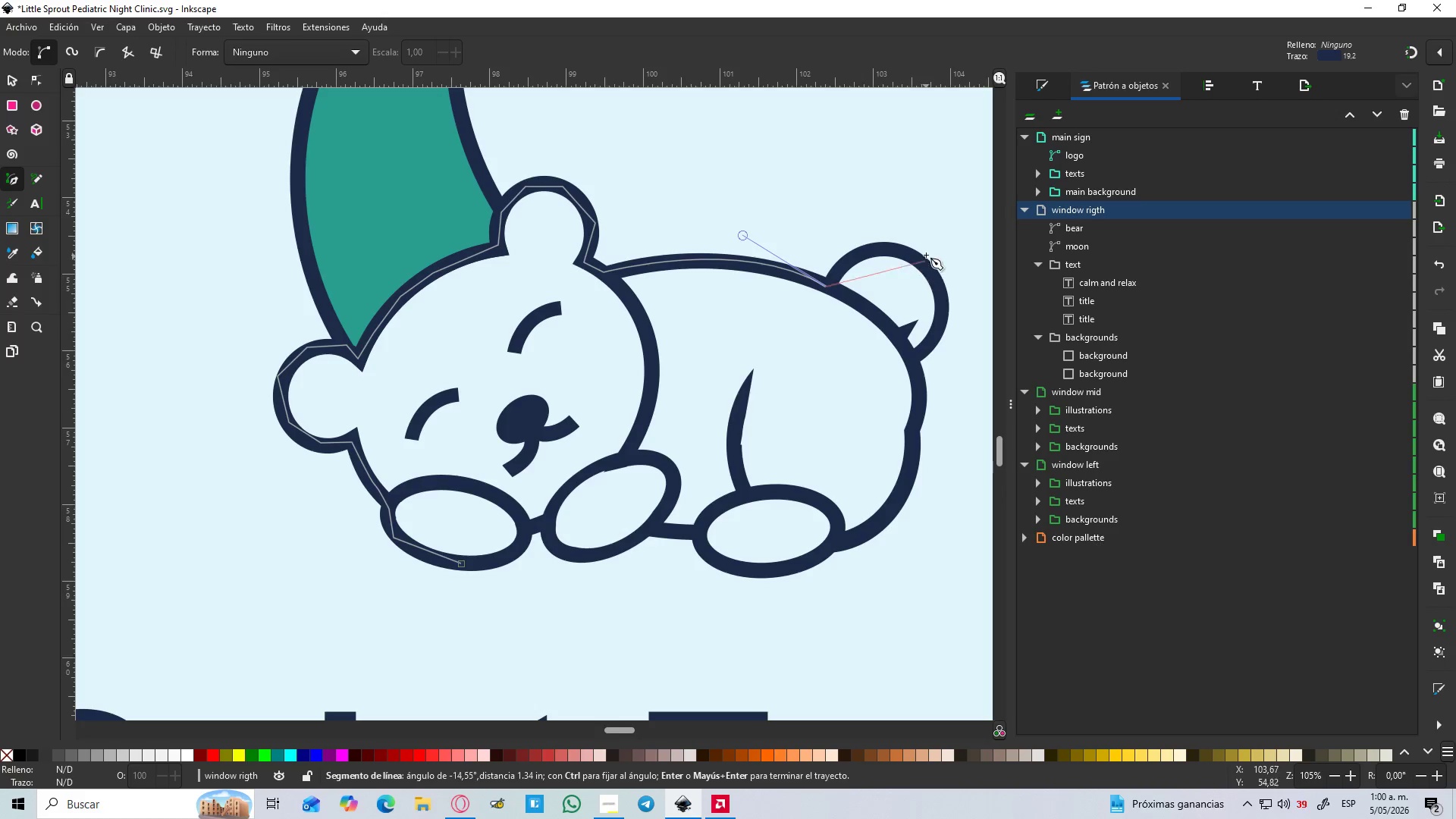 
left_click_drag(start_coordinate=[926, 260], to_coordinate=[994, 300])
 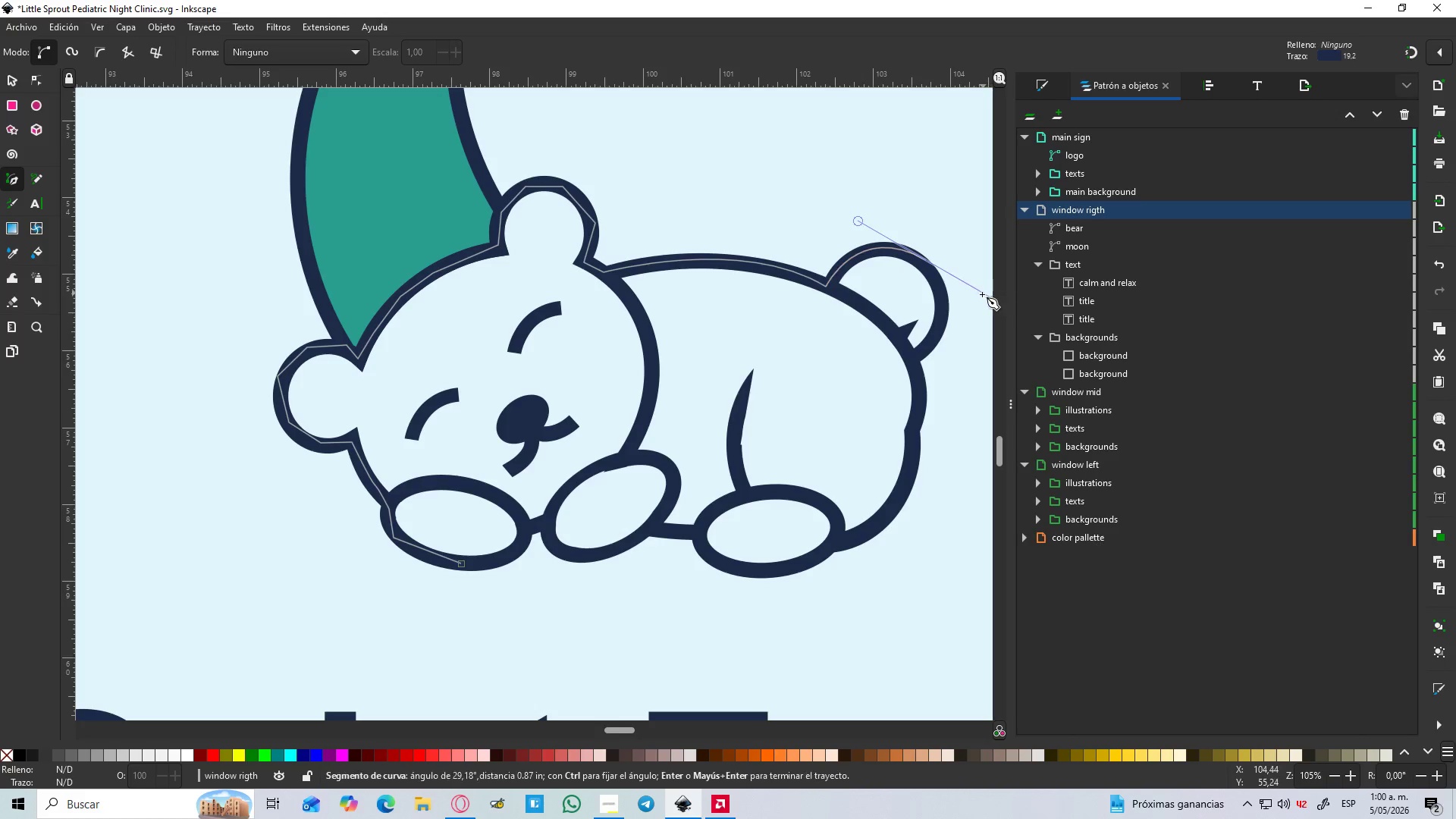 
key(Shift+L)
 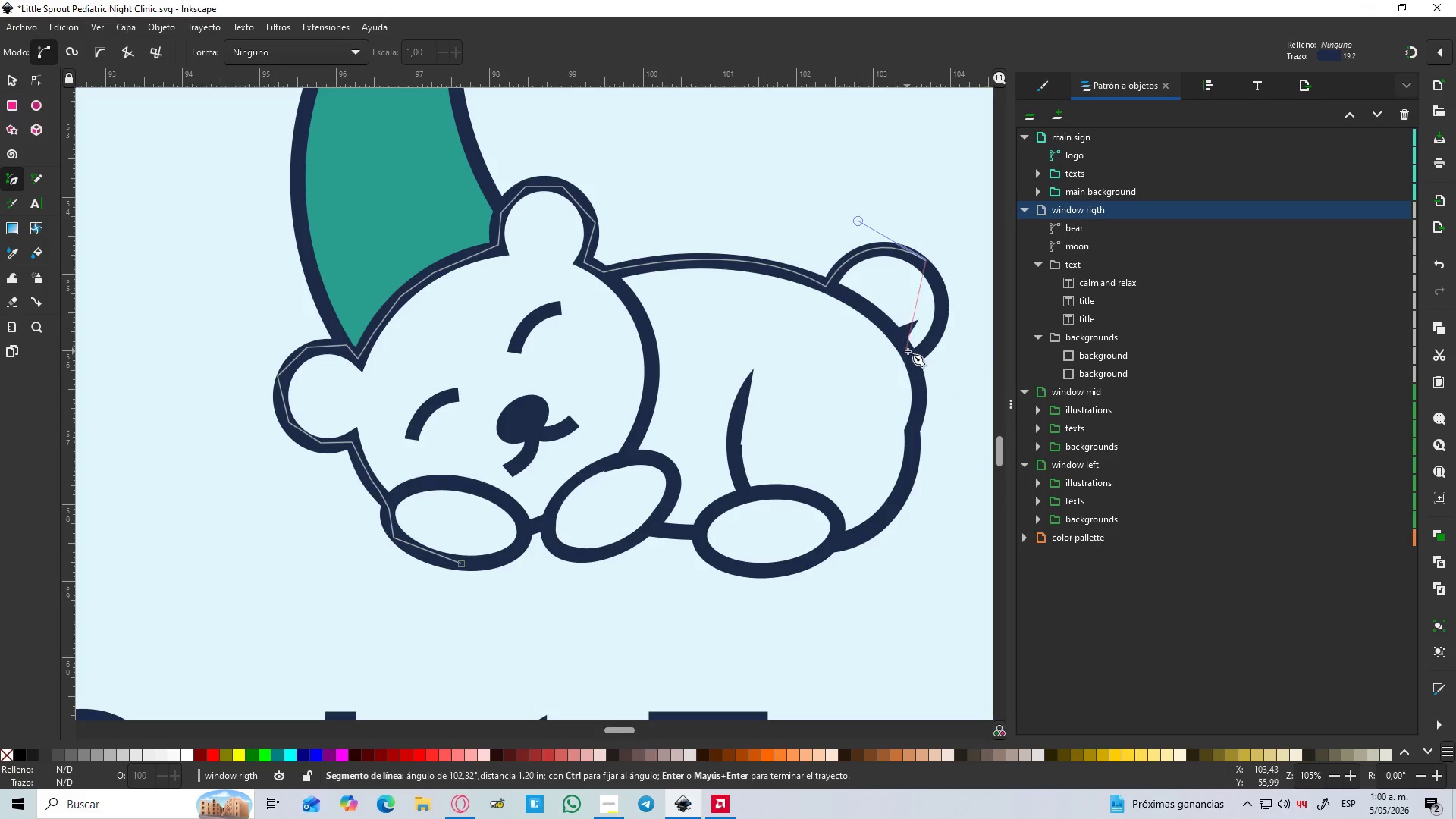 
left_click_drag(start_coordinate=[911, 356], to_coordinate=[852, 397])
 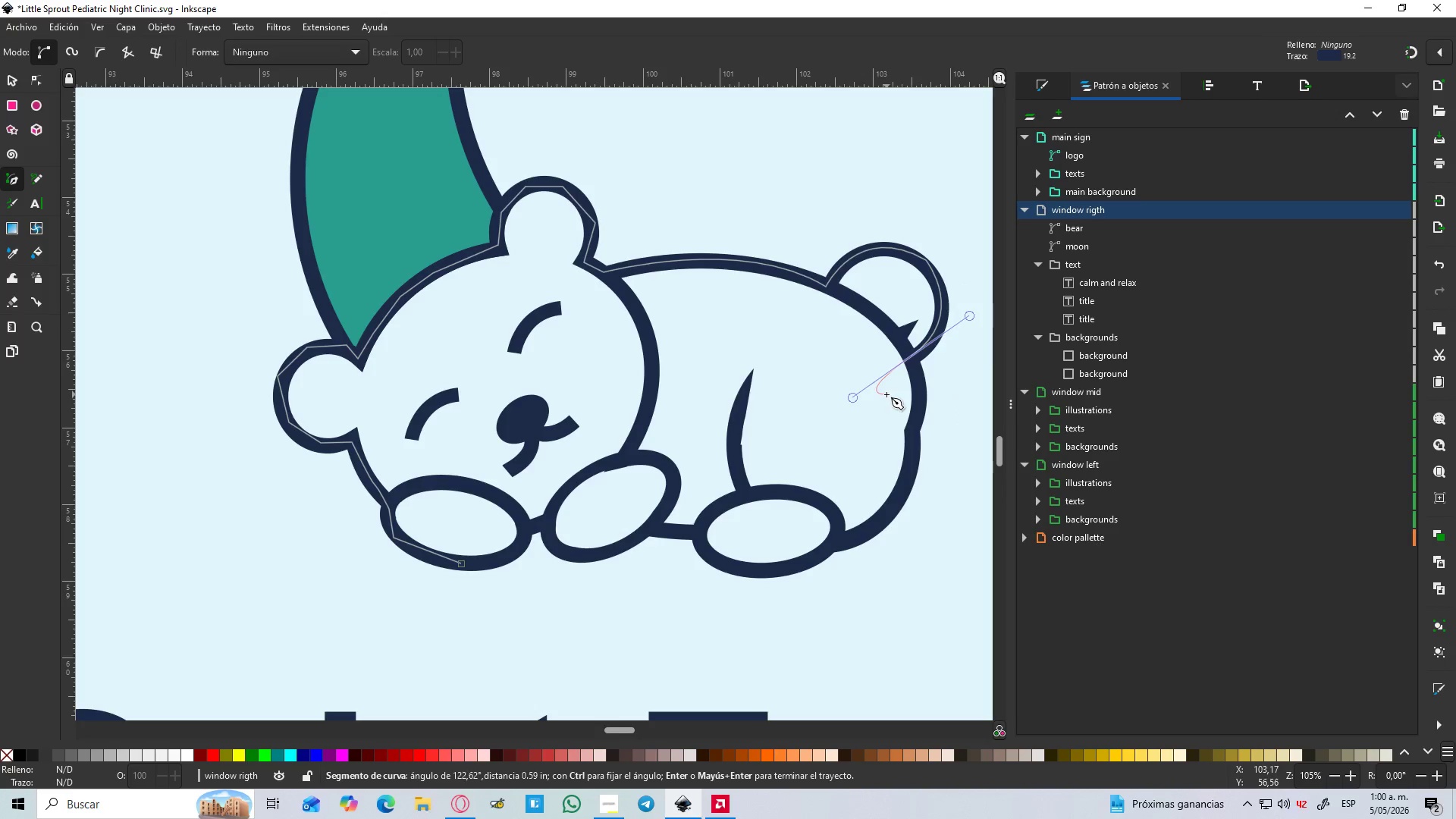 
key(Shift+L)
 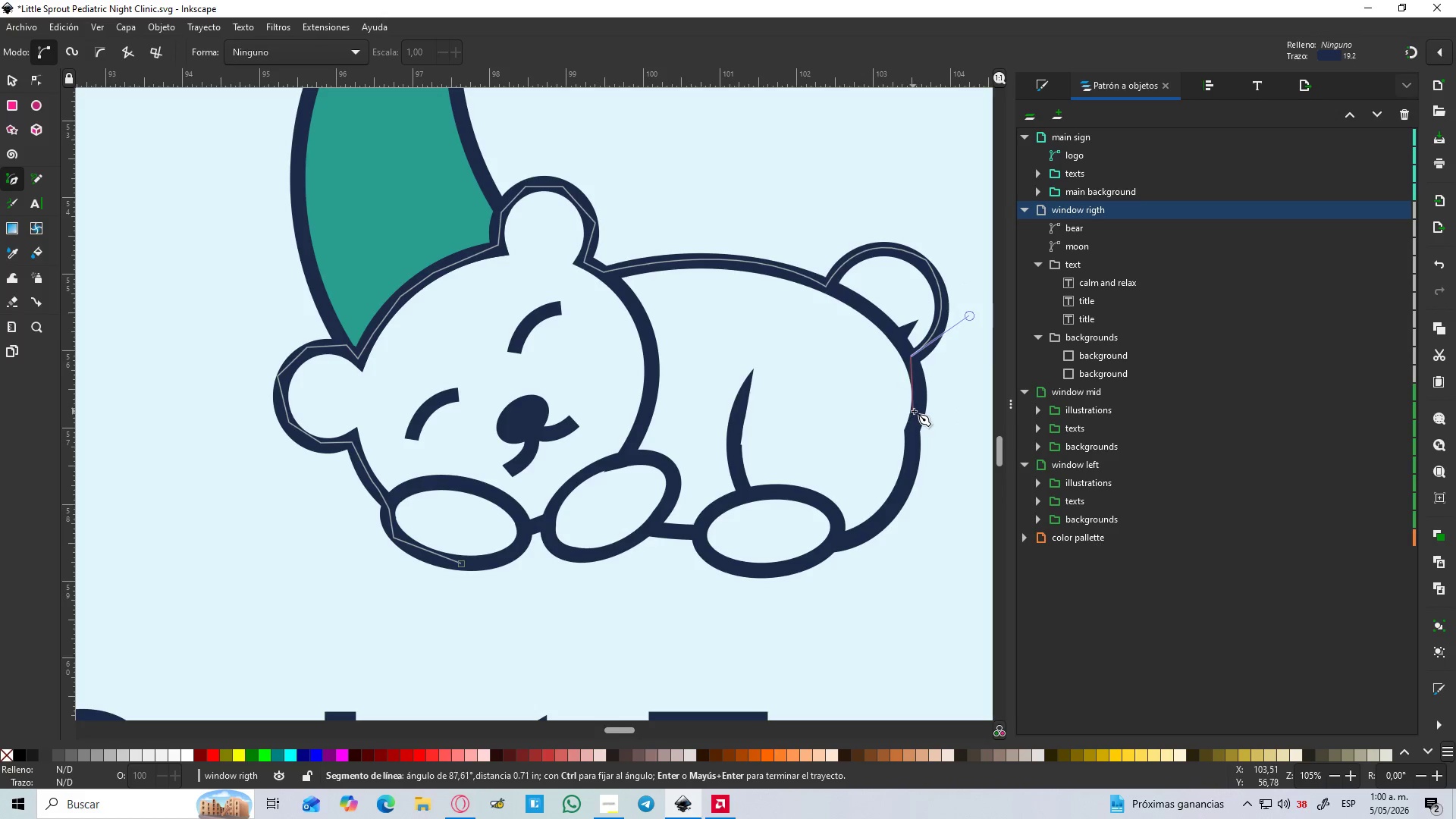 
left_click([921, 407])
 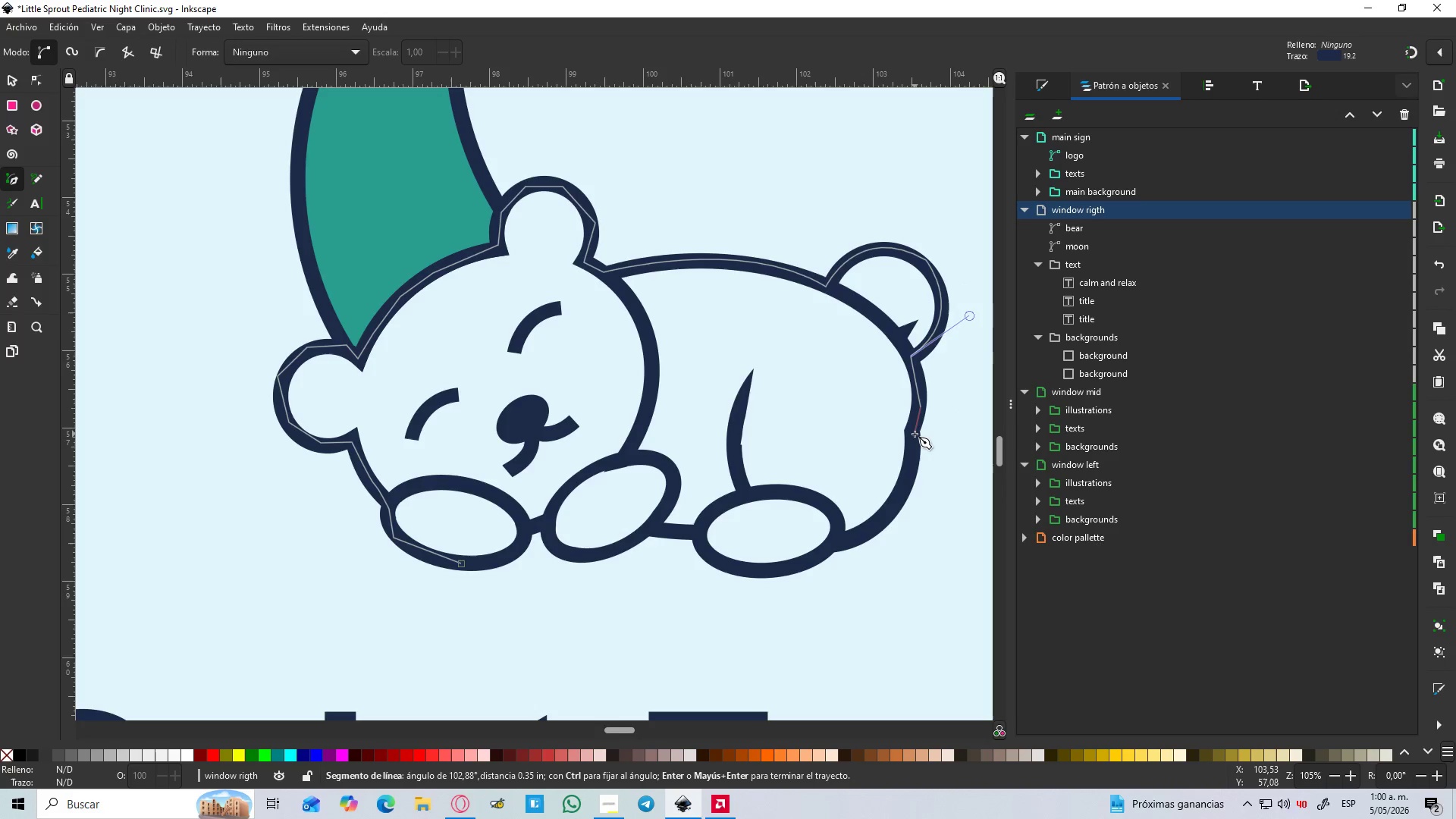 
left_click([912, 435])
 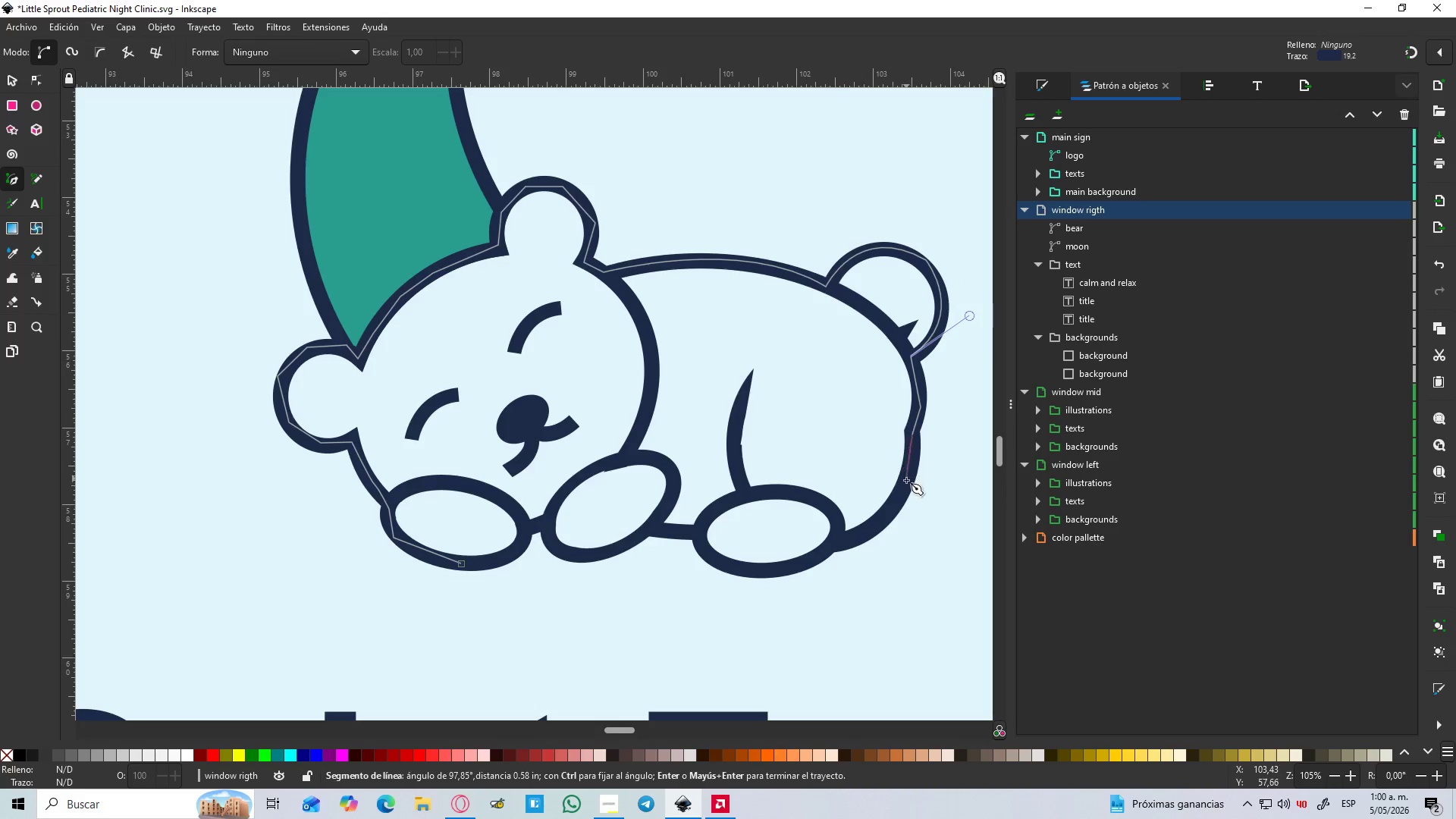 
left_click([907, 484])
 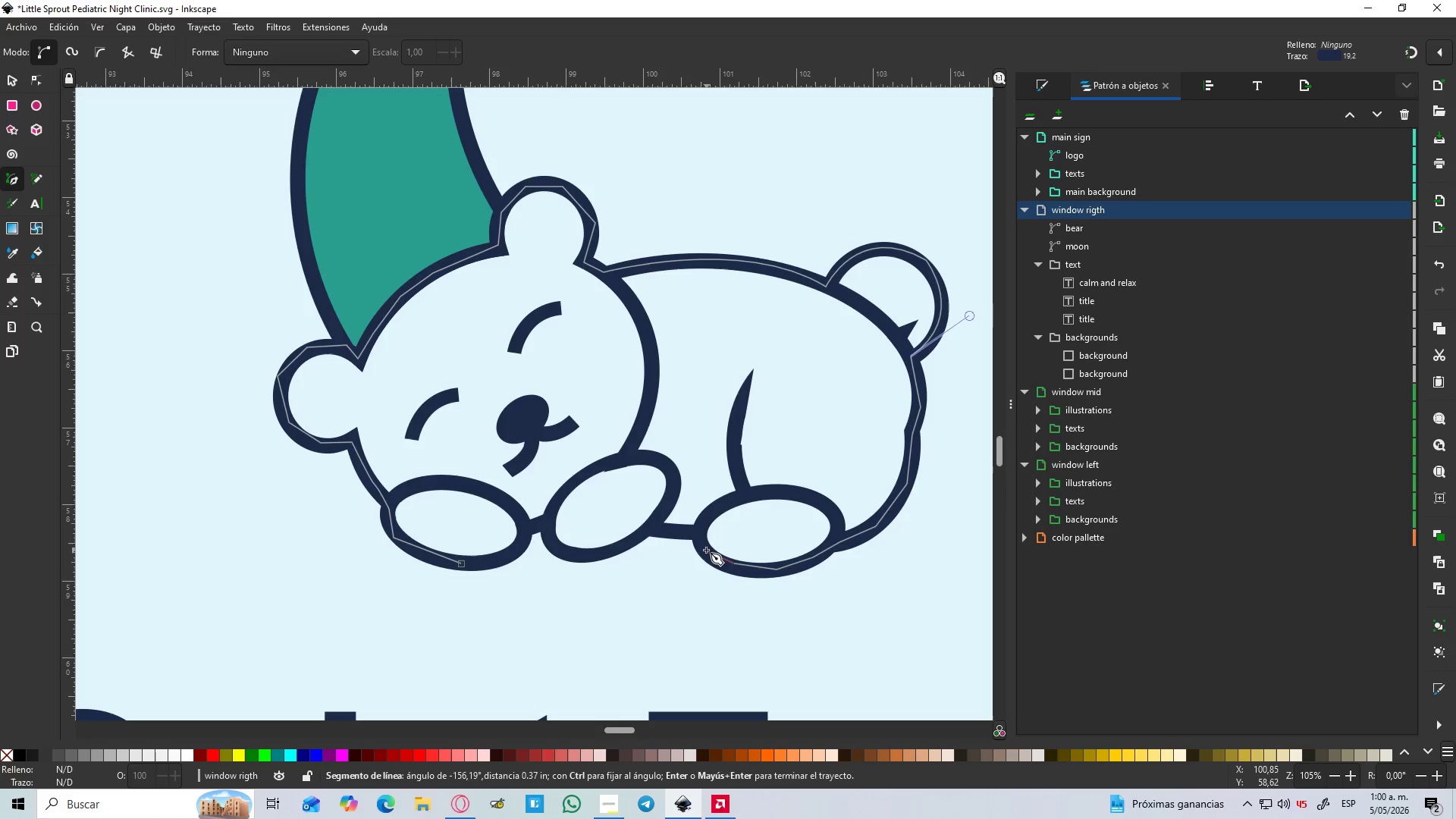 
left_click_drag(start_coordinate=[664, 528], to_coordinate=[657, 528])
 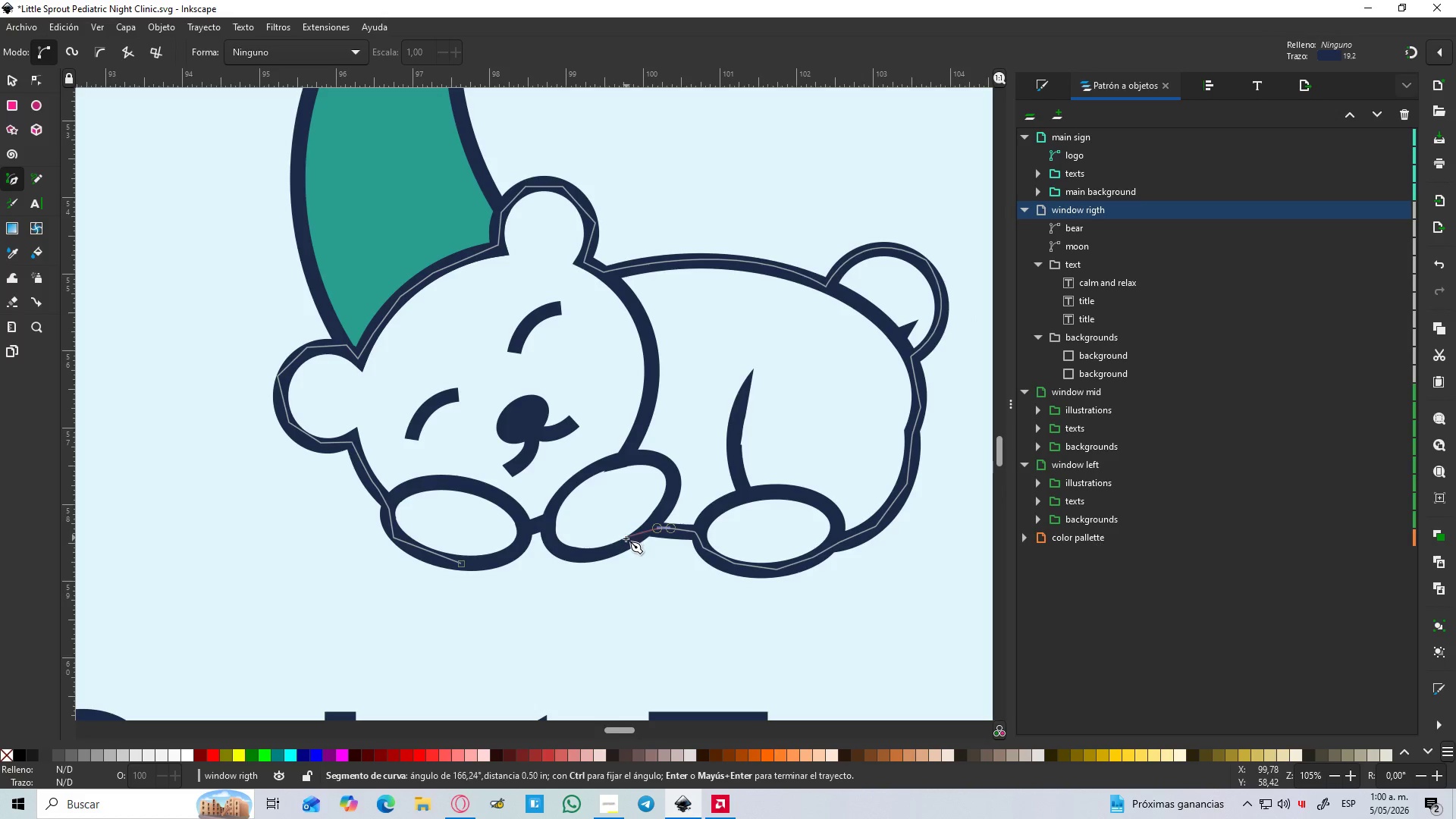 
left_click_drag(start_coordinate=[623, 544], to_coordinate=[618, 545])
 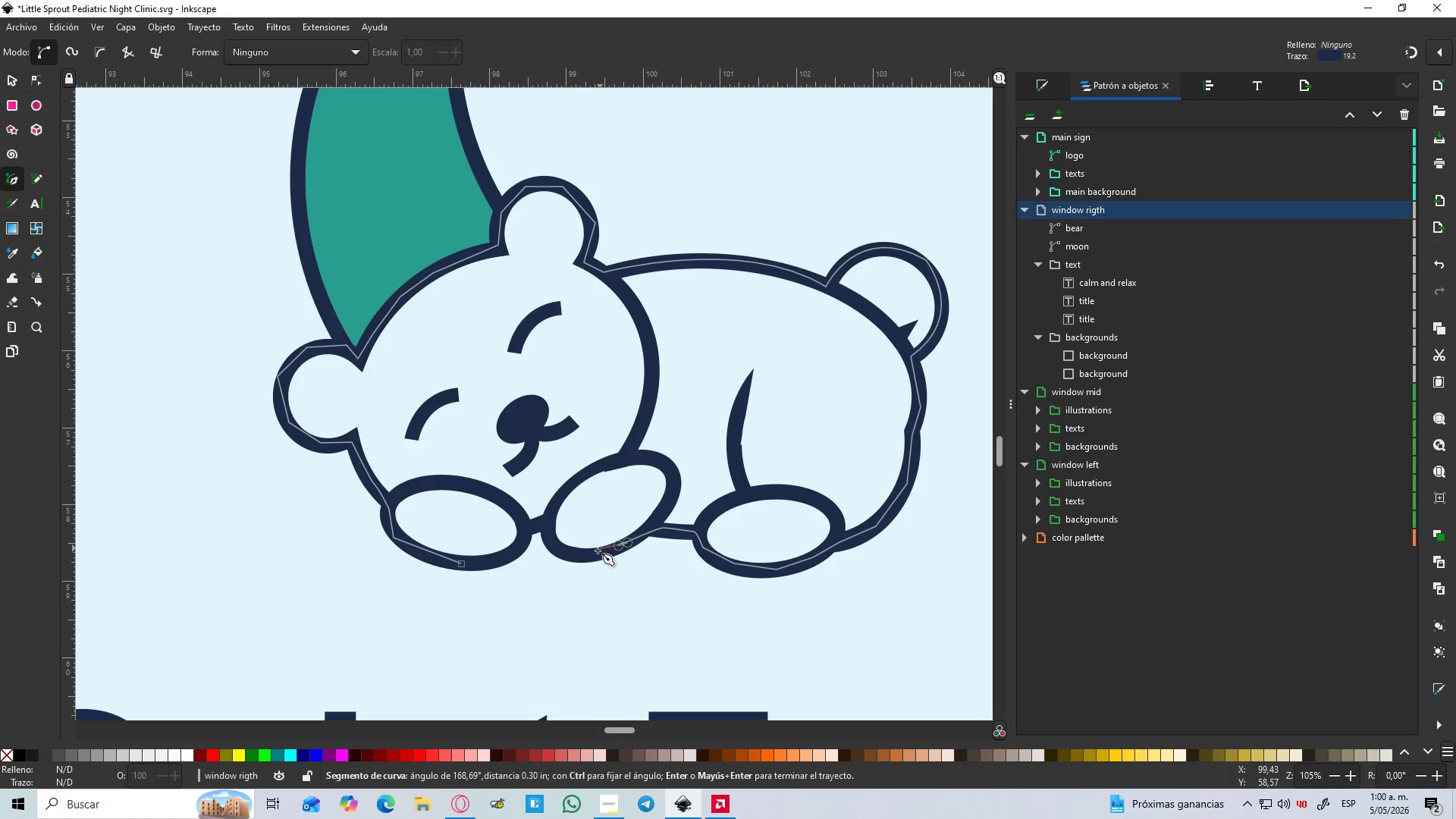 
left_click_drag(start_coordinate=[590, 553], to_coordinate=[582, 553])
 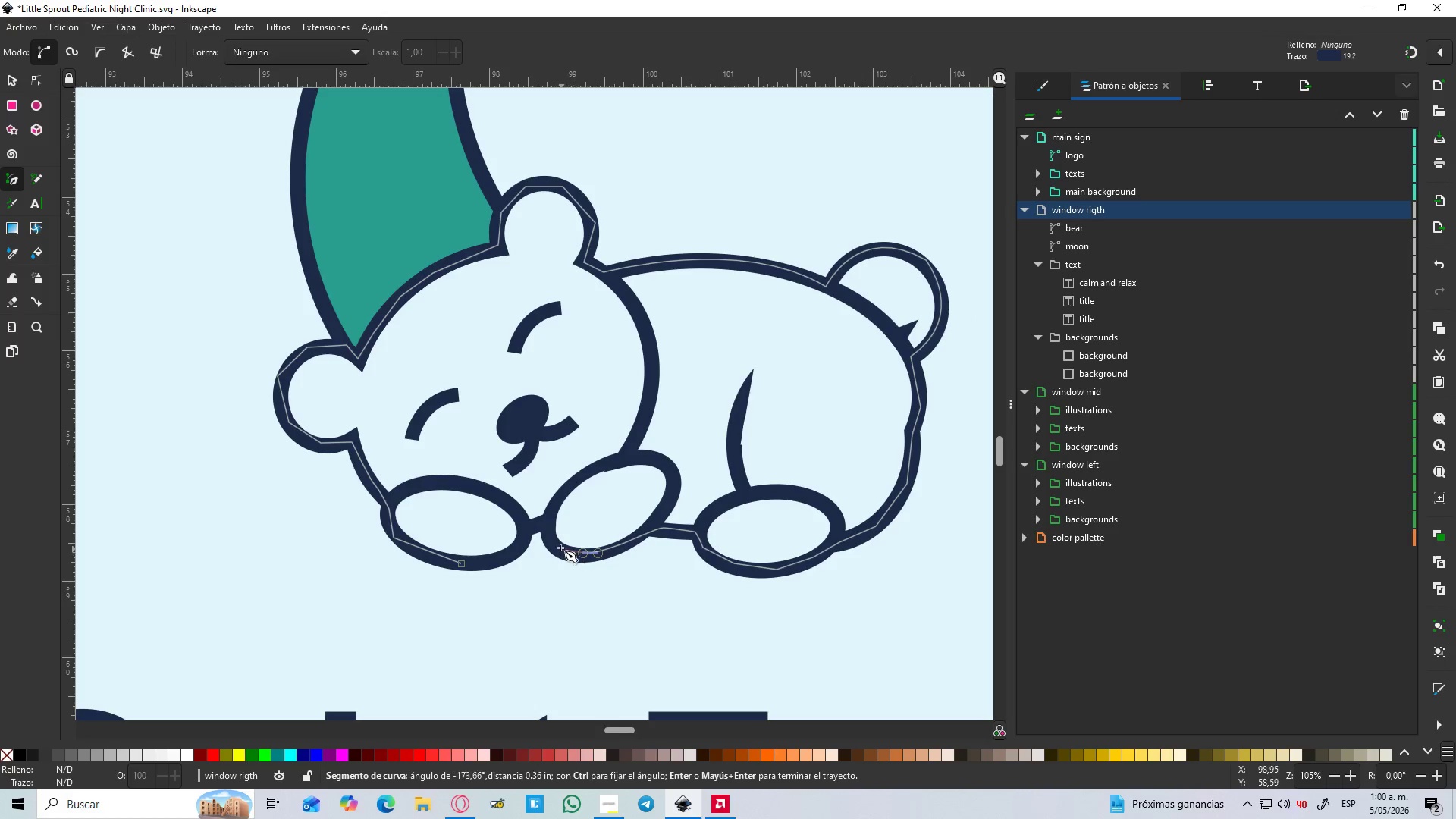 
left_click_drag(start_coordinate=[554, 543], to_coordinate=[550, 542])
 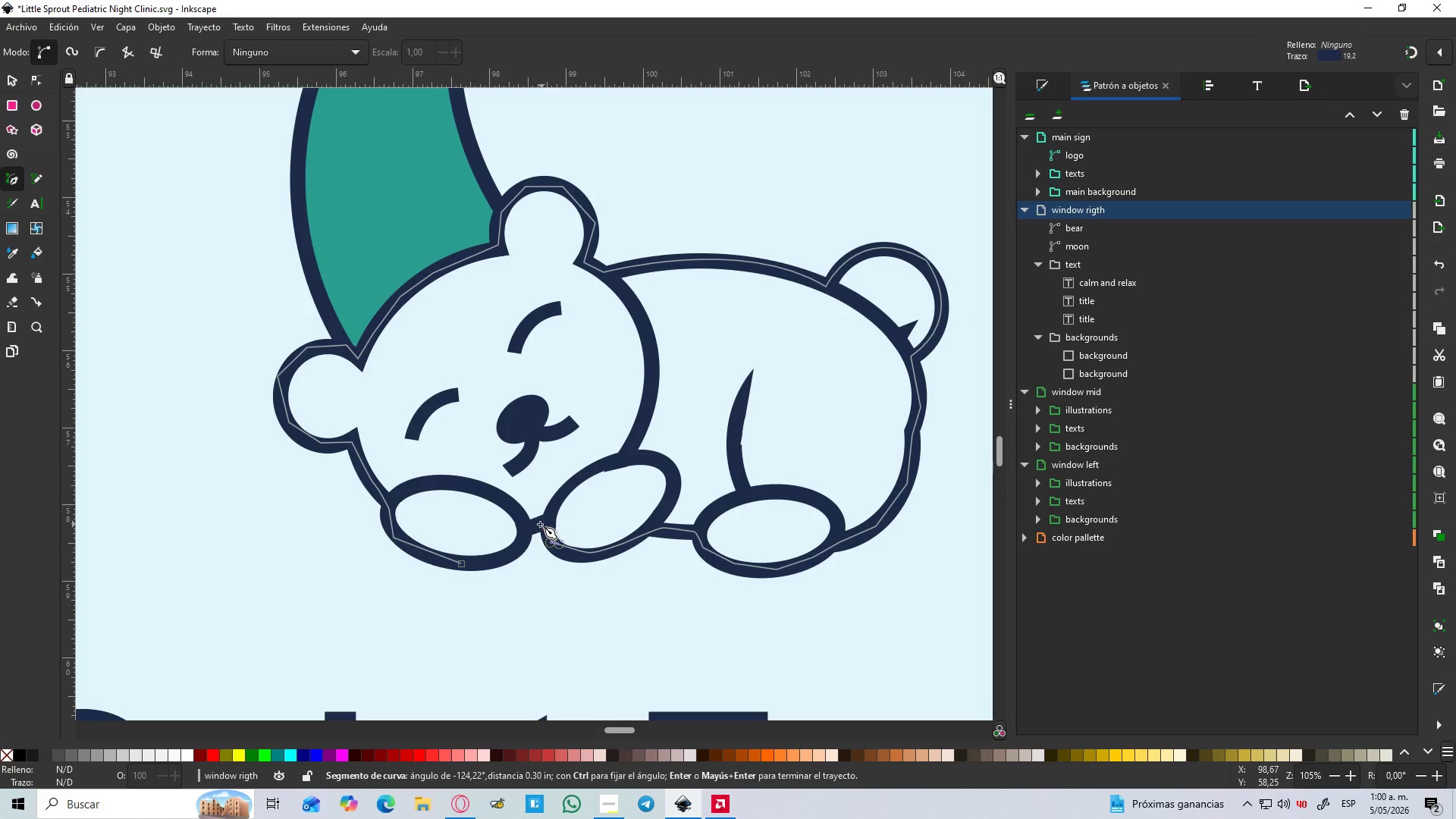 
double_click([522, 526])
 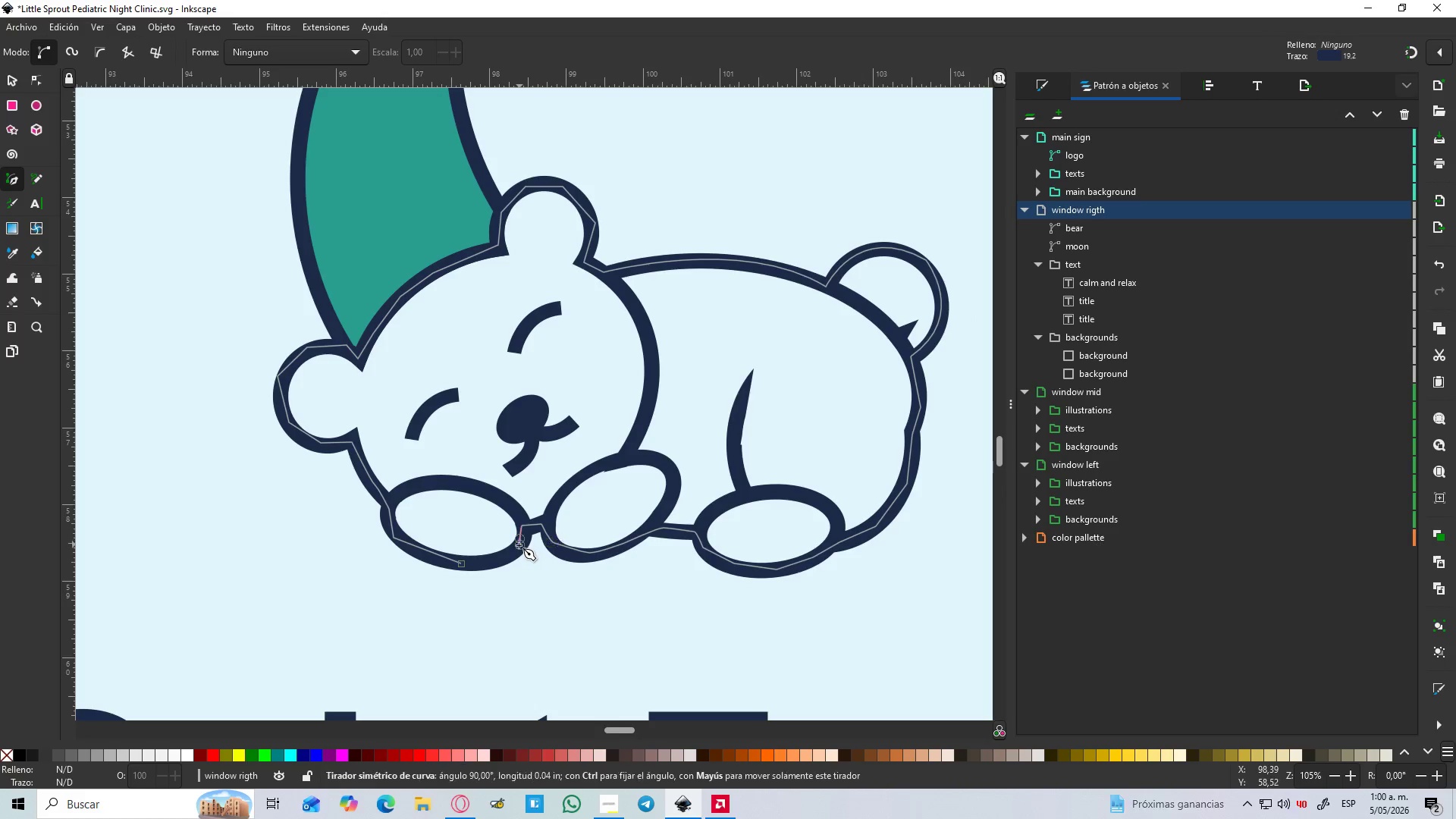 
left_click_drag(start_coordinate=[500, 558], to_coordinate=[494, 560])
 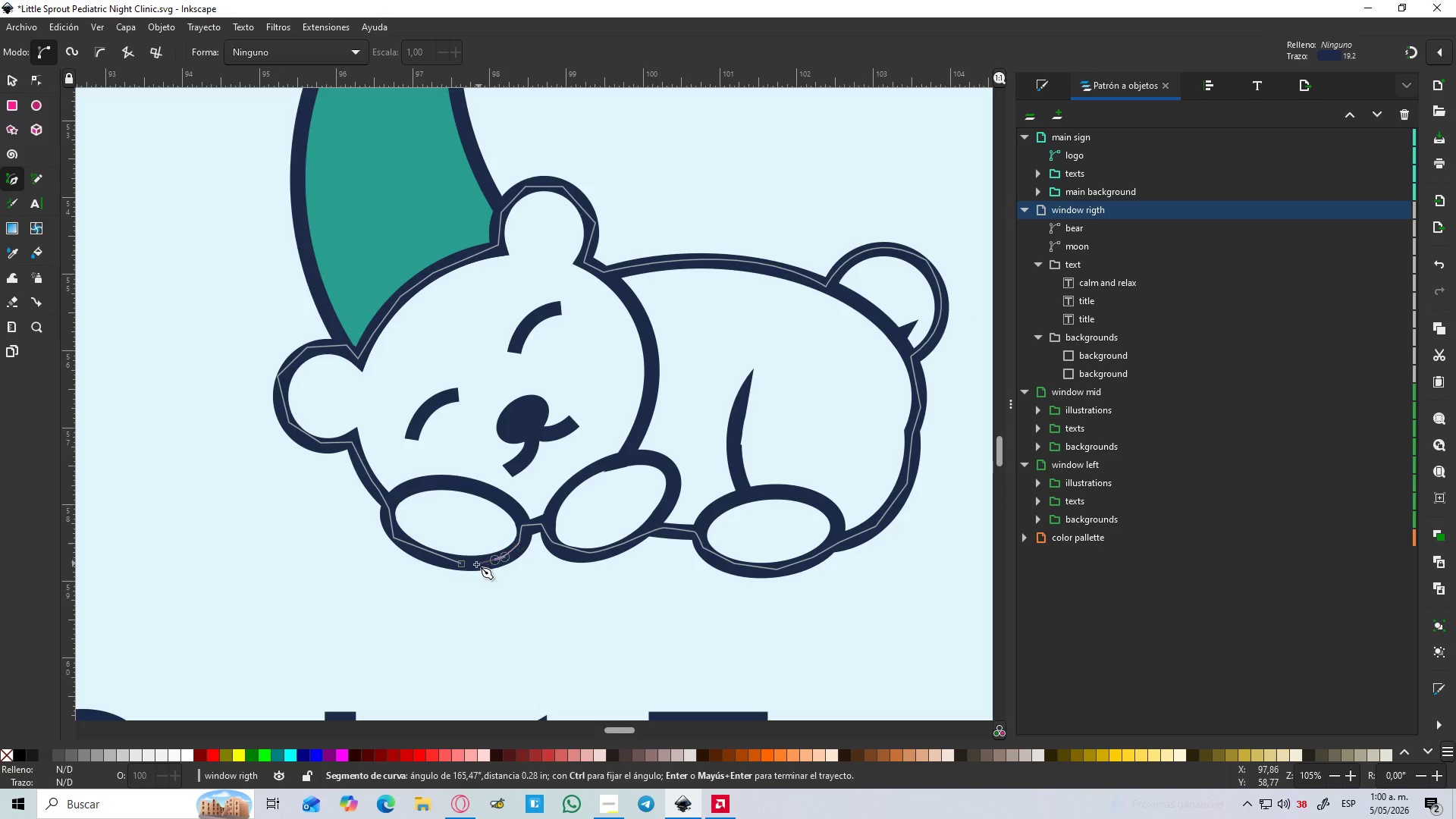 
left_click_drag(start_coordinate=[474, 564], to_coordinate=[466, 565])
 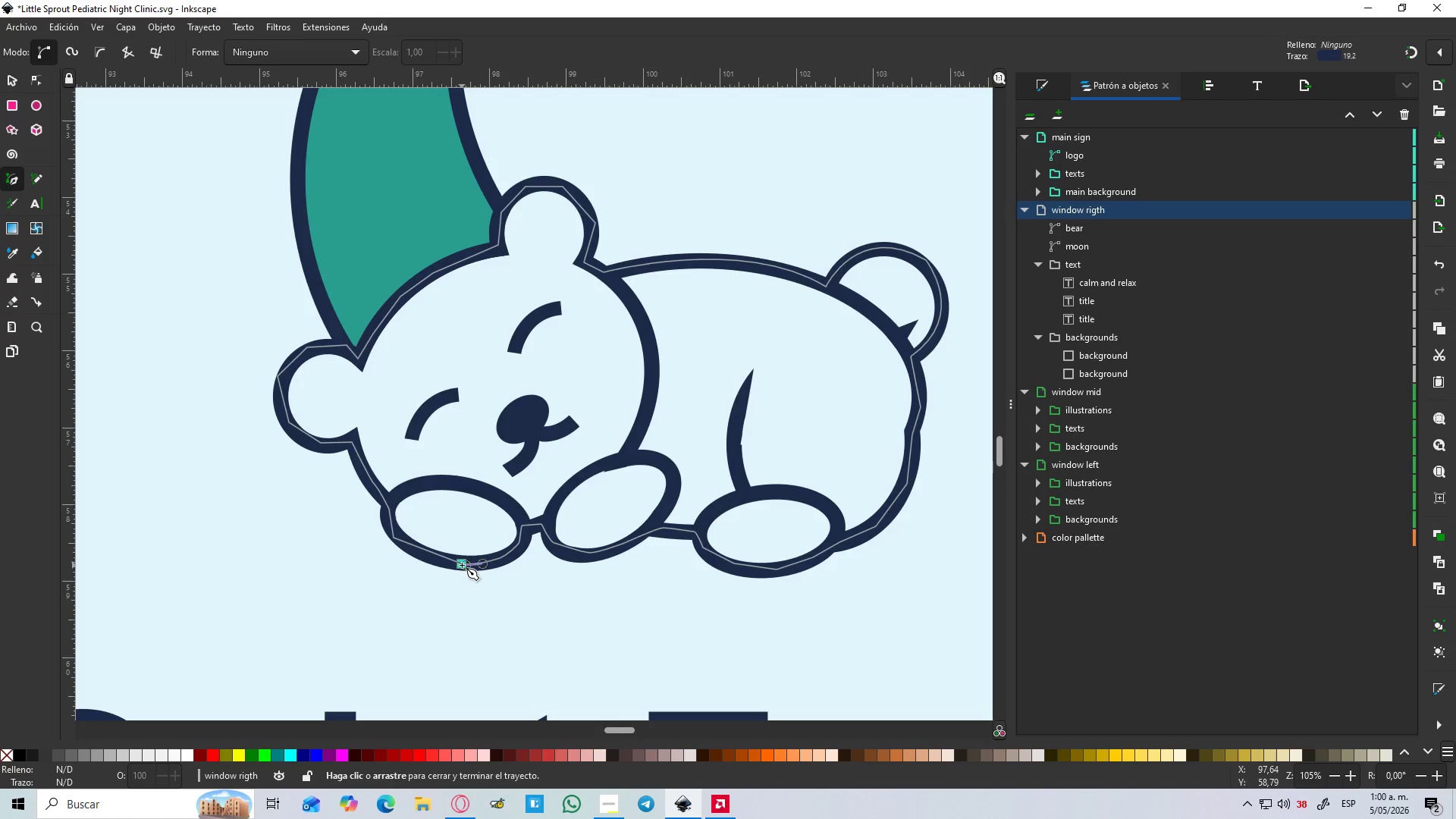 
triple_click([462, 565])
 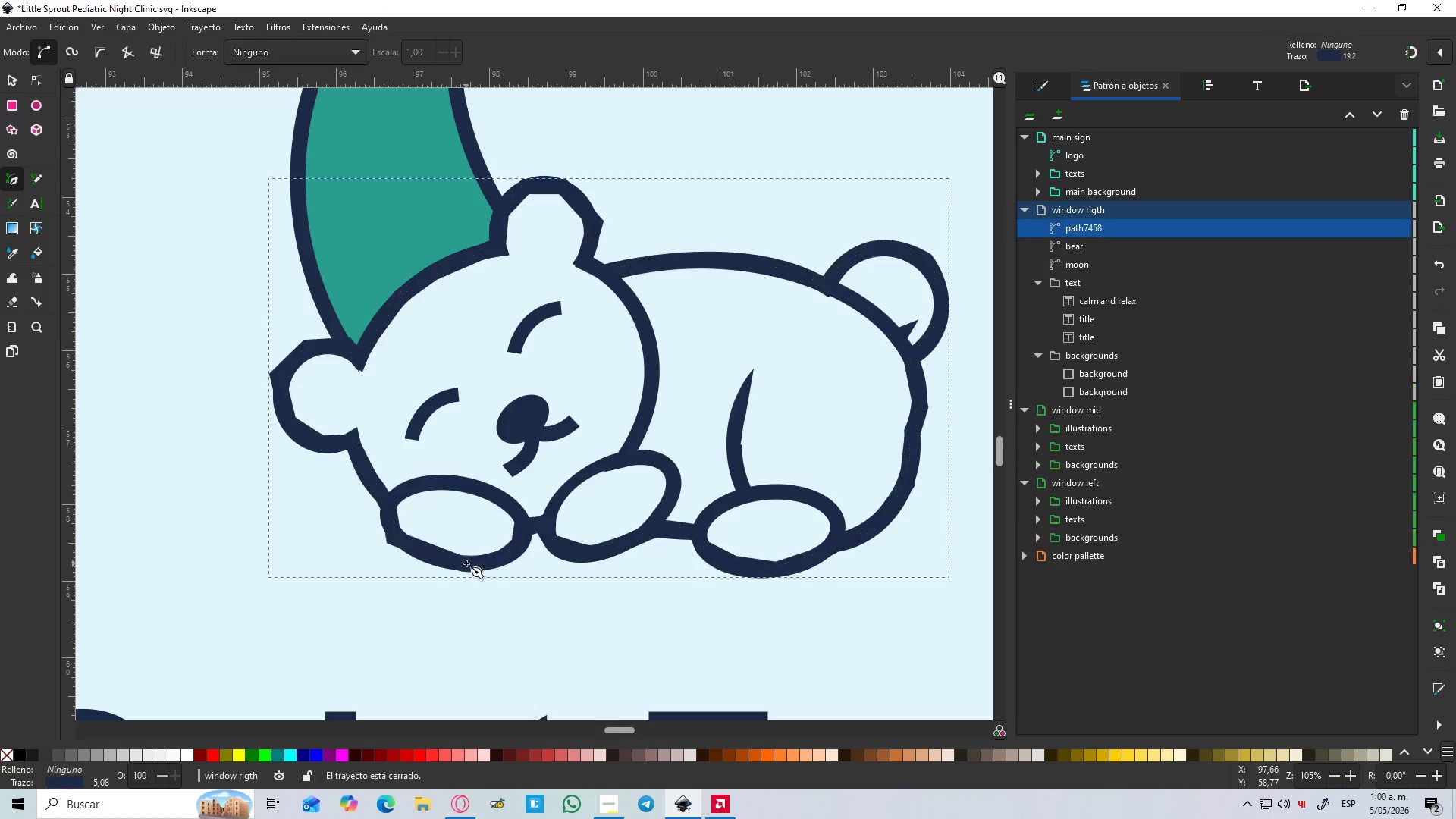 
hold_key(key=ControlLeft, duration=1.17)
scroll: coordinate [469, 548], scroll_direction: down, amount: 6.0
 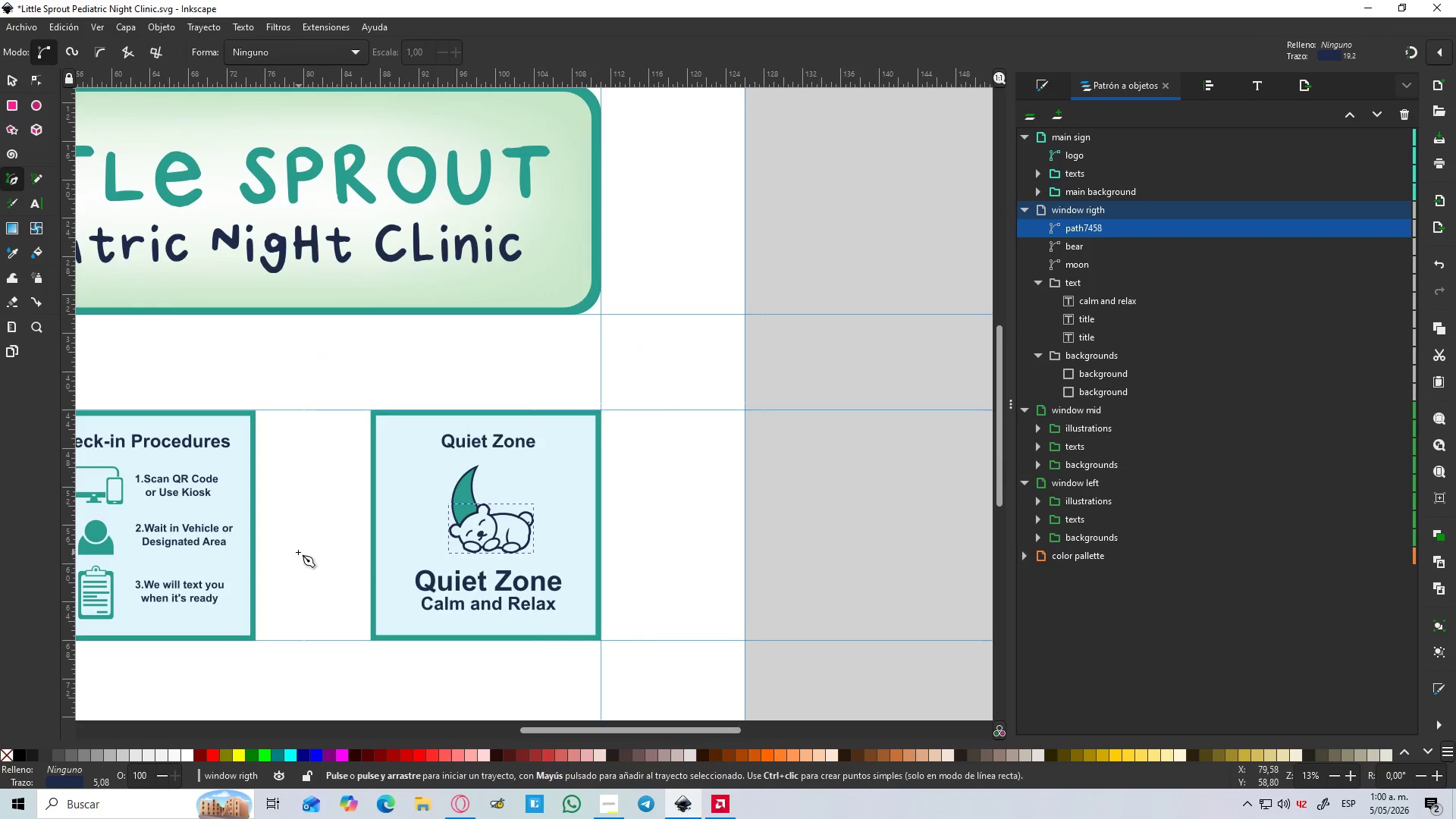 
hold_key(key=ControlLeft, duration=0.42)
scroll: coordinate [297, 552], scroll_direction: down, amount: 3.0
 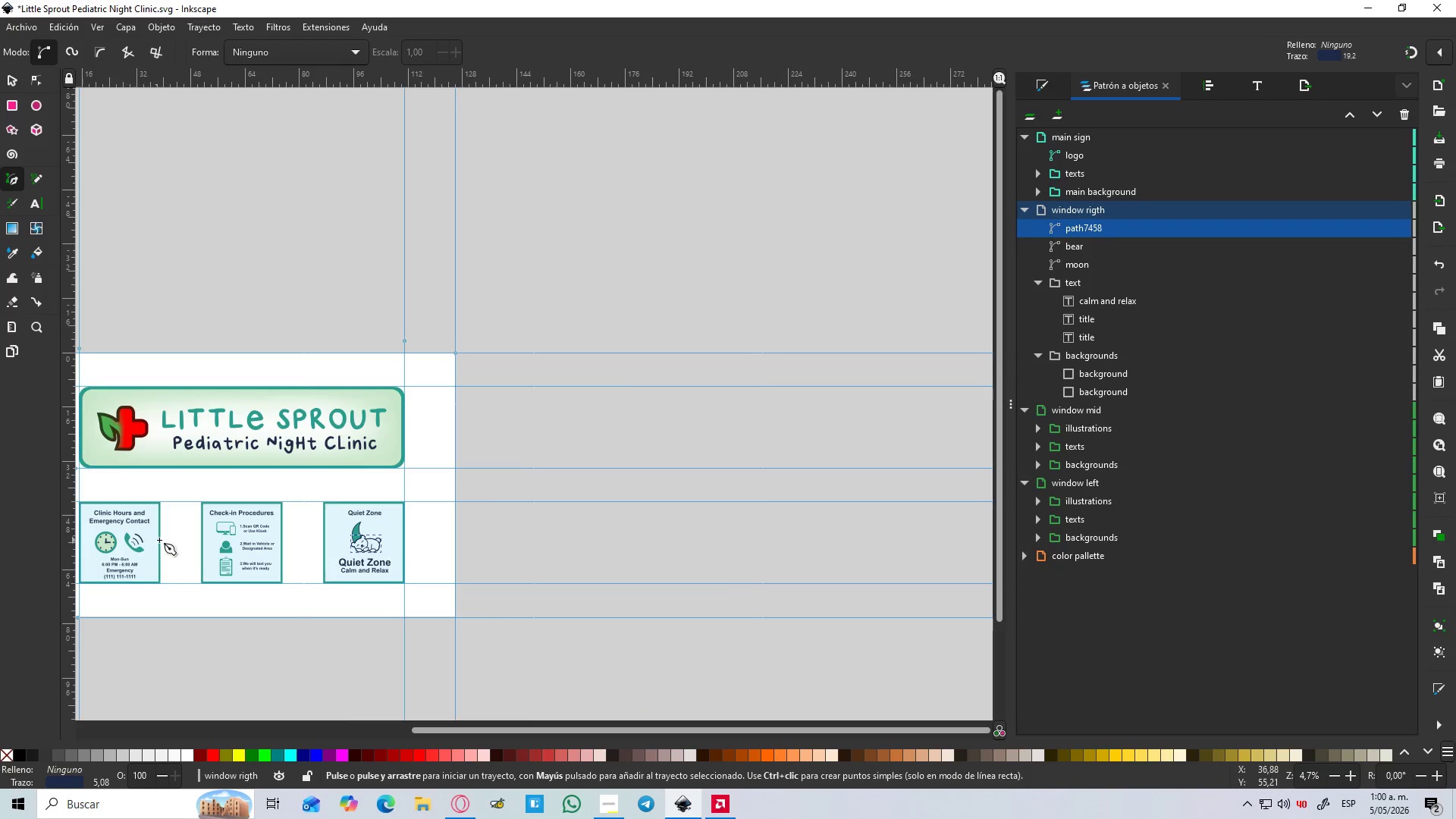 
hold_key(key=Space, duration=0.45)
 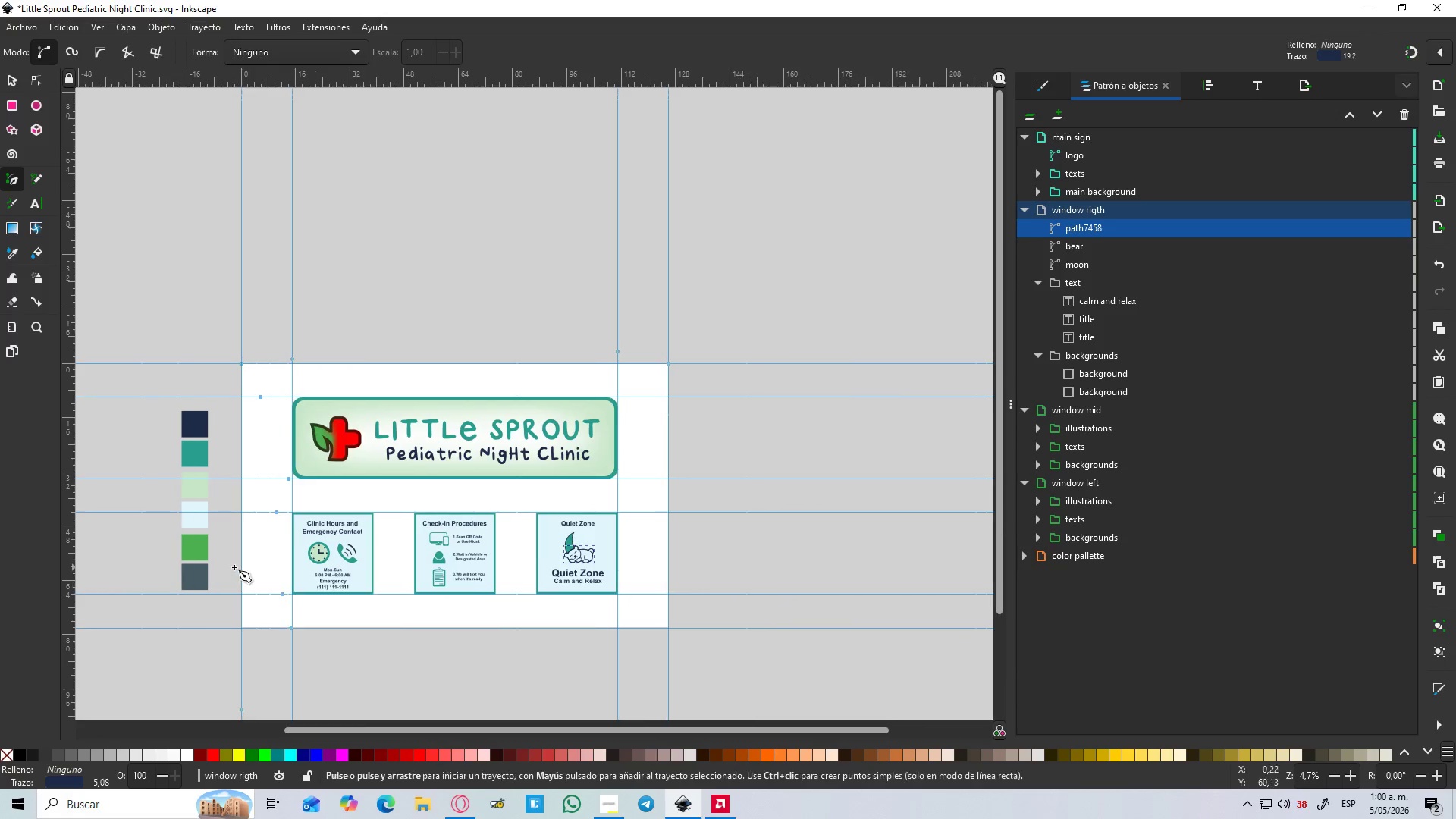 
key(D)
 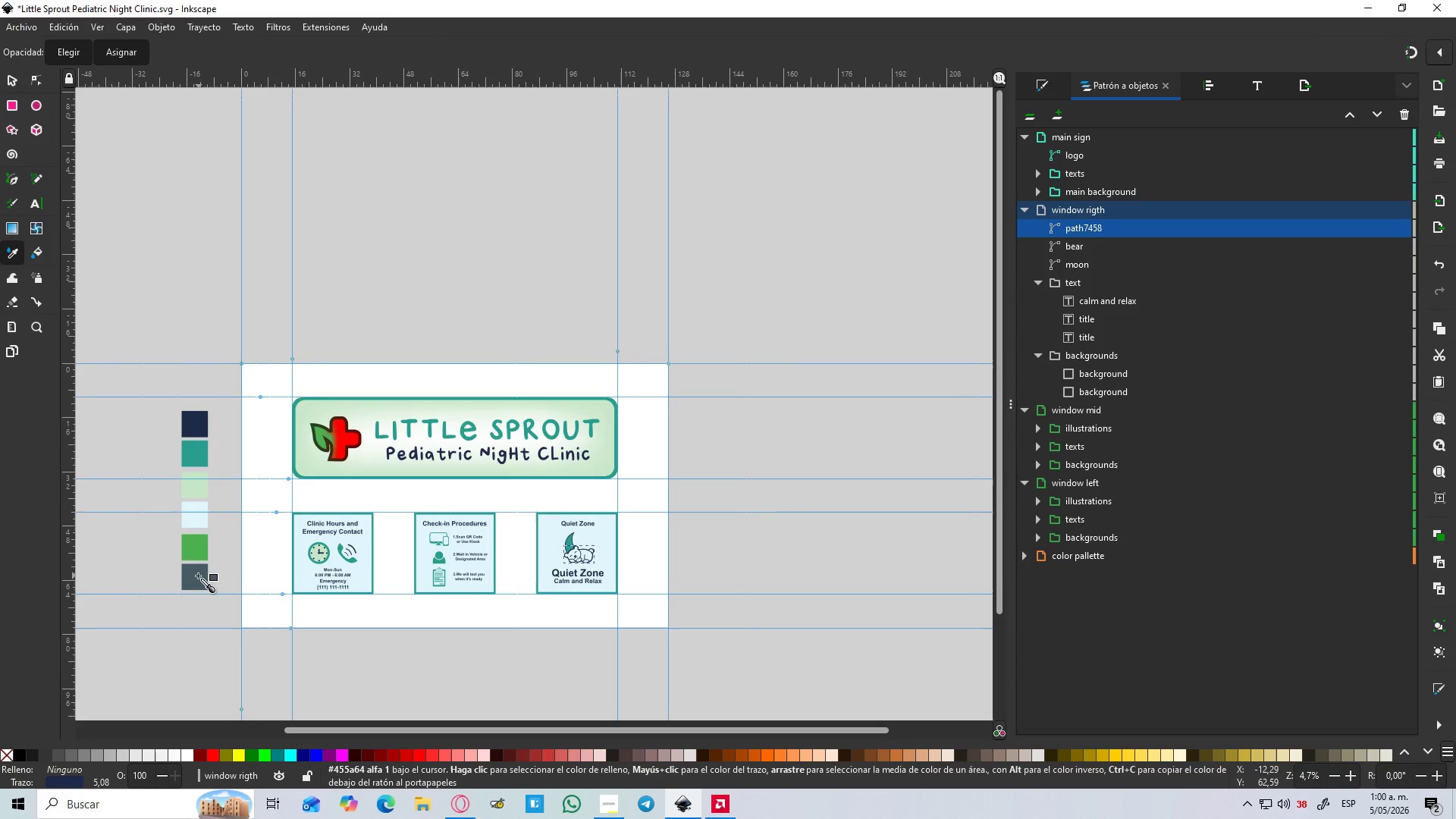 
left_click([194, 576])
 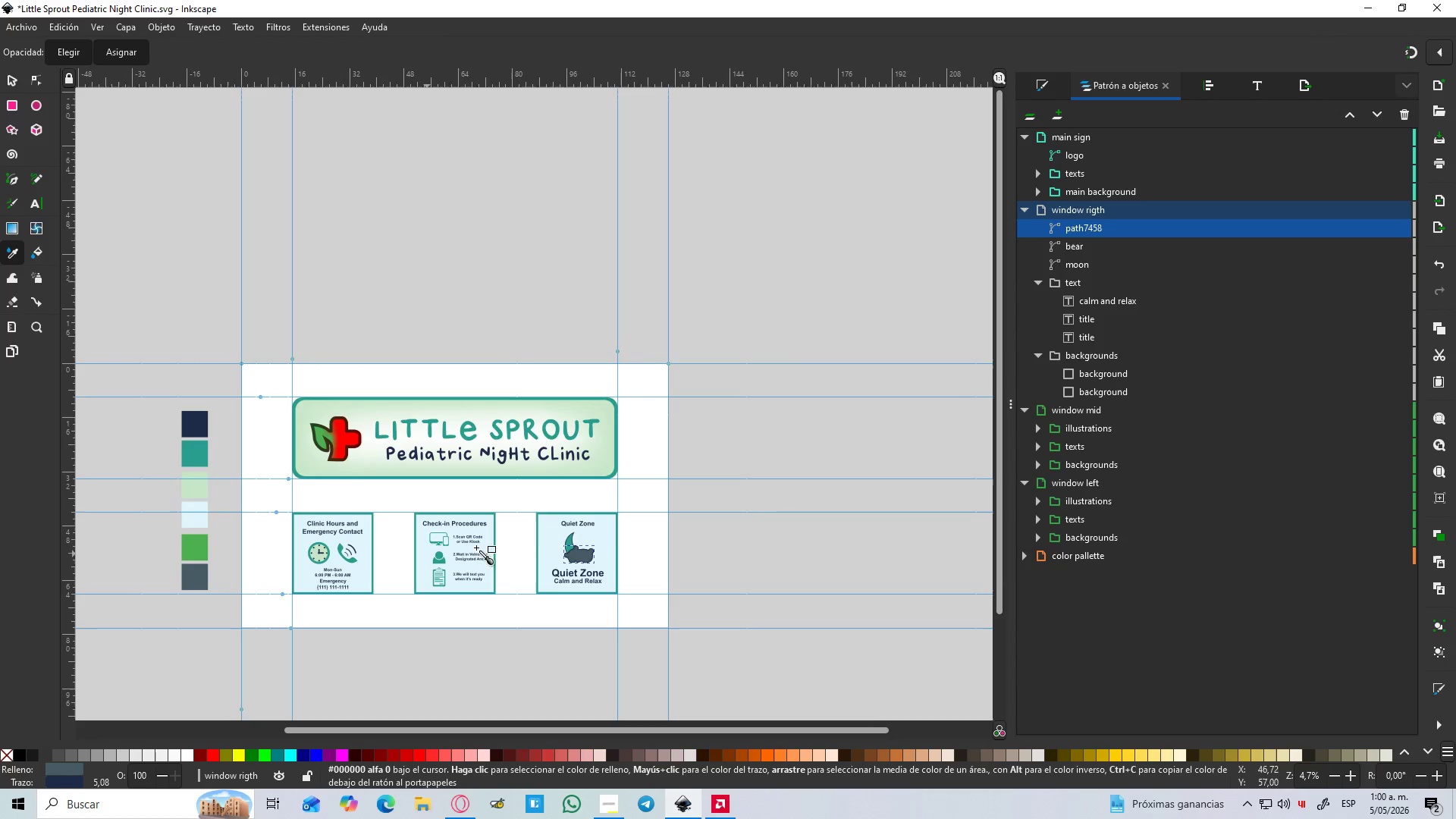 
hold_key(key=ControlLeft, duration=0.52)
scroll: coordinate [596, 539], scroll_direction: up, amount: 3.0
 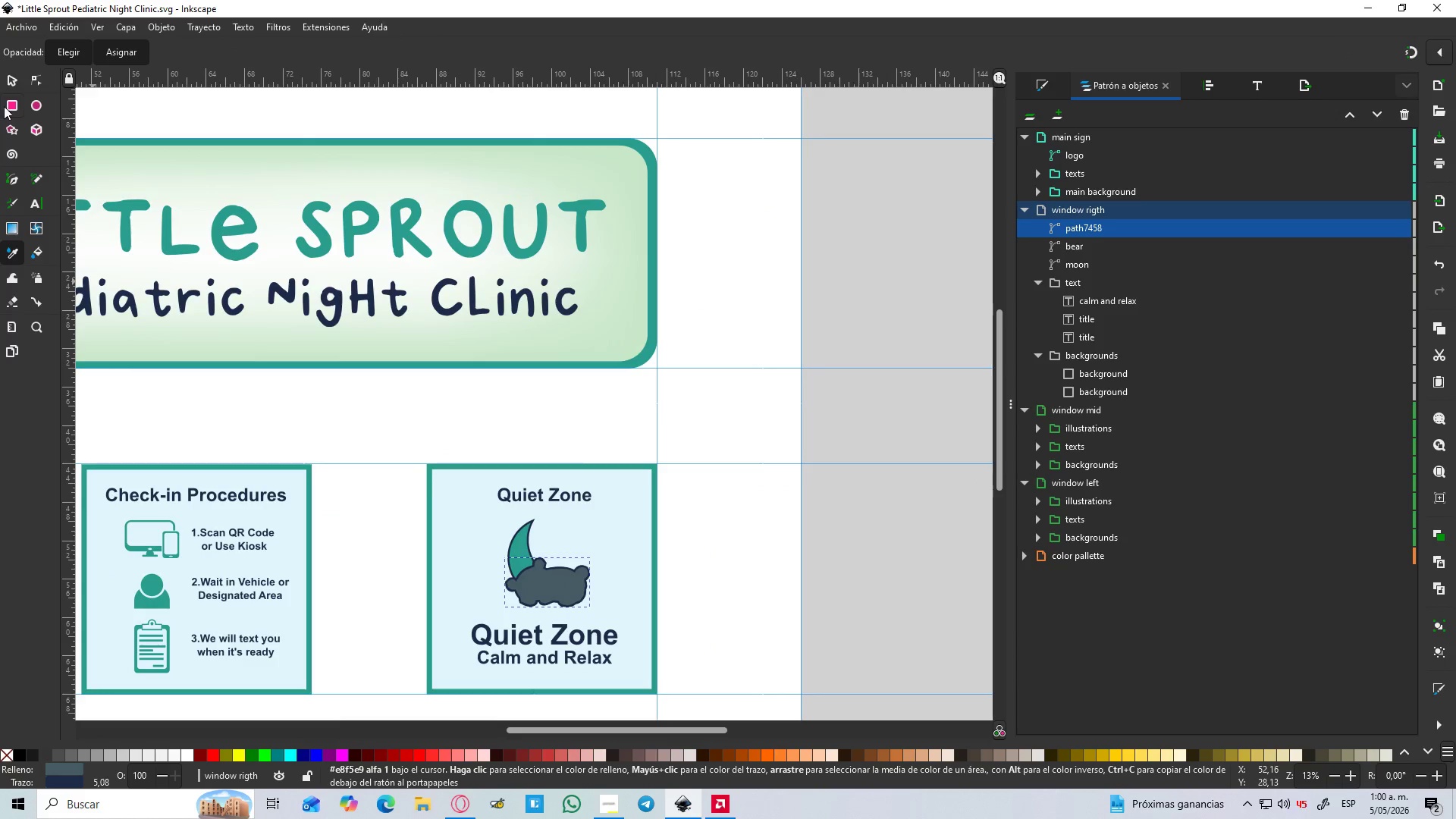 
left_click([10, 85])
 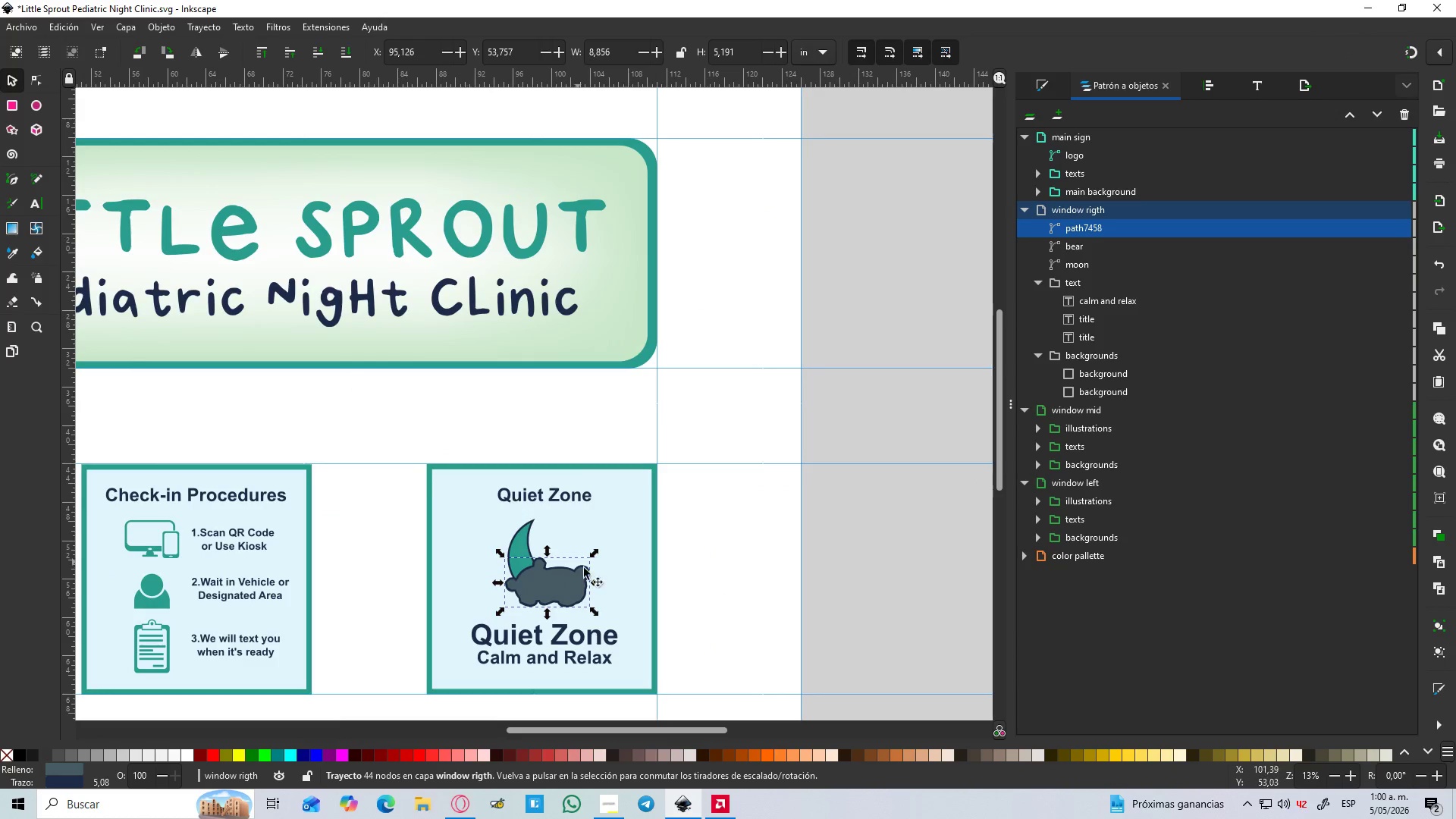 
hold_key(key=ControlLeft, duration=0.53)
scroll: coordinate [584, 579], scroll_direction: up, amount: 3.0
 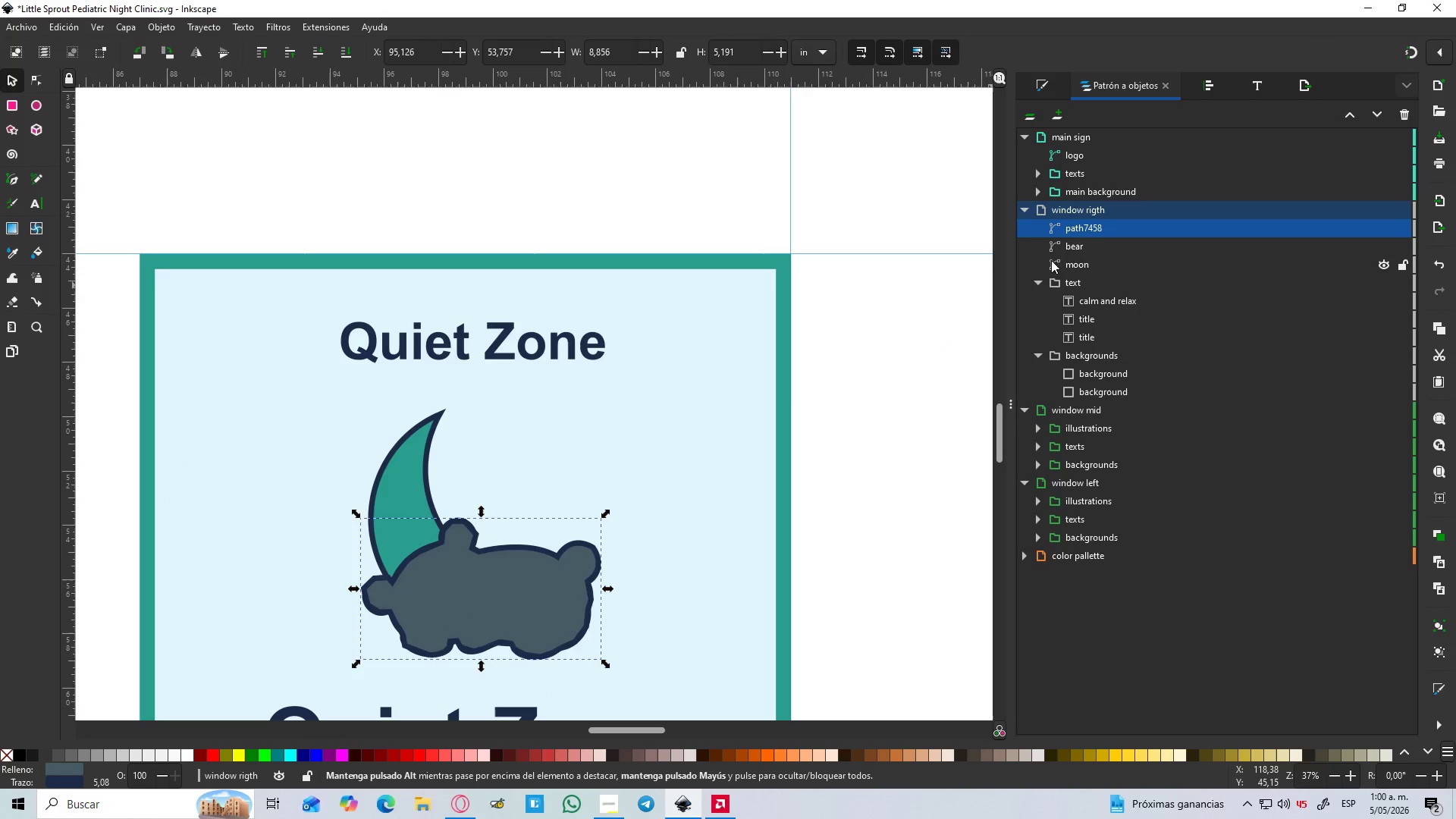 
hold_key(key=ShiftLeft, duration=0.5)
left_click([1086, 249])
 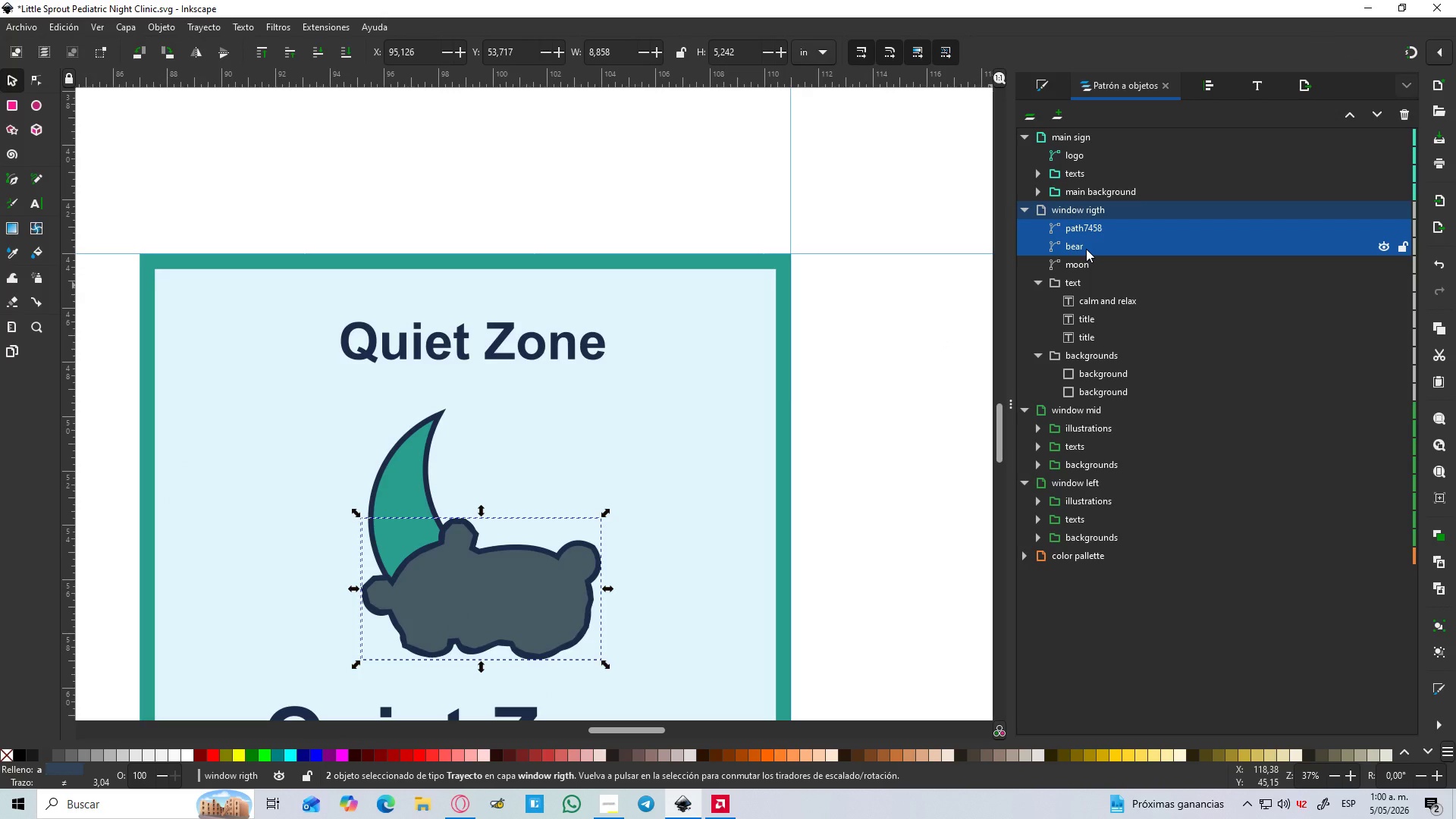 
key(Control+G)
 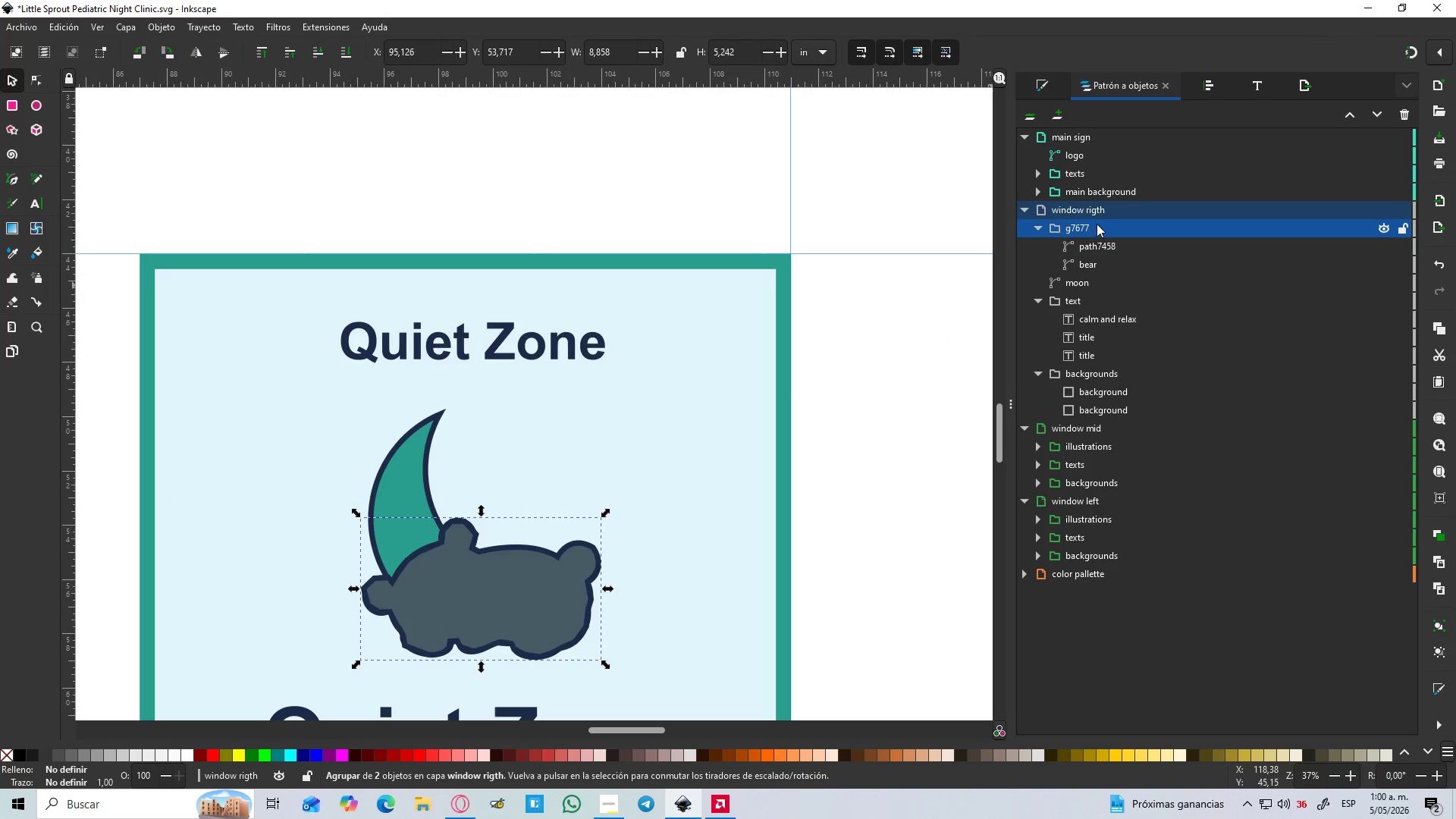 
left_click([1096, 224])
 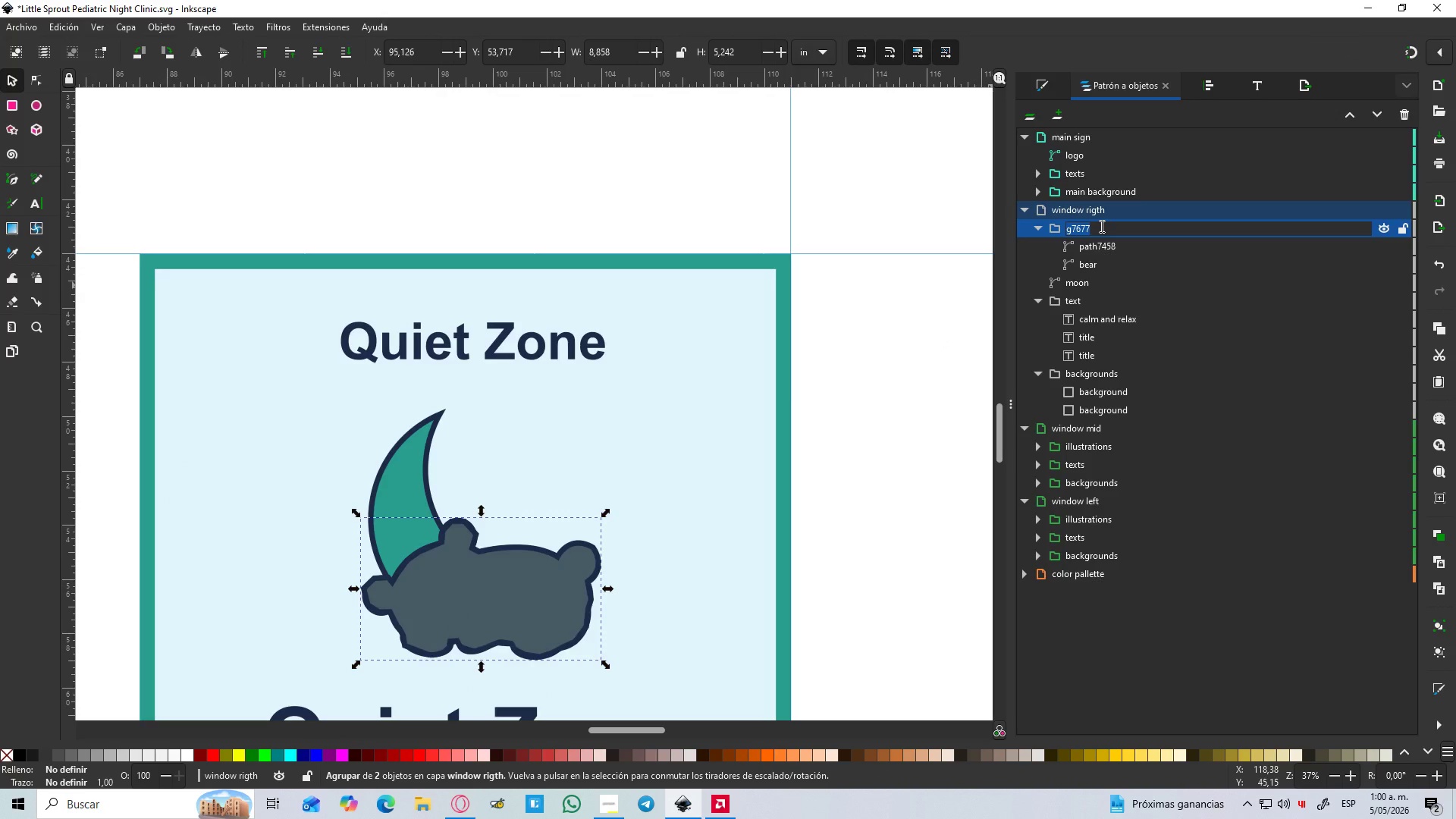 
type(bear)
 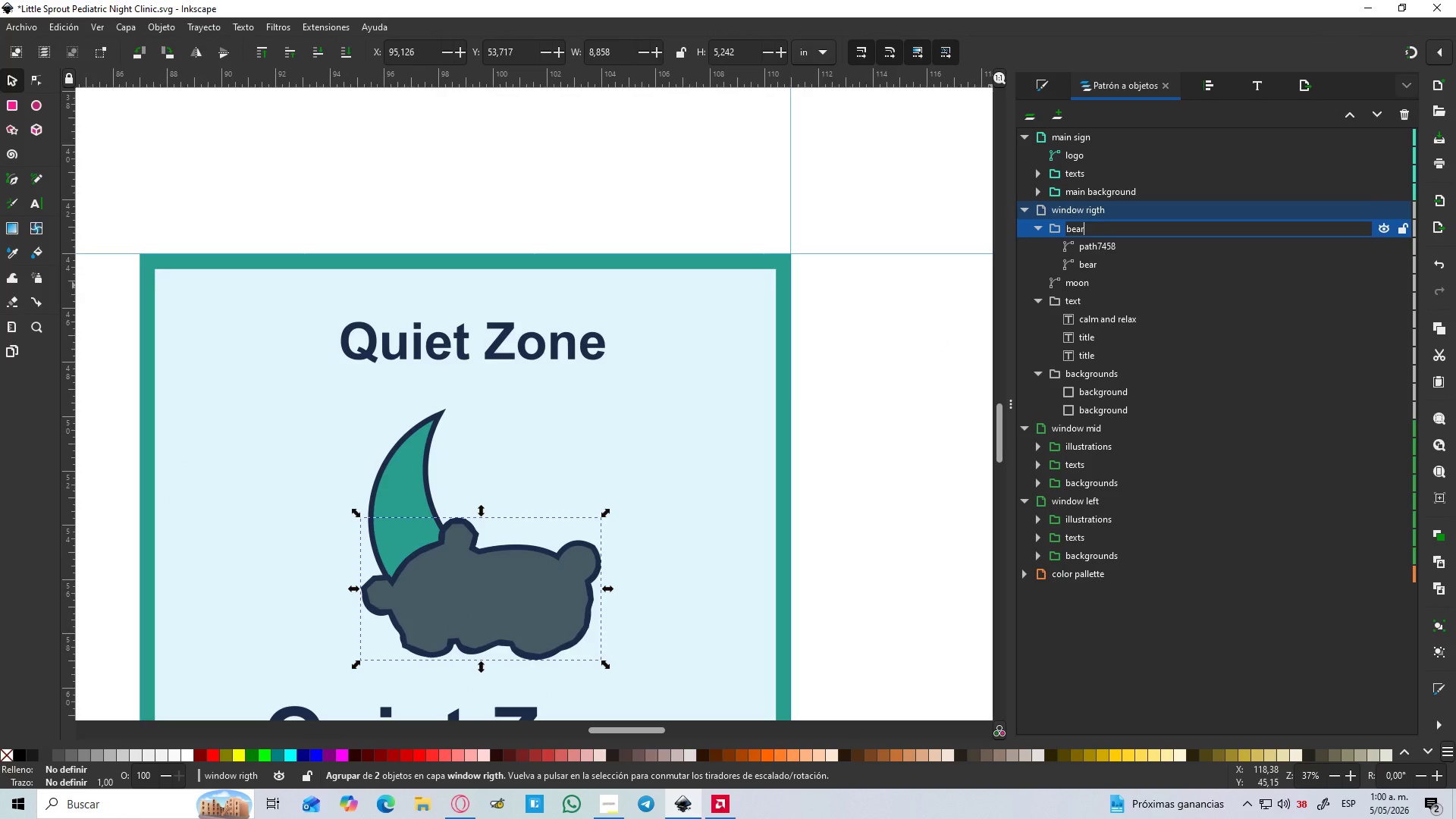 
key(Enter)
 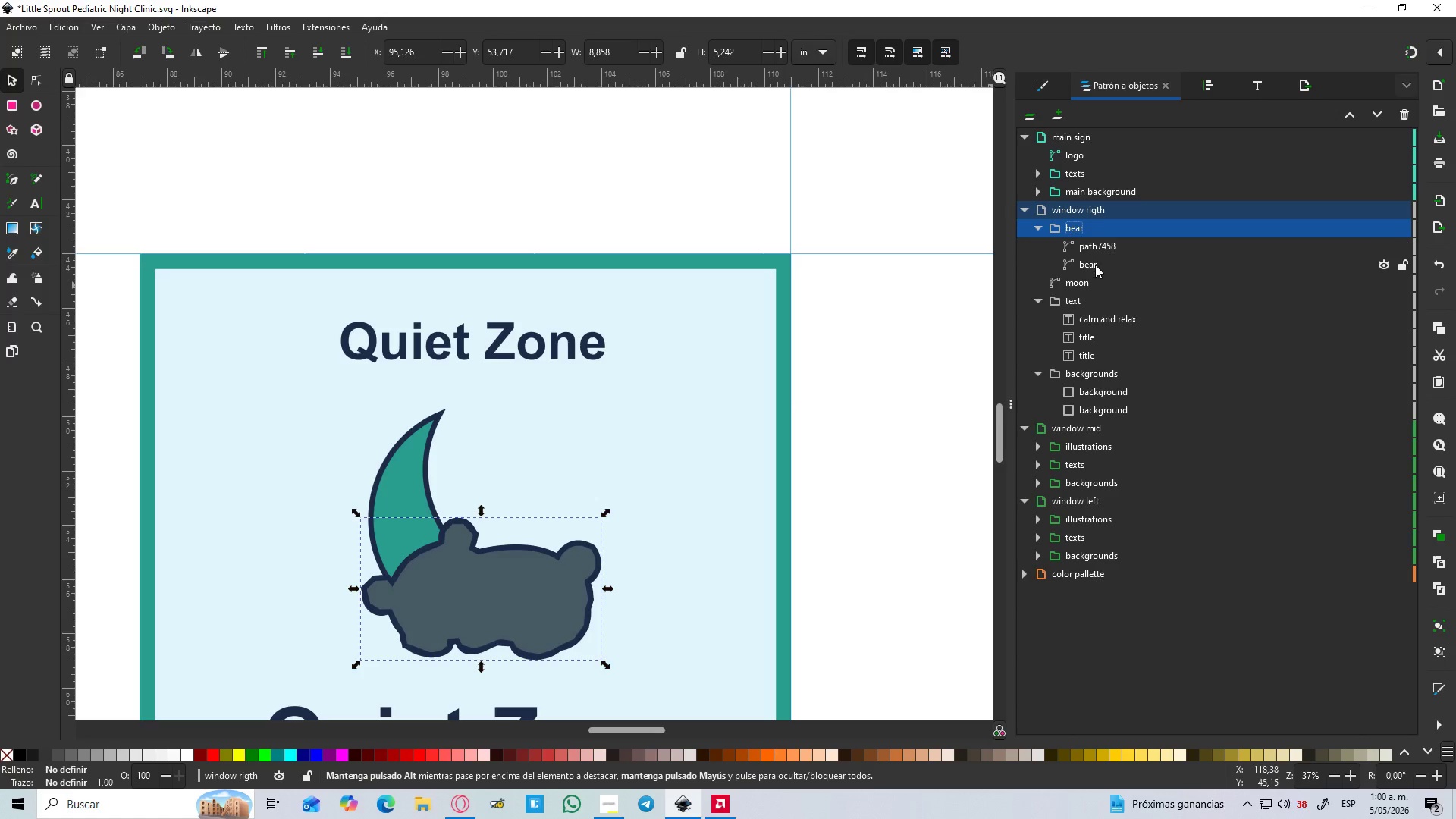 
double_click([1094, 265])
 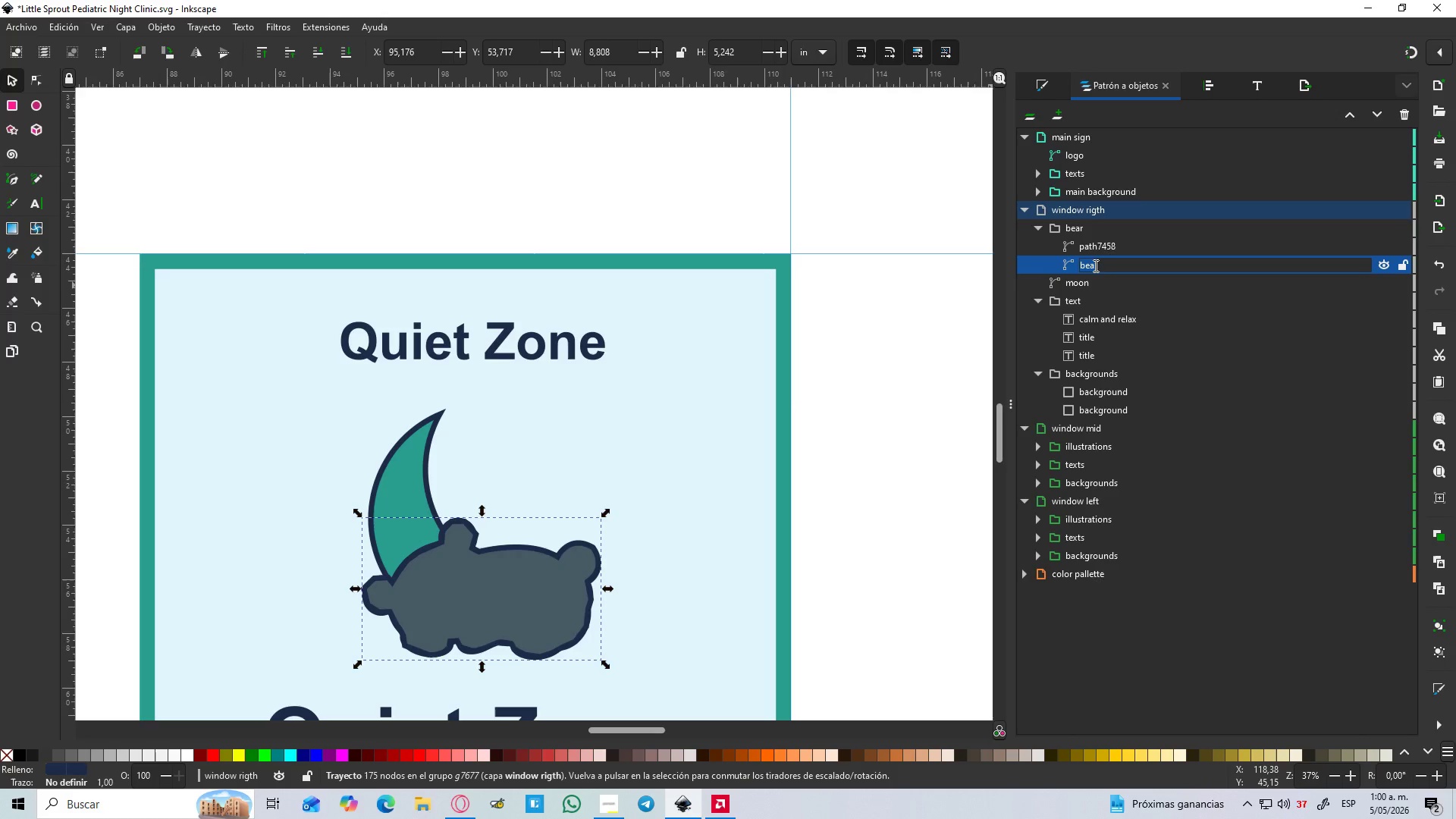 
type(boy)
 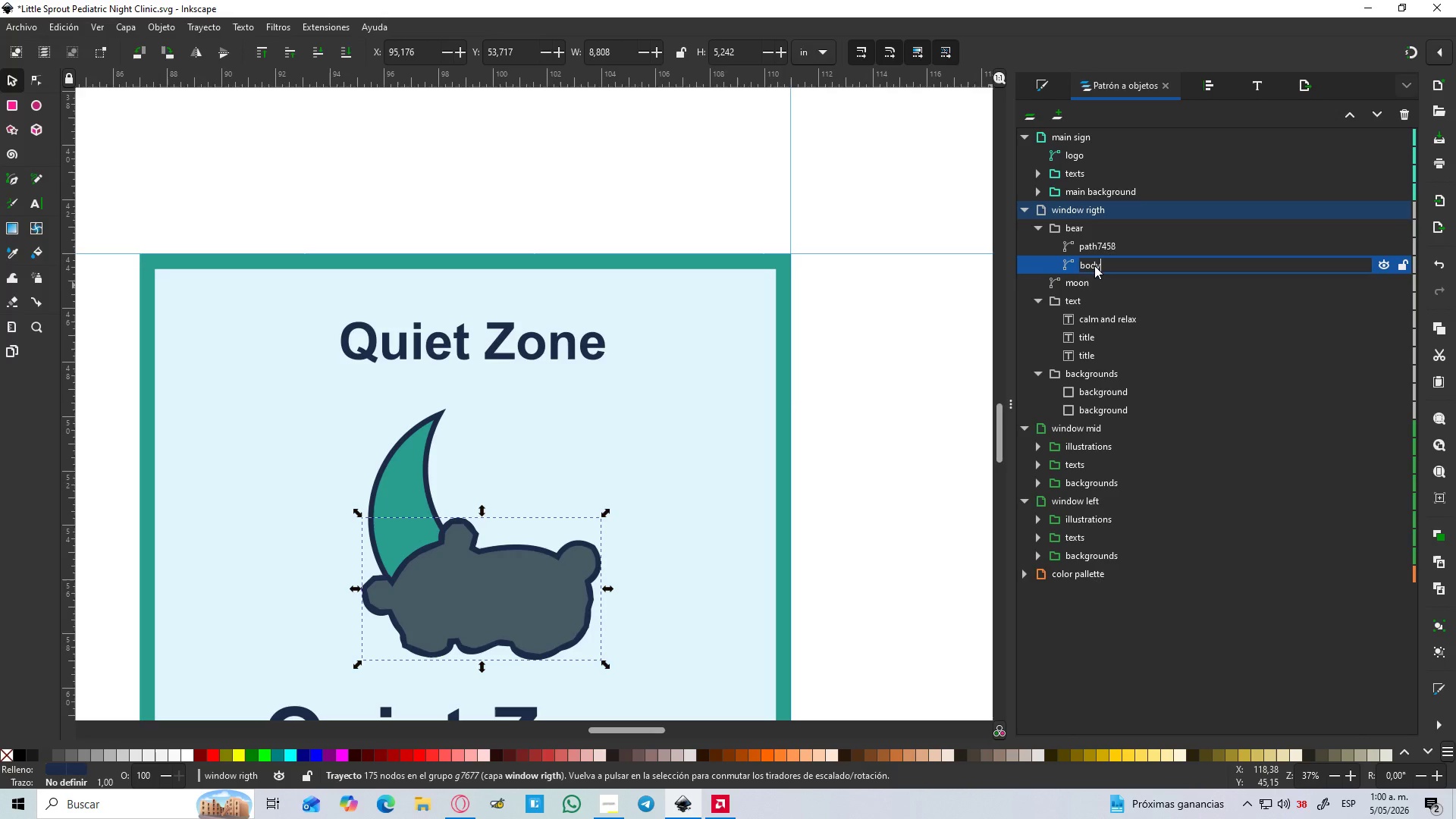 
key(Enter)
 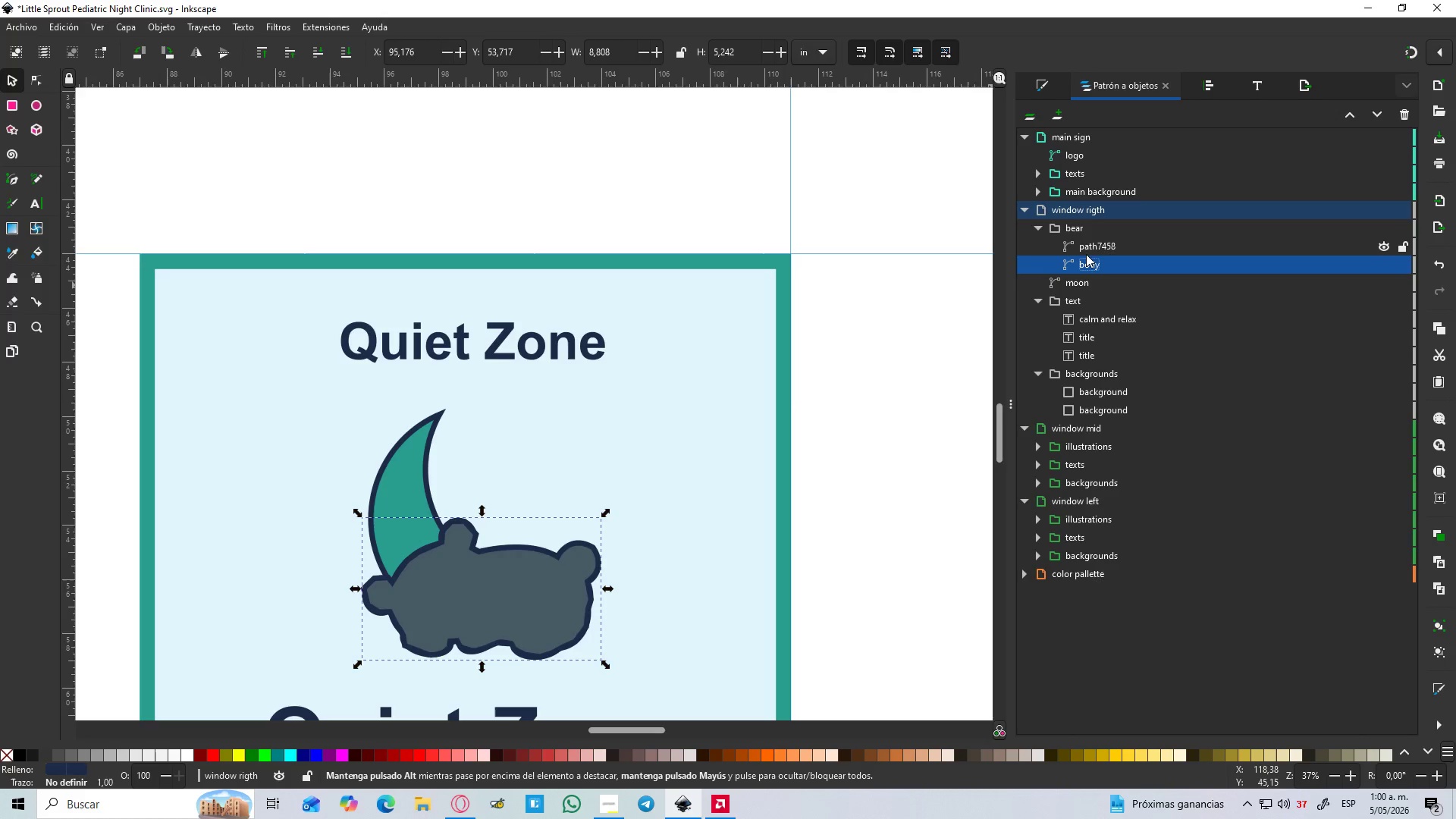 
double_click([1093, 253])
 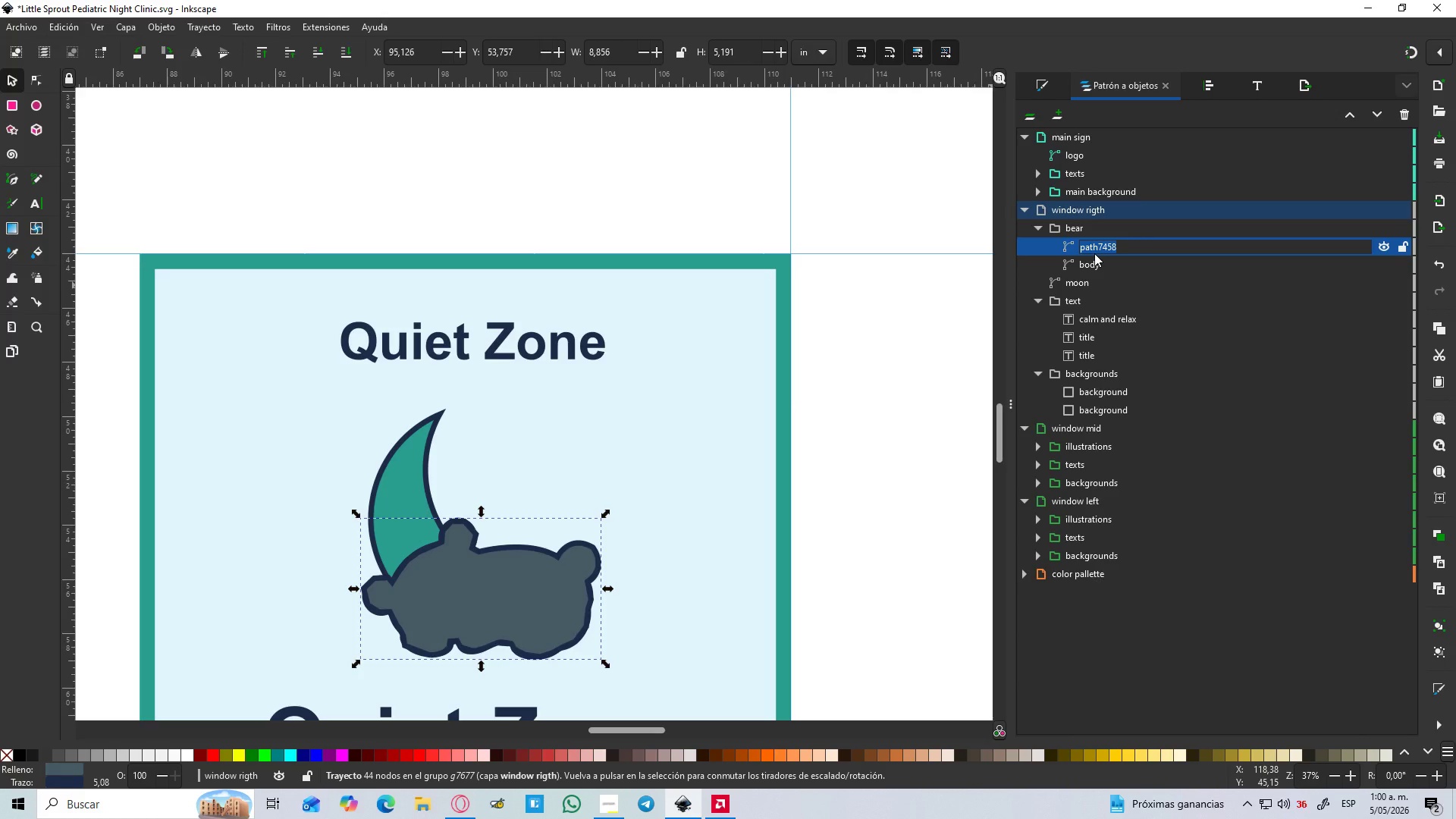 
type(color)
 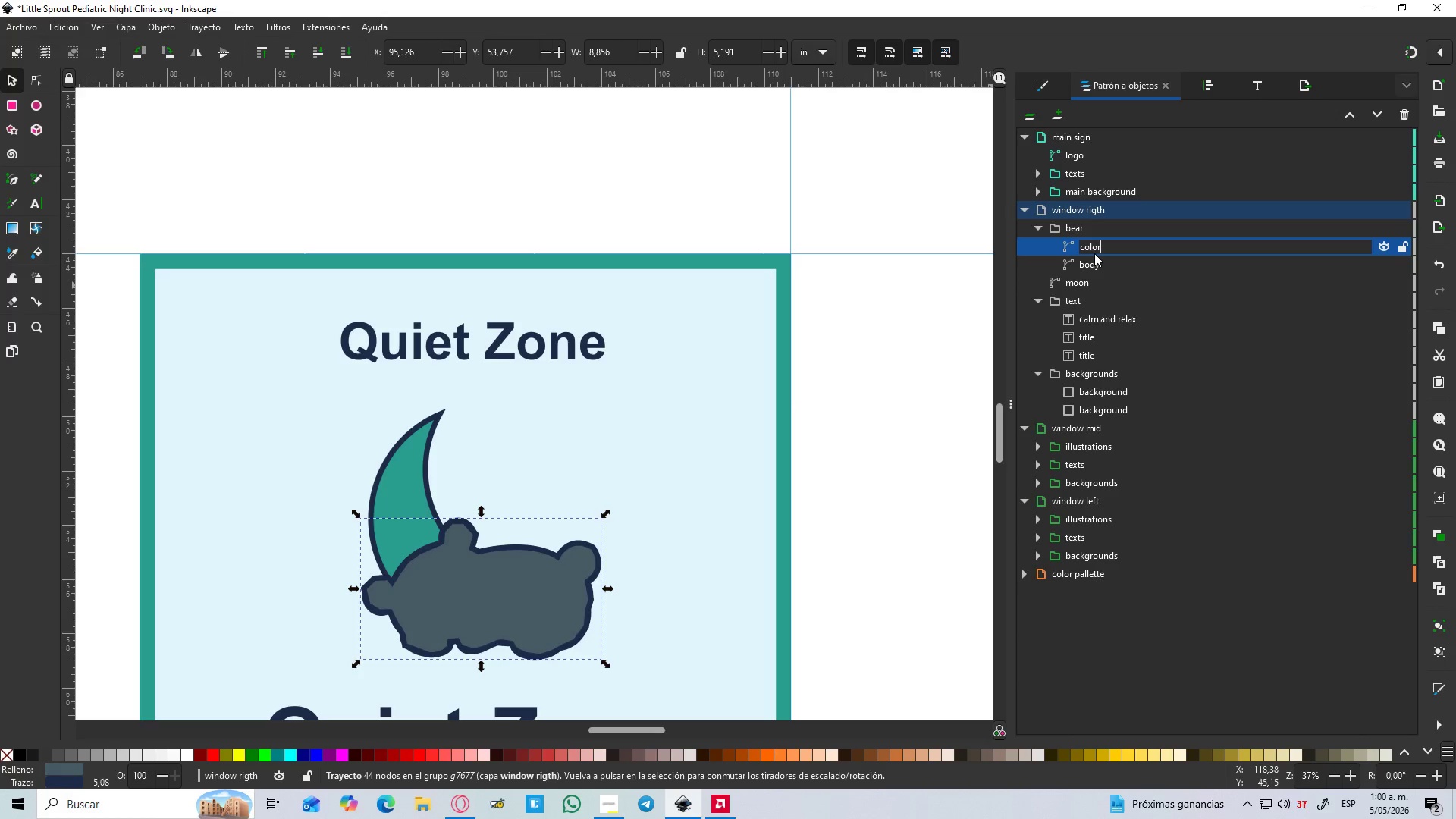 
key(Enter)
 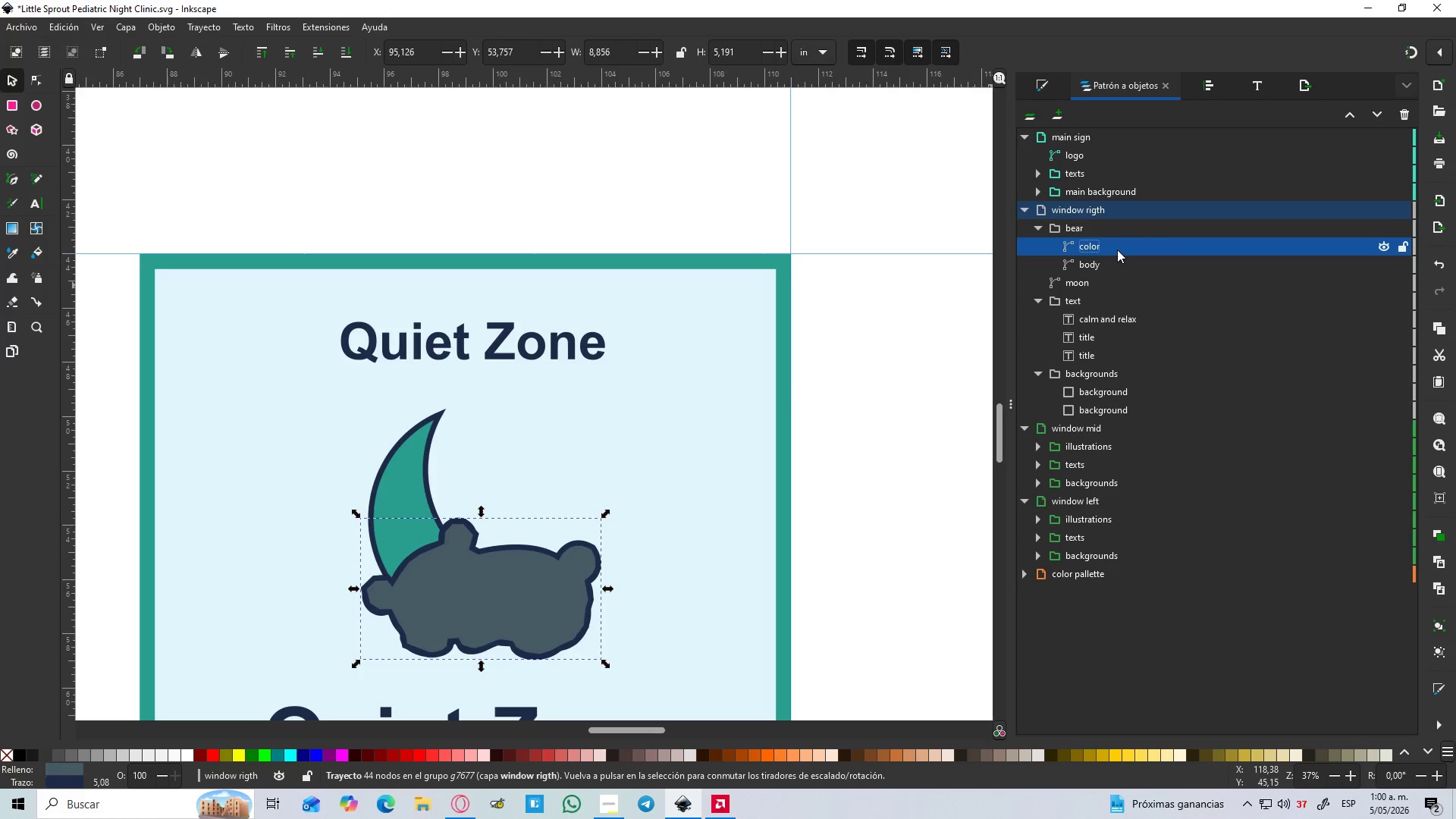 
left_click_drag(start_coordinate=[1125, 251], to_coordinate=[1136, 273])
 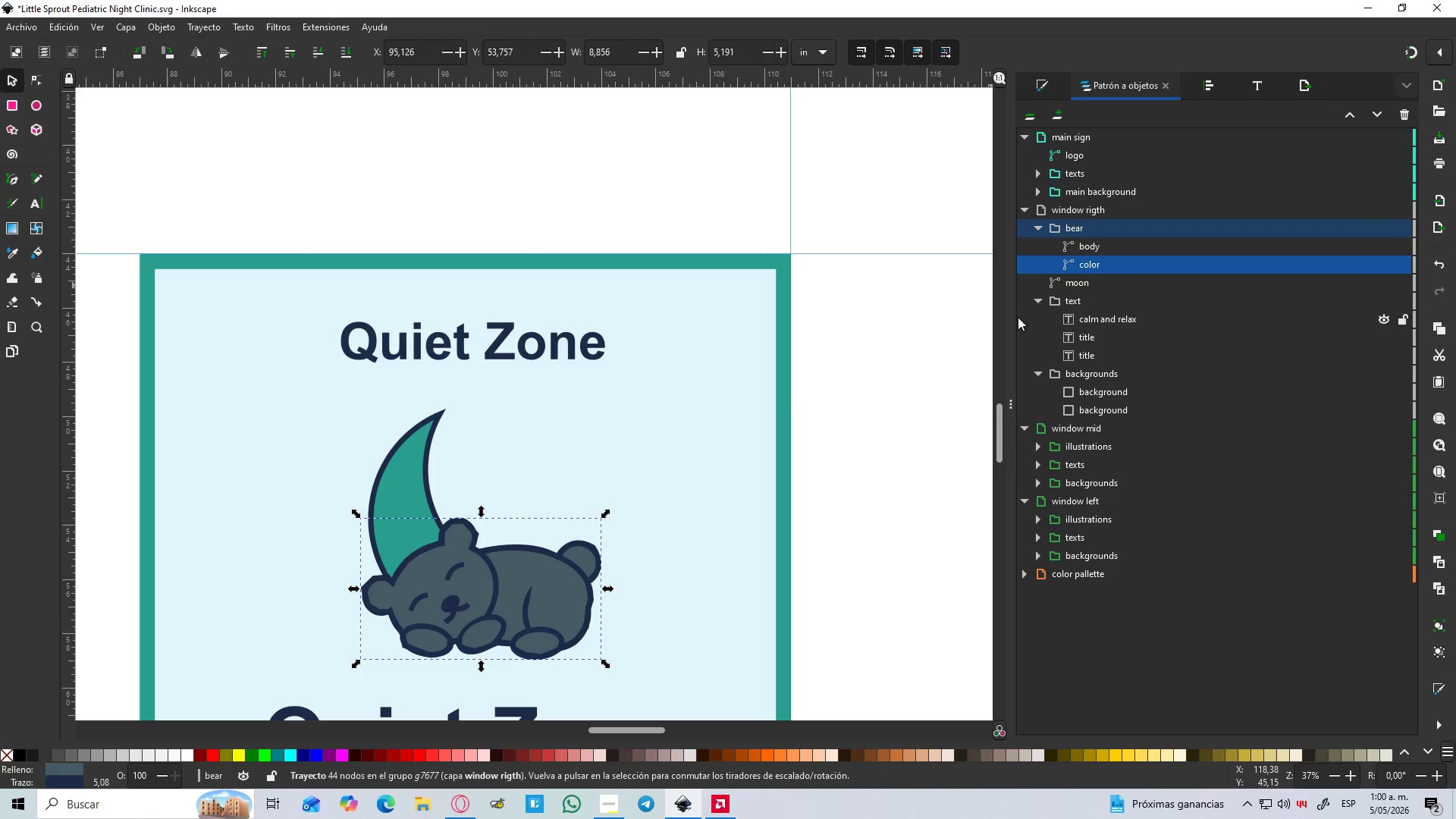 
hold_key(key=ControlLeft, duration=1.2)
scroll: coordinate [613, 510], scroll_direction: none, amount: 0.0
 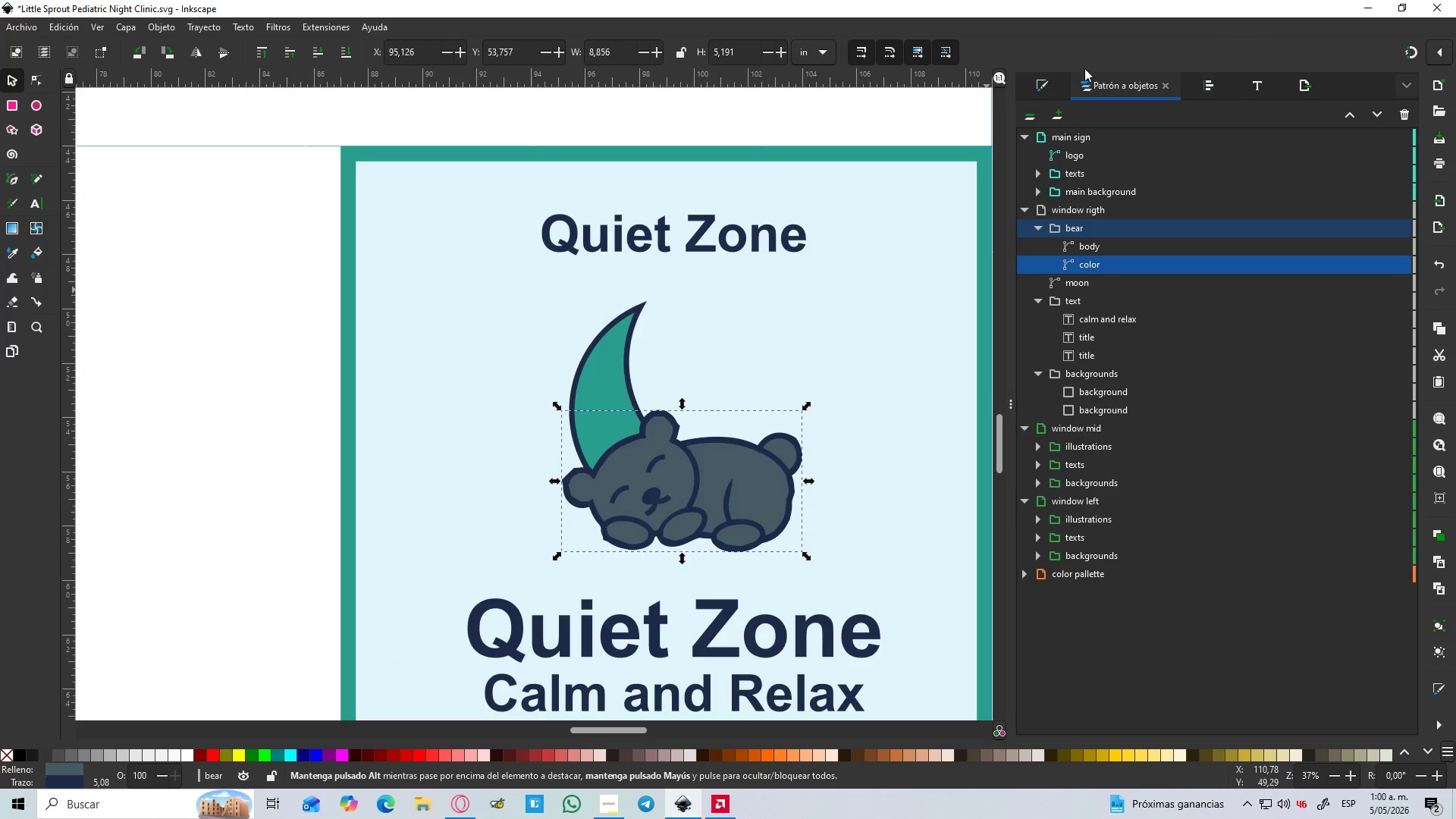 
left_click([1053, 85])
 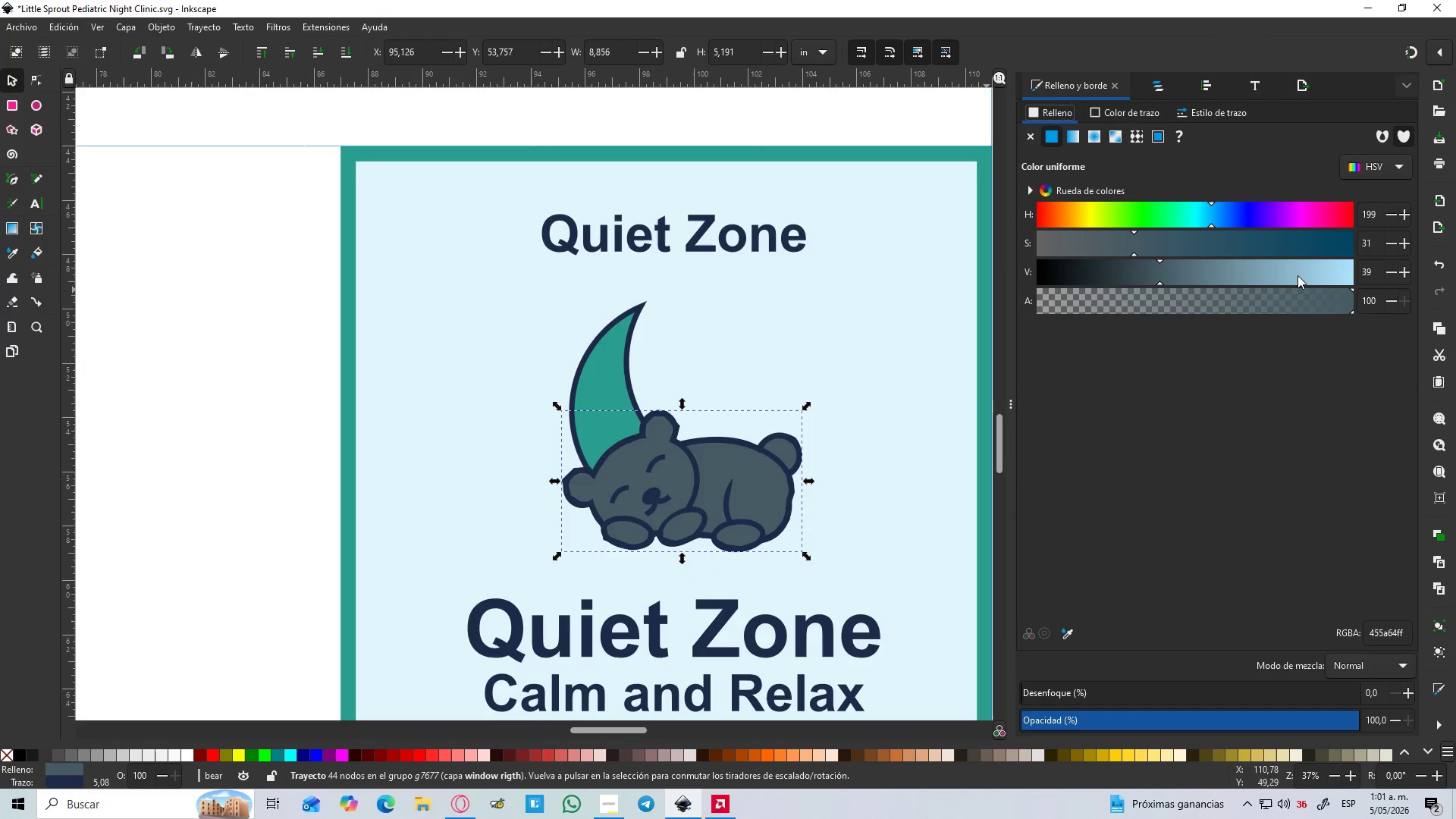 
wait(5.03)
 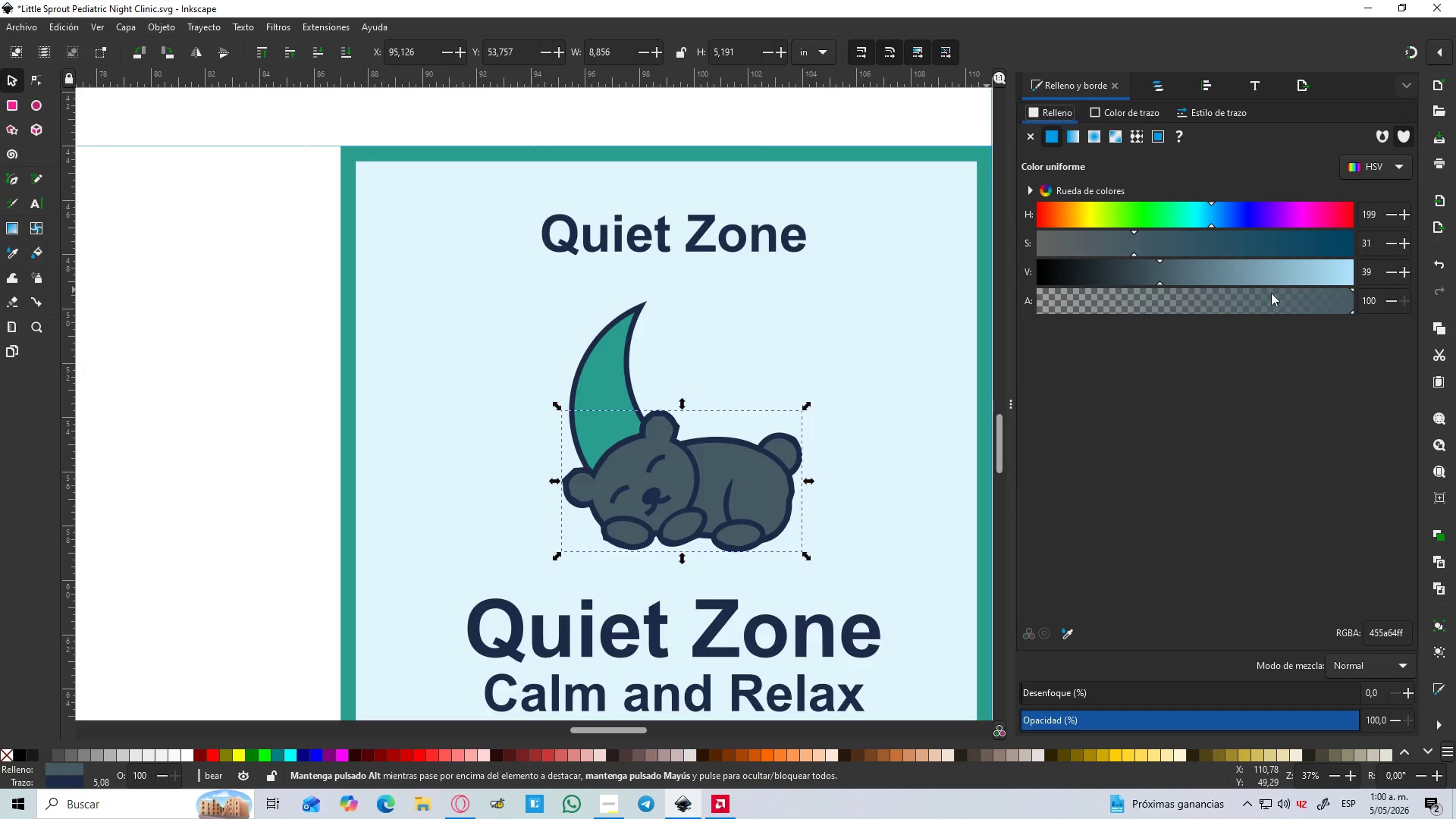 
left_click([1163, 274])
 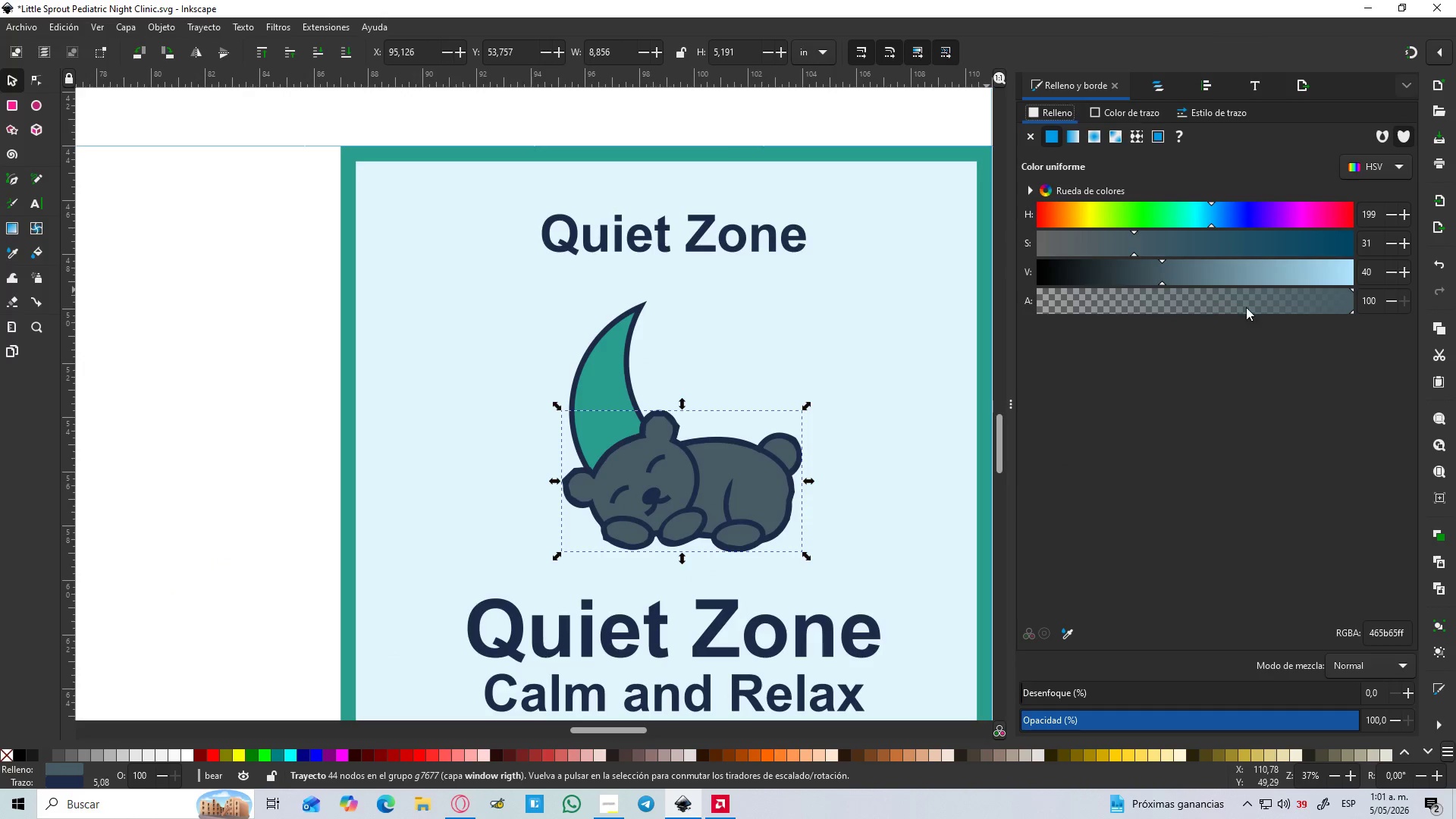 
left_click_drag(start_coordinate=[1247, 307], to_coordinate=[1166, 312])
 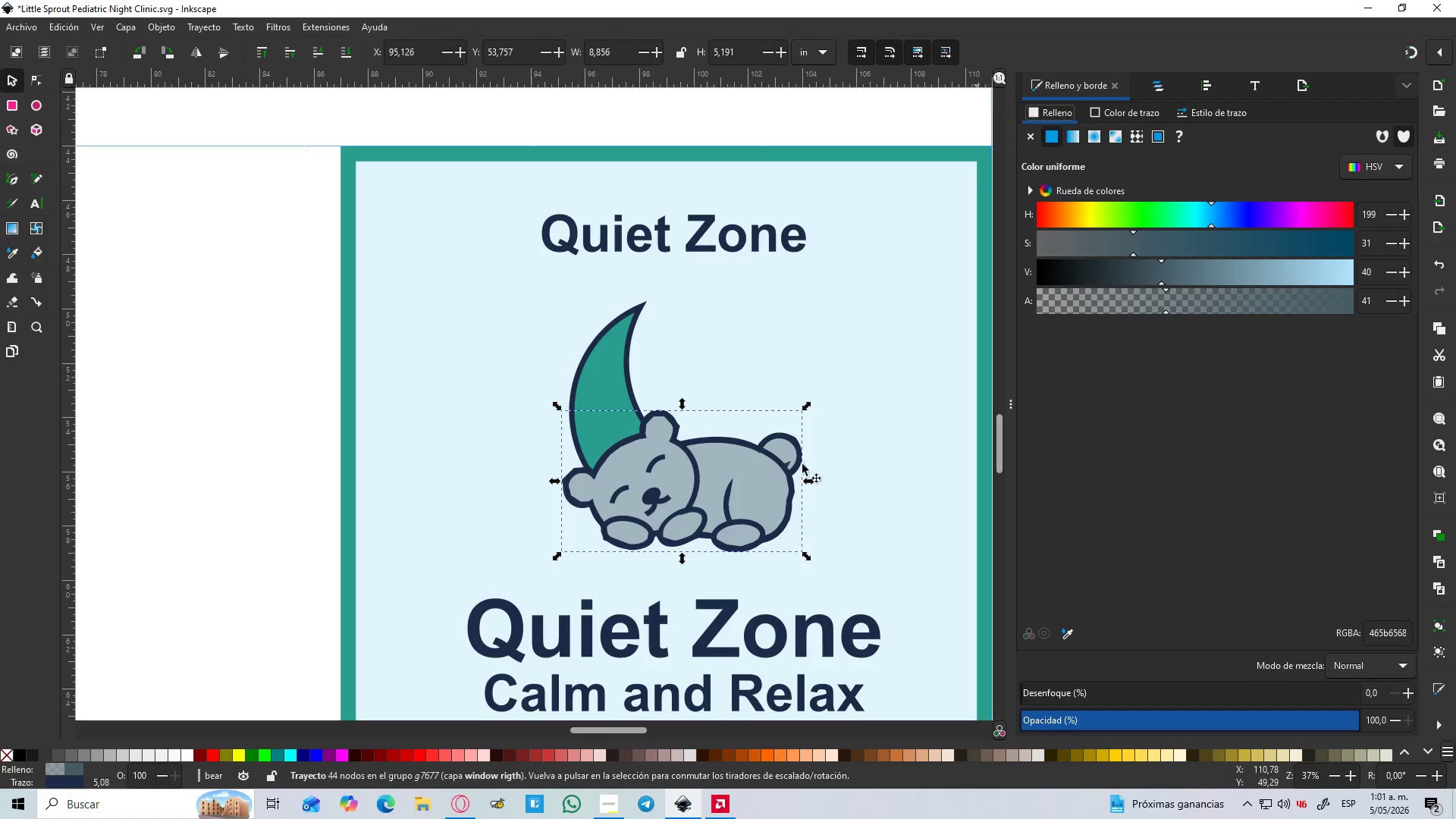 
hold_key(key=ControlLeft, duration=1.52)
scroll: coordinate [651, 554], scroll_direction: up, amount: 4.0
 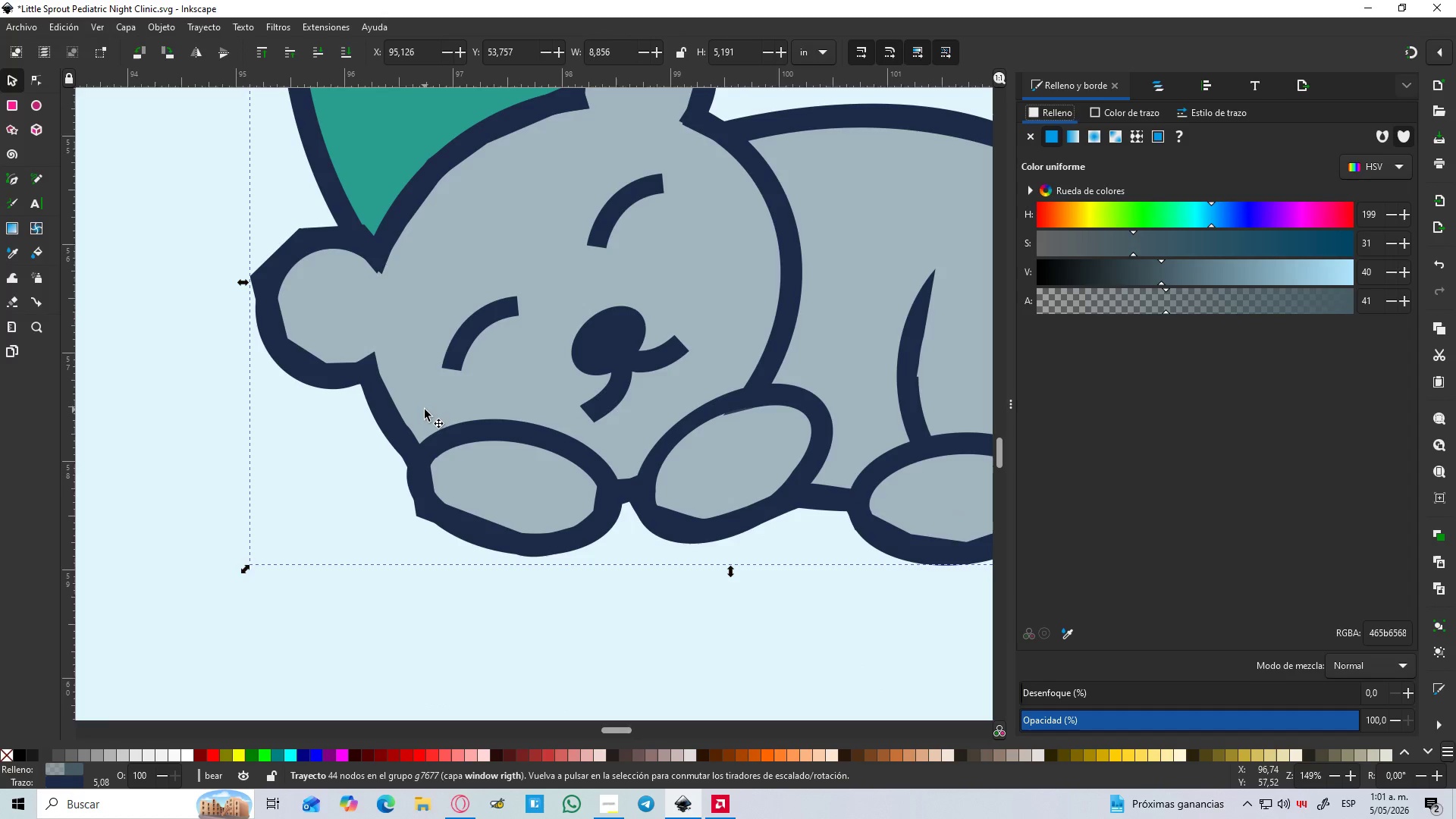 
hold_key(key=ControlLeft, duration=0.91)
scroll: coordinate [425, 410], scroll_direction: down, amount: 3.0
 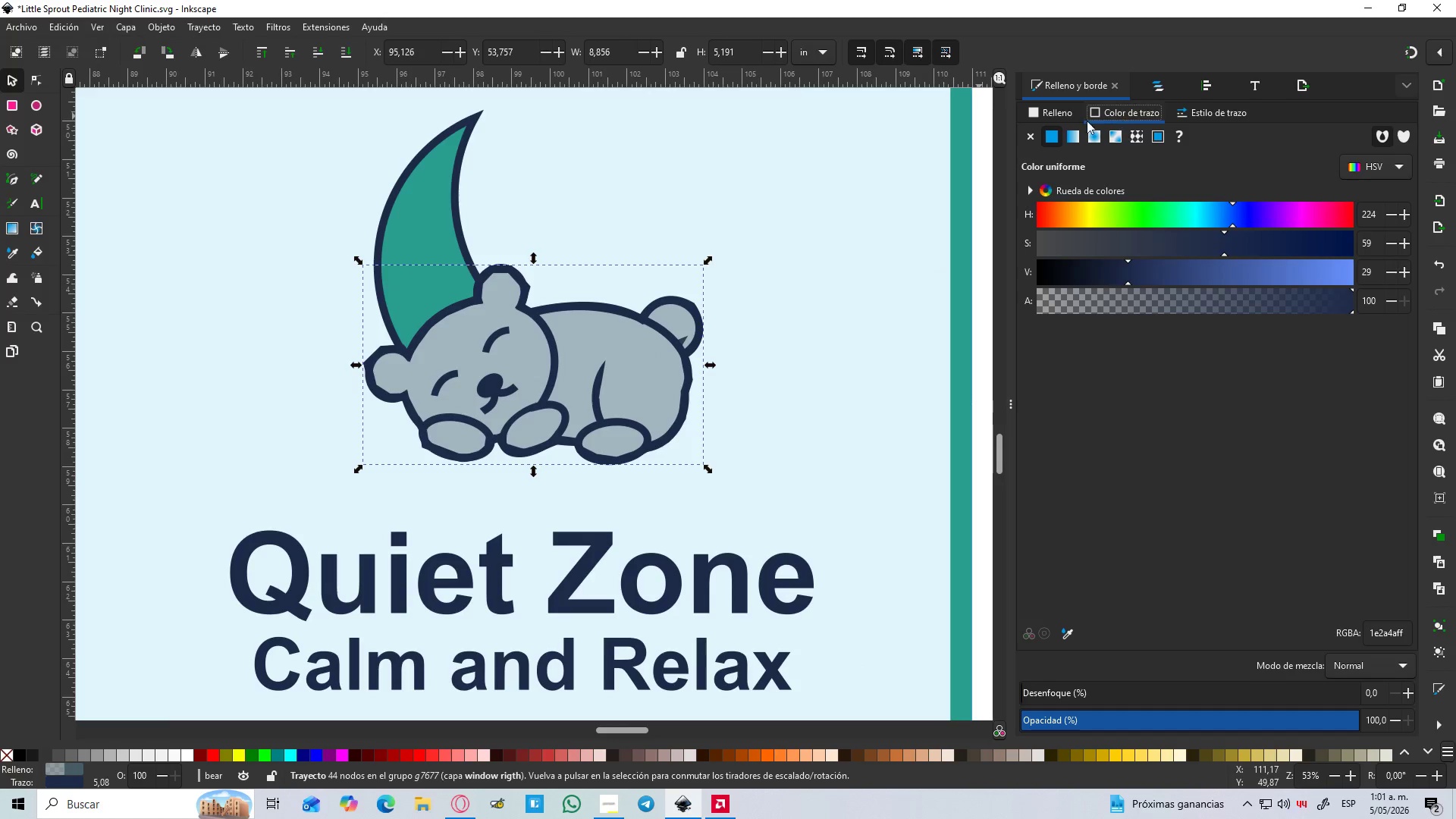 
left_click([1034, 140])
 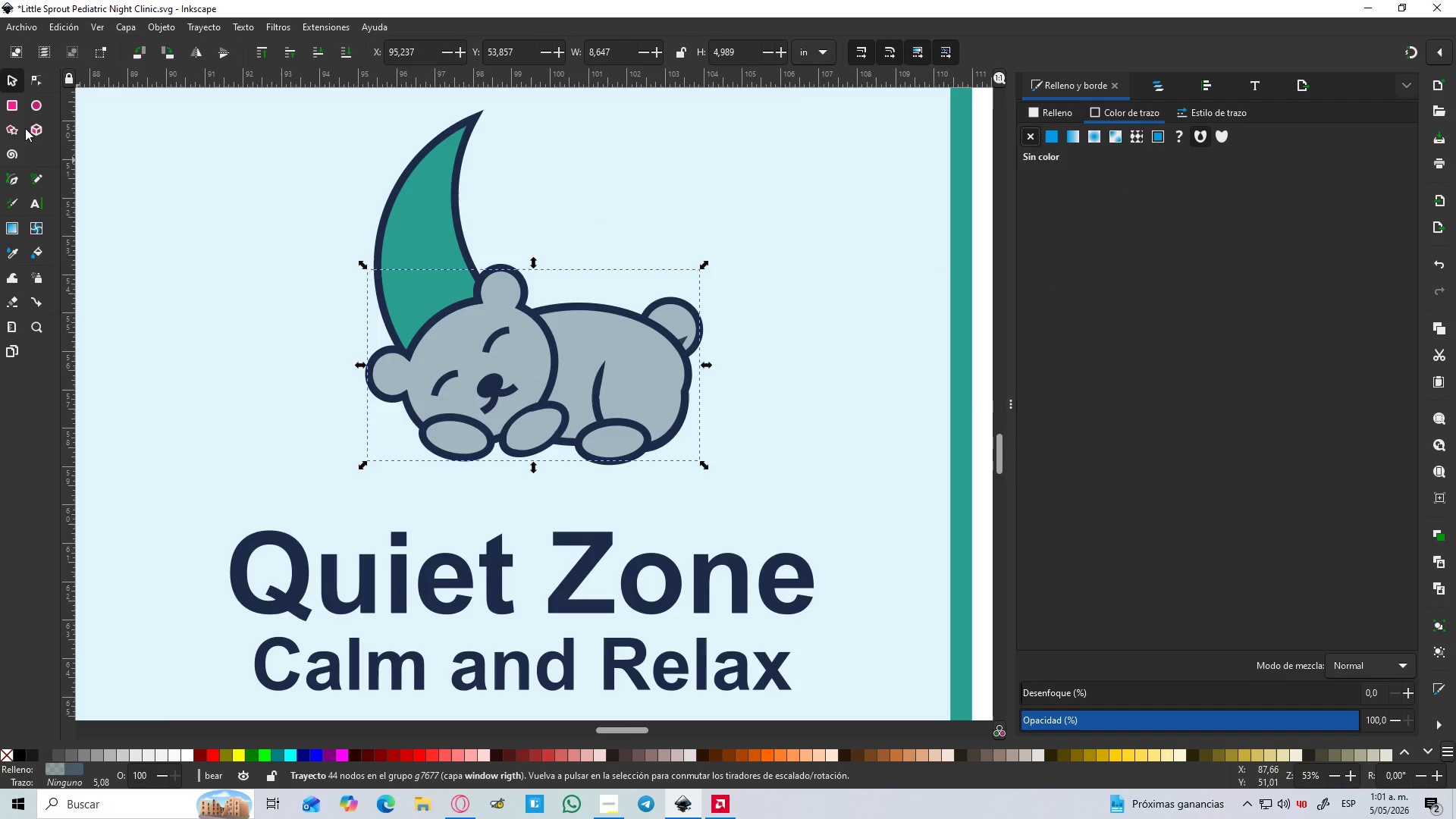 
left_click([14, 85])
 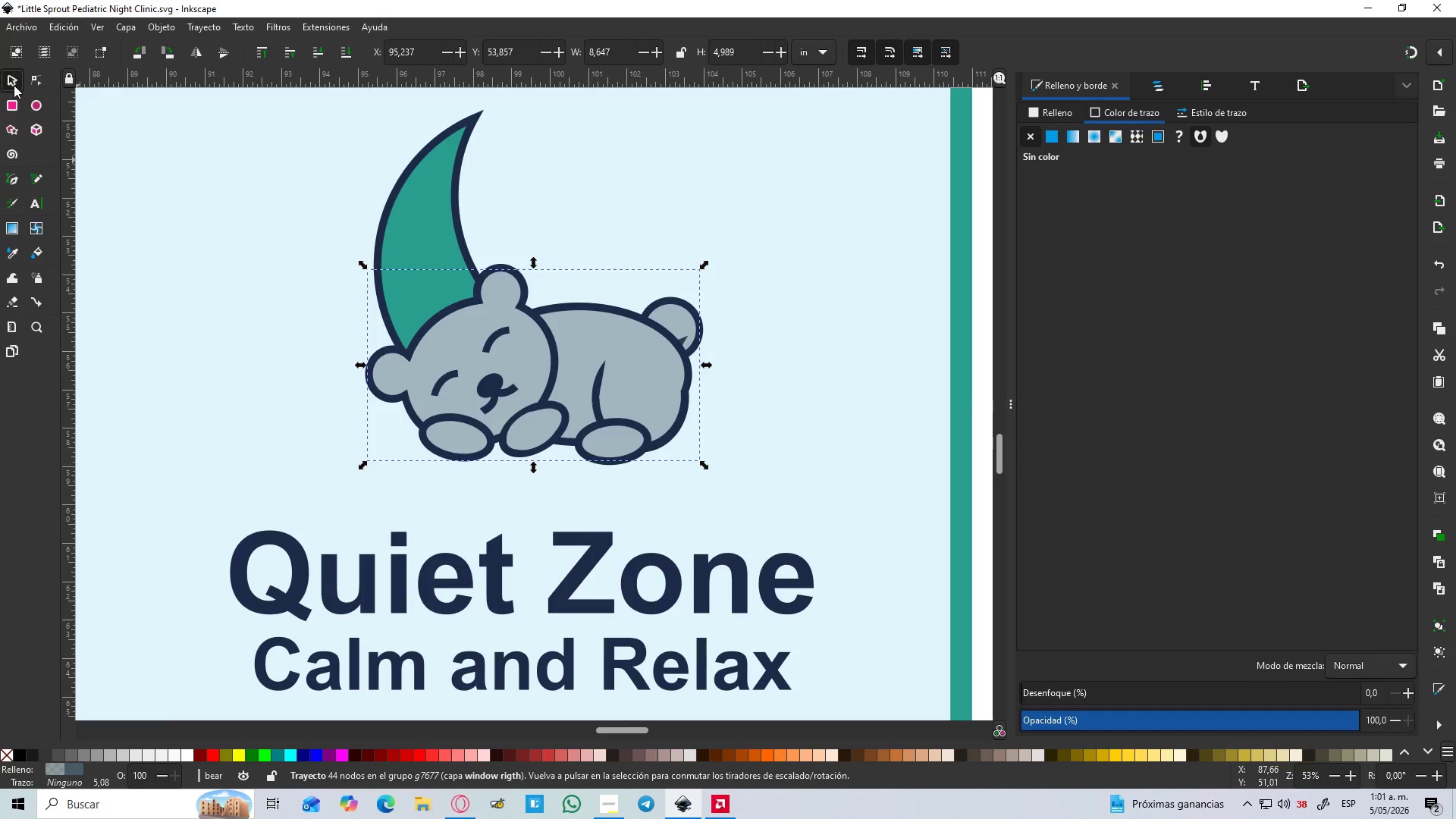 
hold_key(key=ControlLeft, duration=0.59)
scroll: coordinate [432, 349], scroll_direction: down, amount: 2.0
 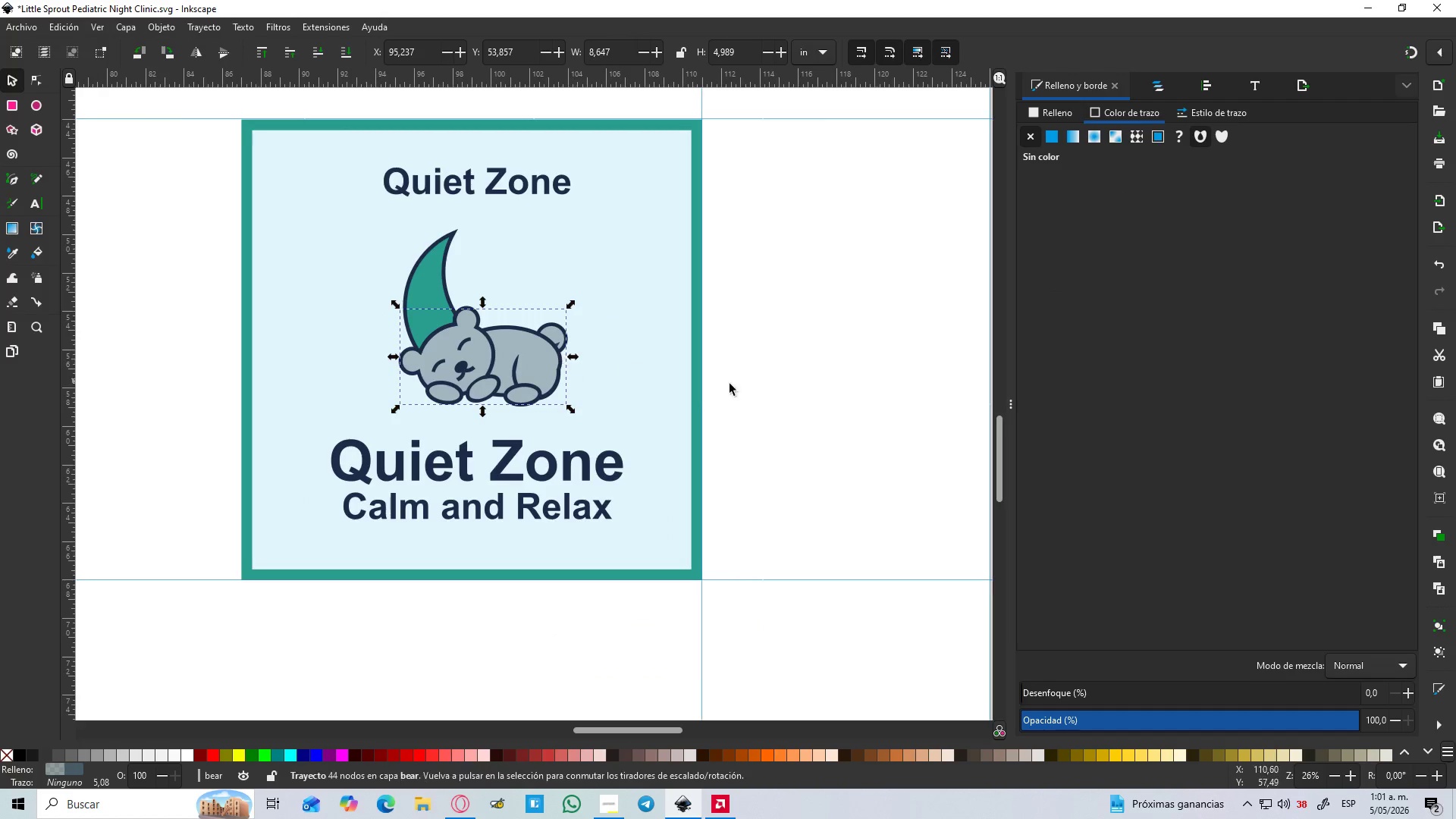 
left_click([756, 387])
 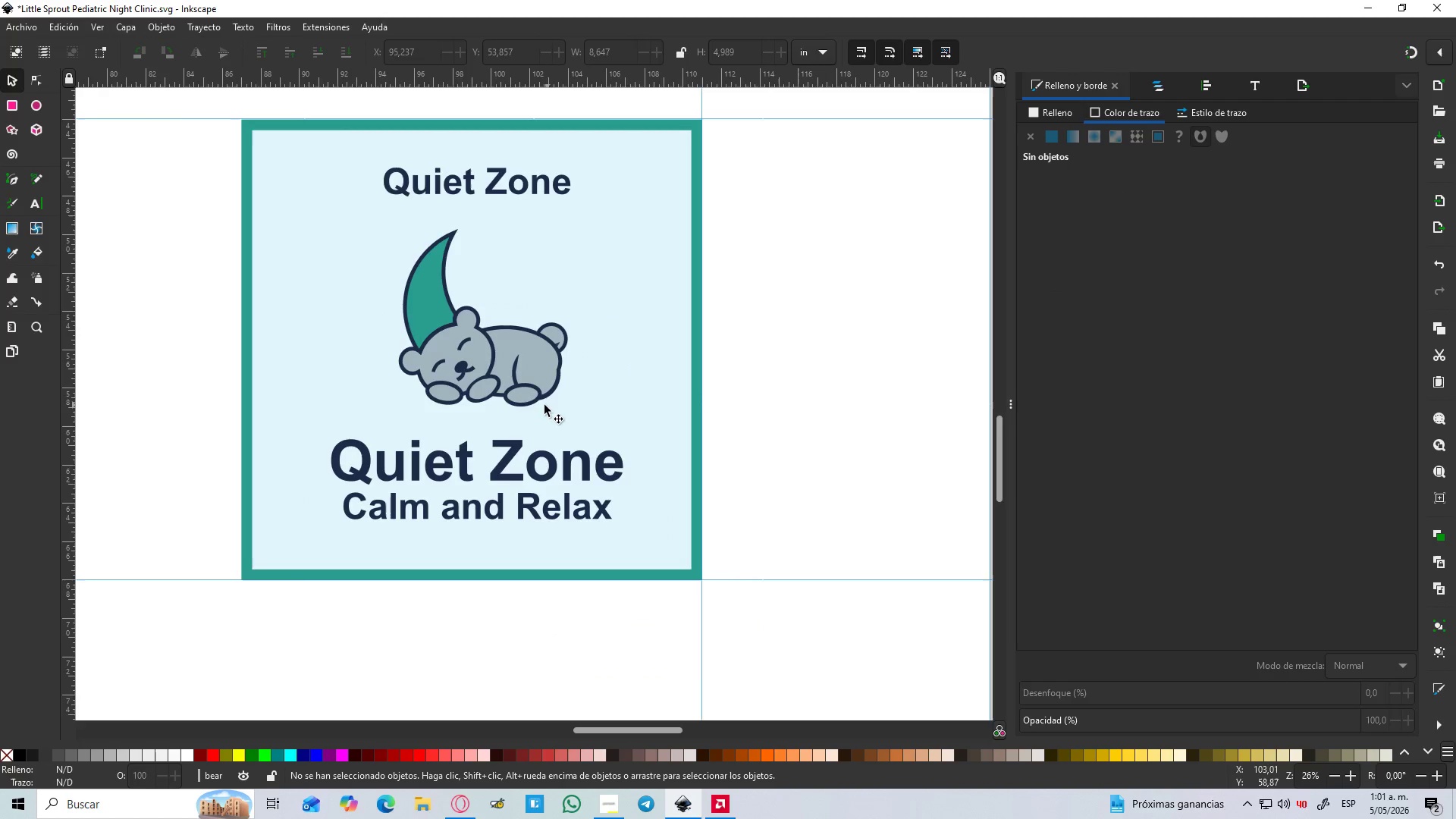 
hold_key(key=ControlLeft, duration=1.11)
scroll: coordinate [489, 407], scroll_direction: up, amount: 1.0
 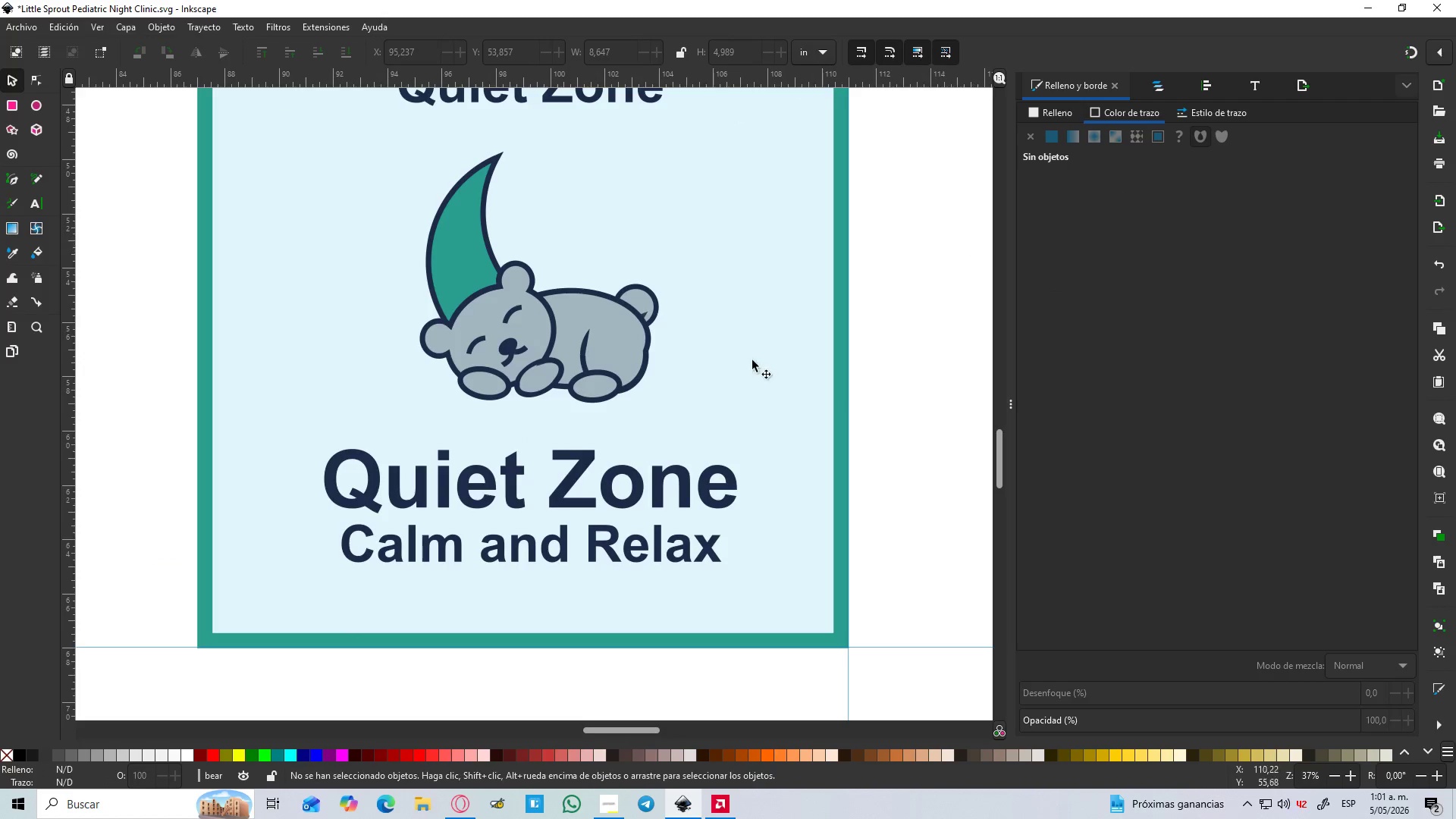 
hold_key(key=ControlLeft, duration=0.73)
scroll: coordinate [639, 338], scroll_direction: up, amount: 1.0
 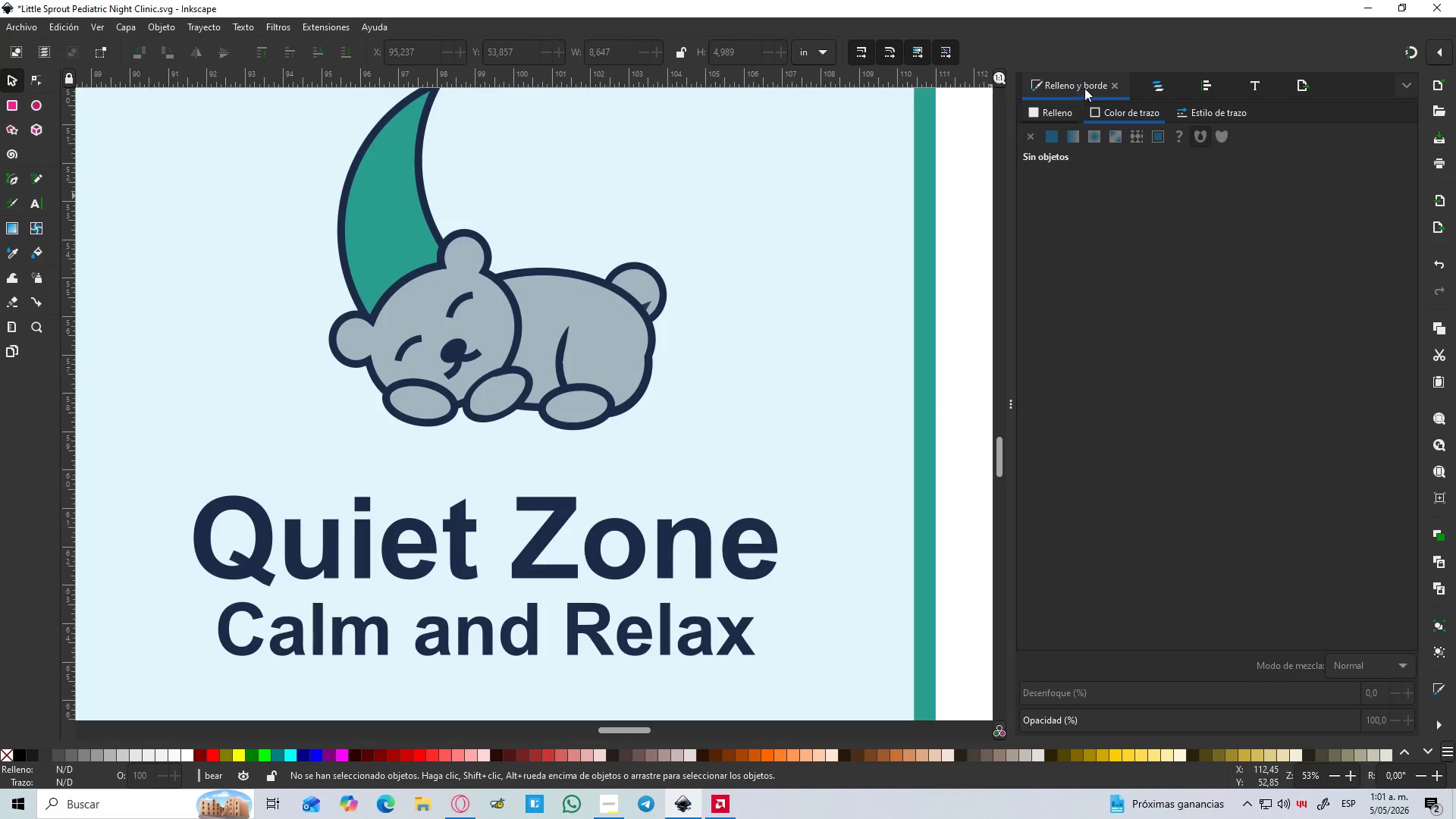 
left_click([1059, 108])
 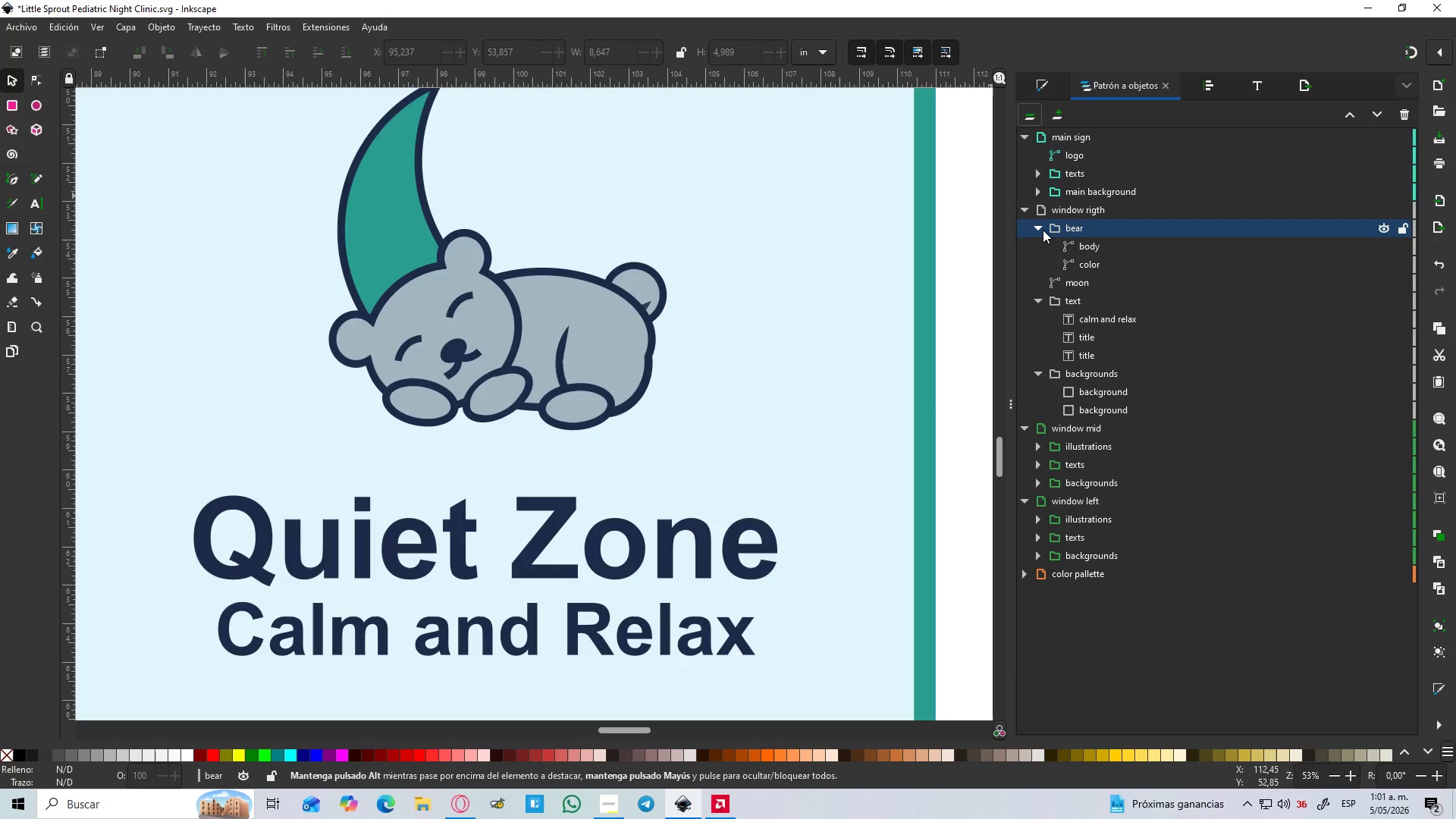 
wait(6.39)
 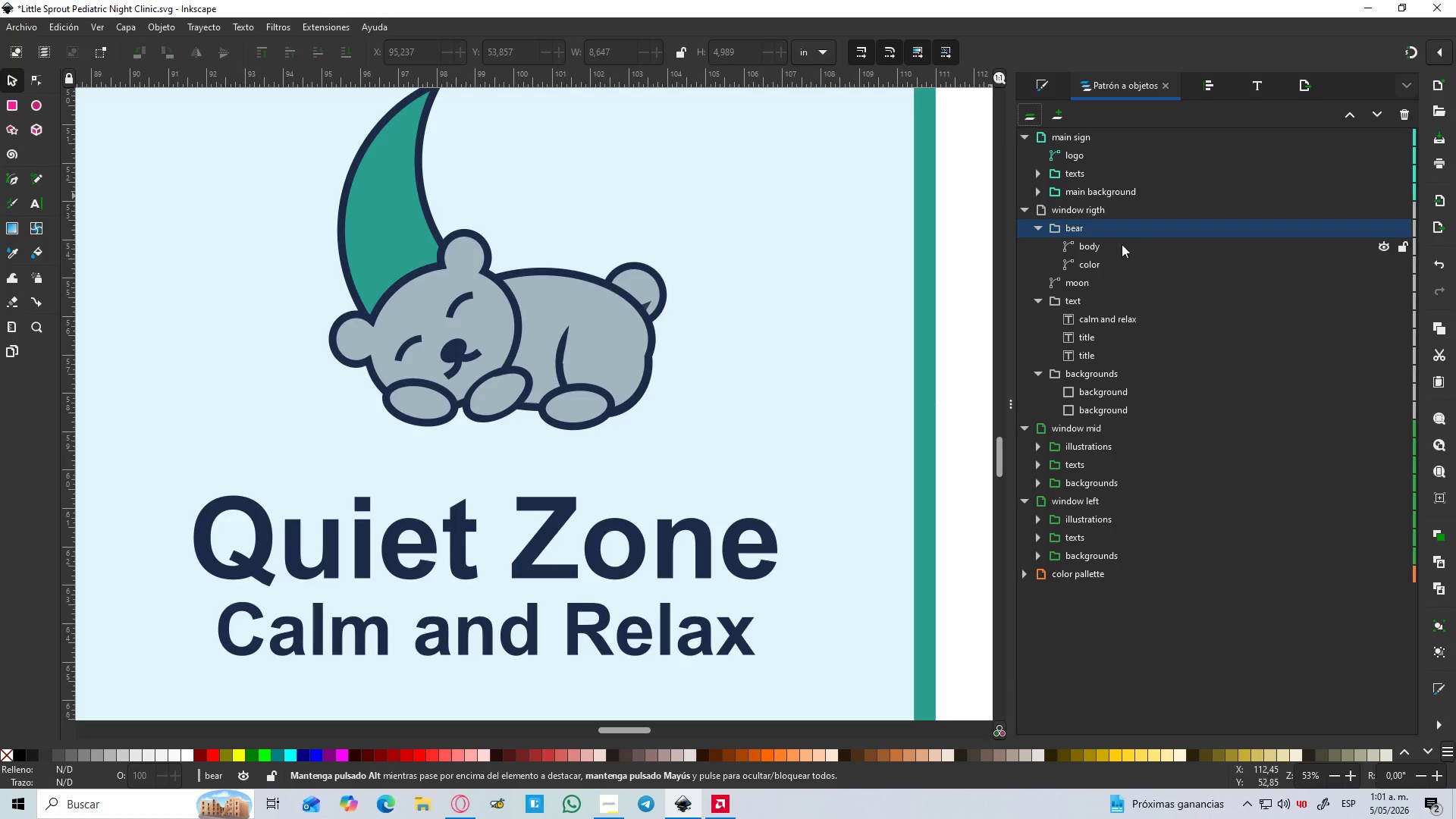 
left_click([1043, 230])
 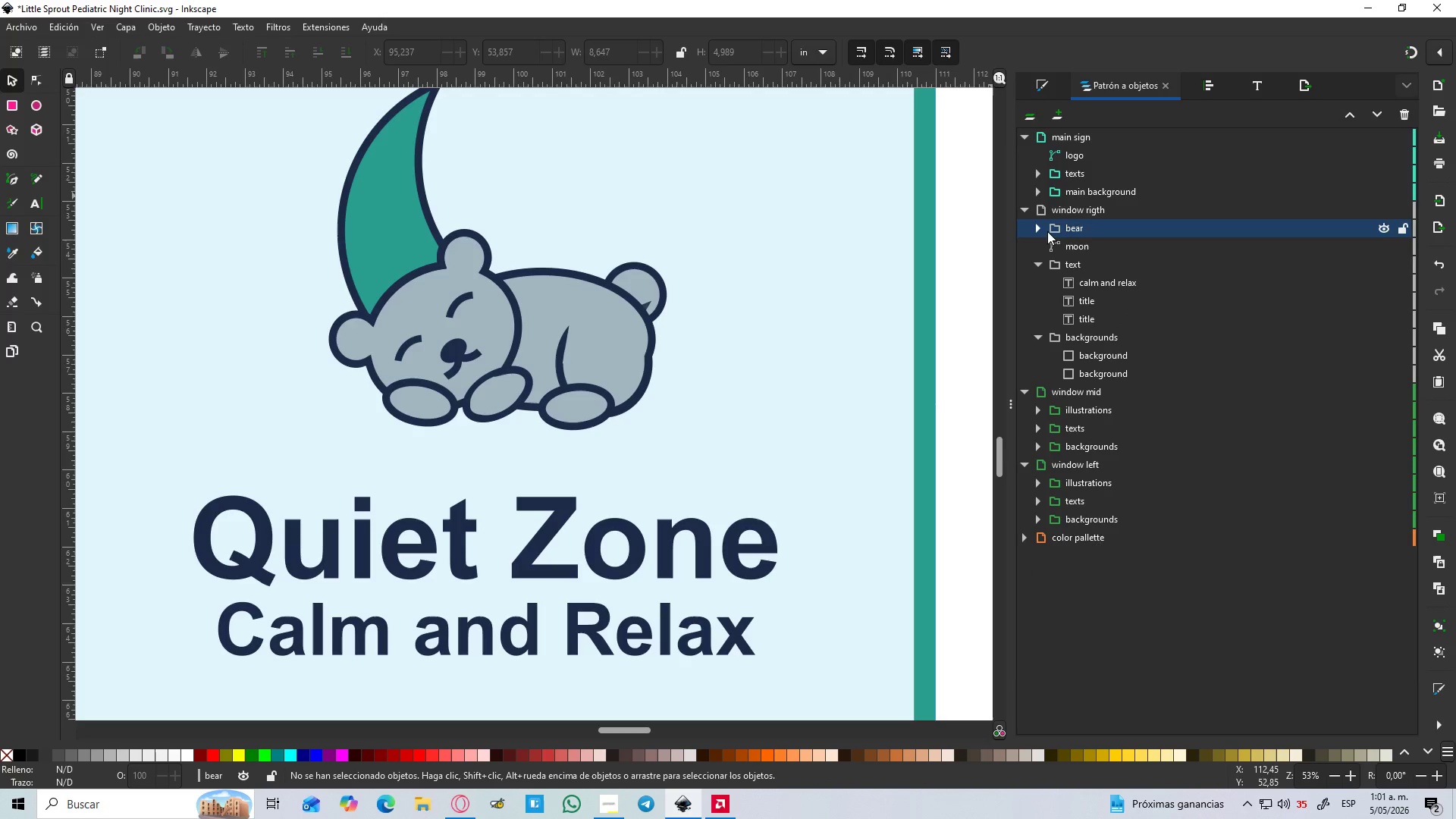 
mouse_move([1043, 256])
 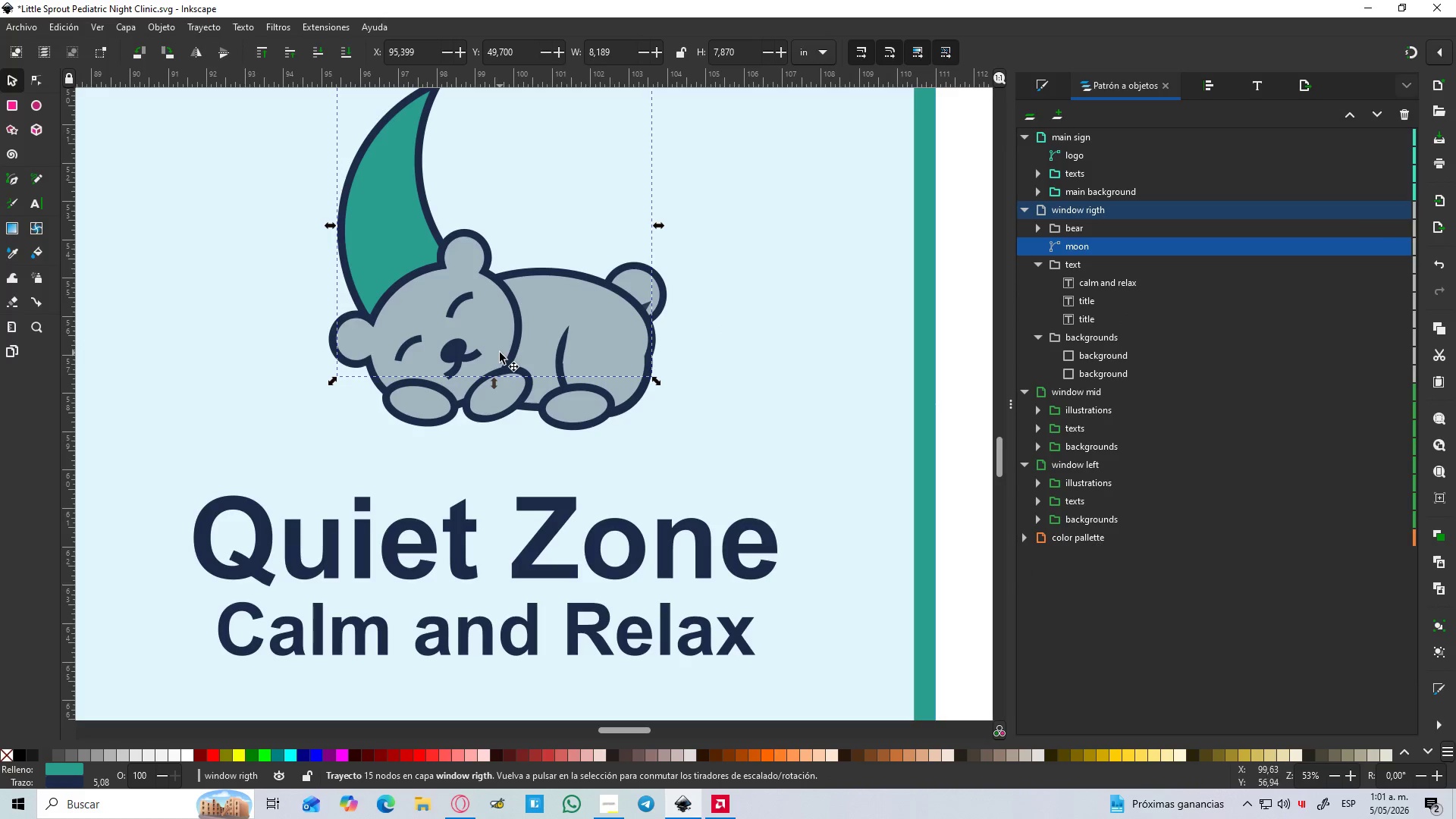 
key(Control+ControlLeft)
 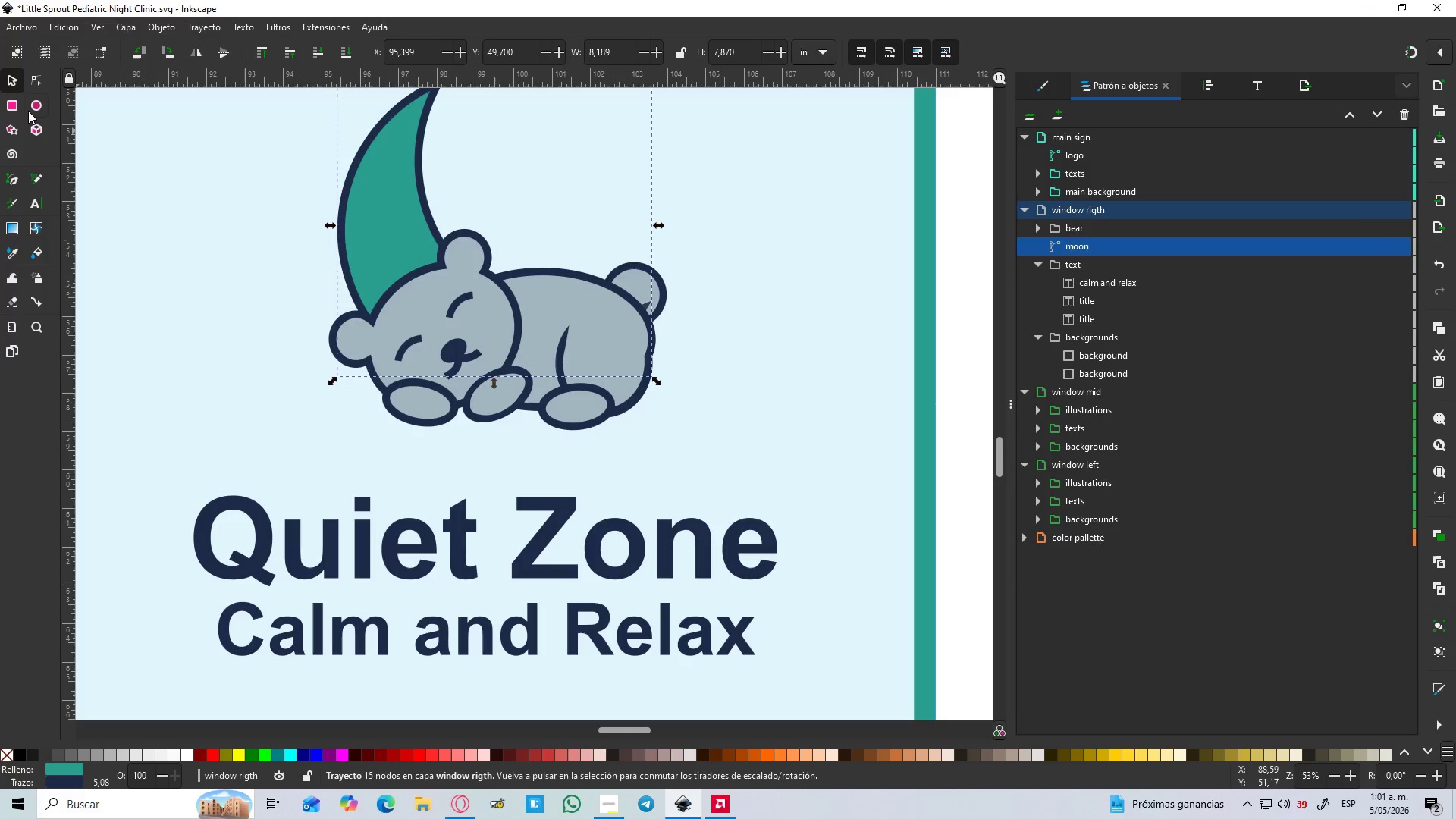 
left_click([36, 107])
 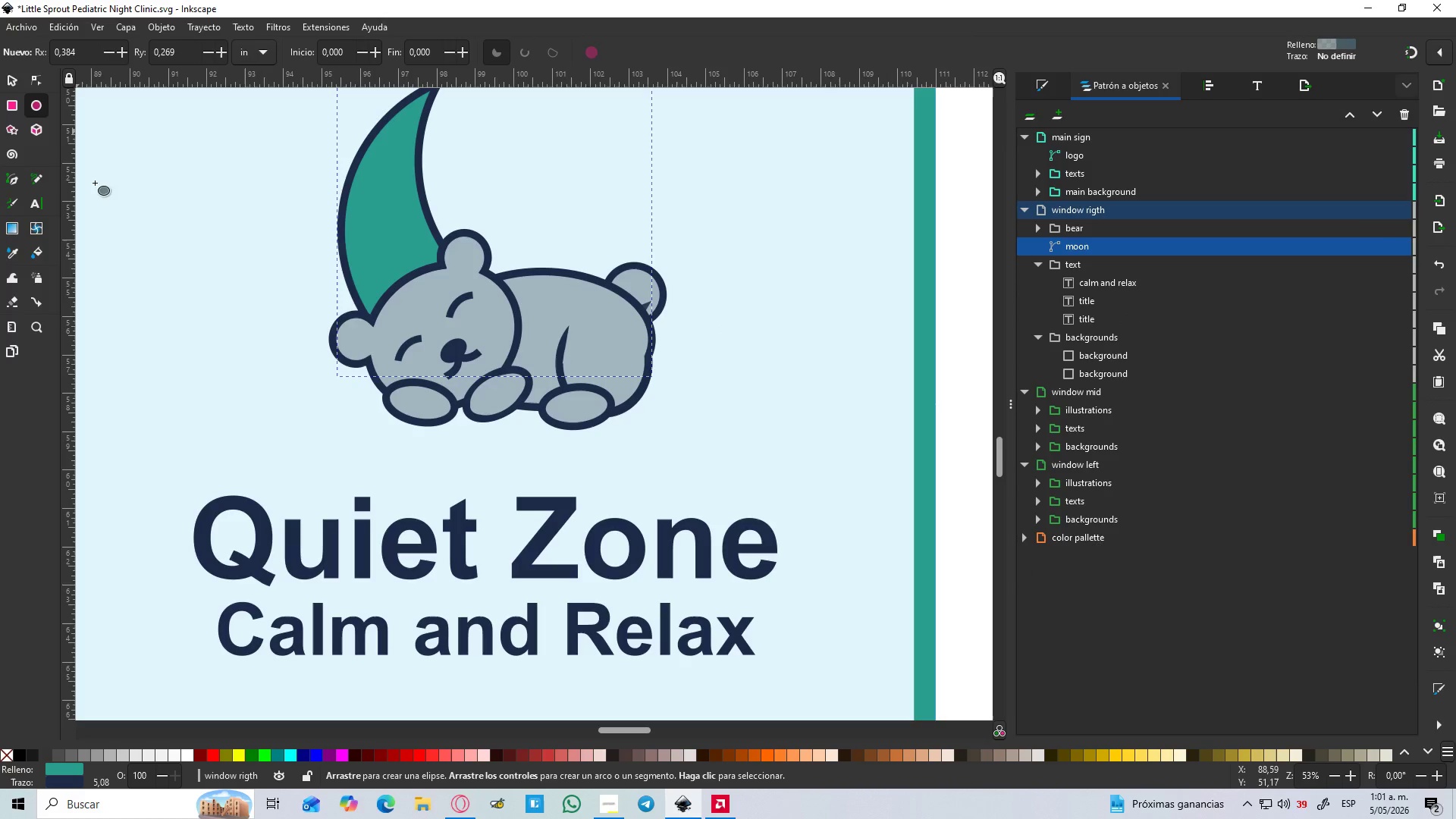 
hold_key(key=ControlLeft, duration=0.41)
scroll: coordinate [407, 376], scroll_direction: up, amount: 2.0
 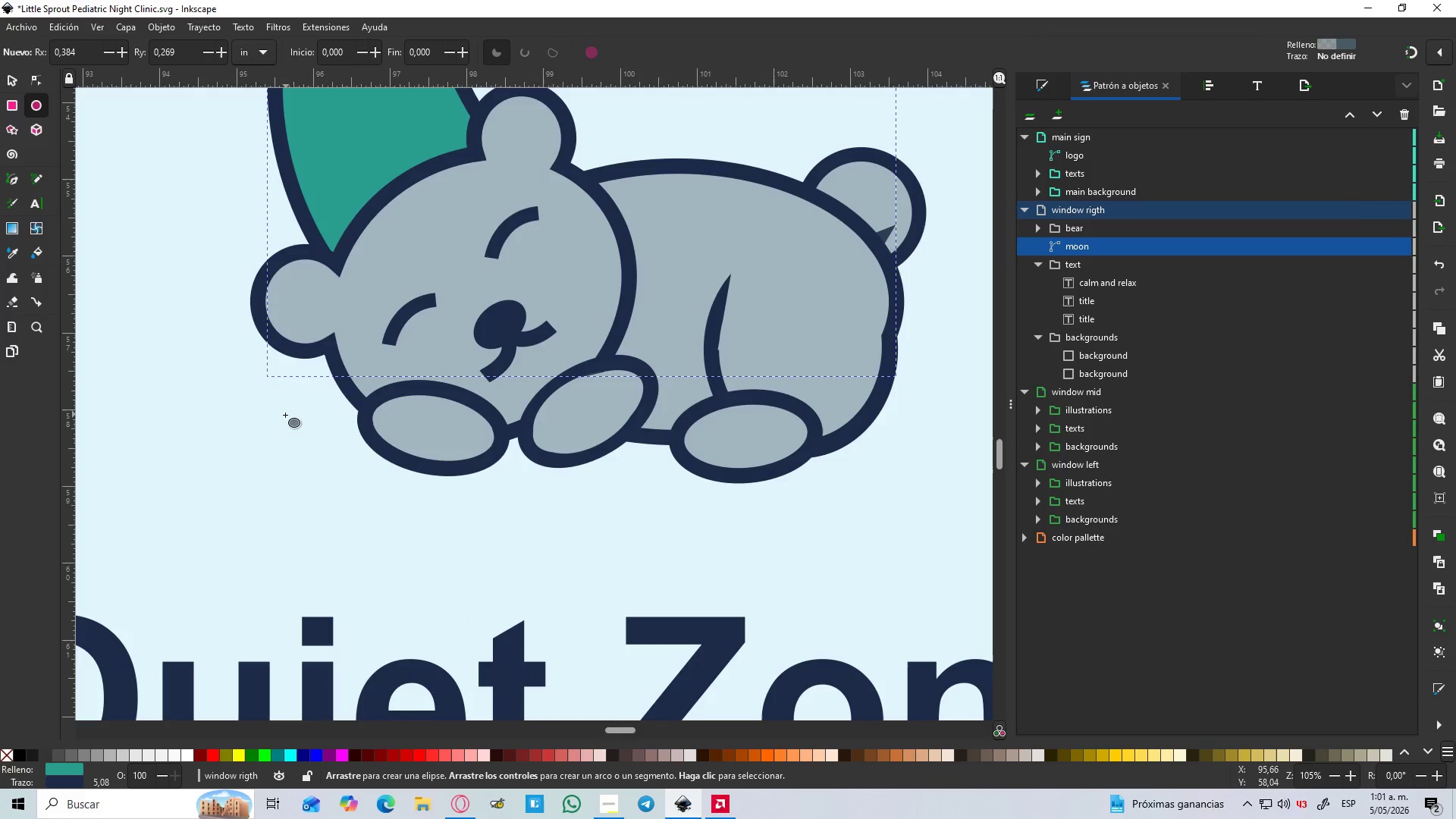 
left_click_drag(start_coordinate=[284, 416], to_coordinate=[919, 491])
 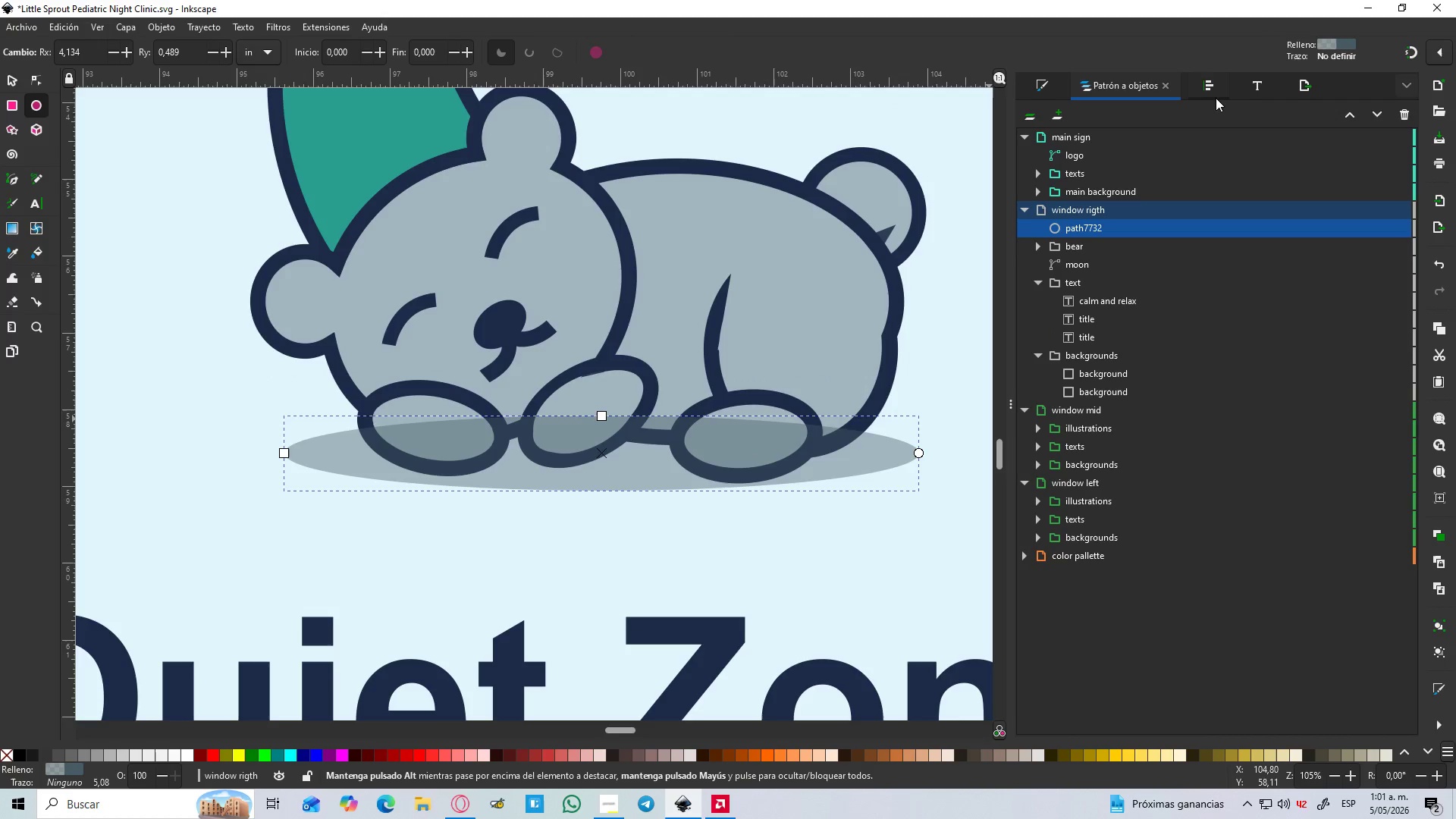 
left_click([1213, 94])
 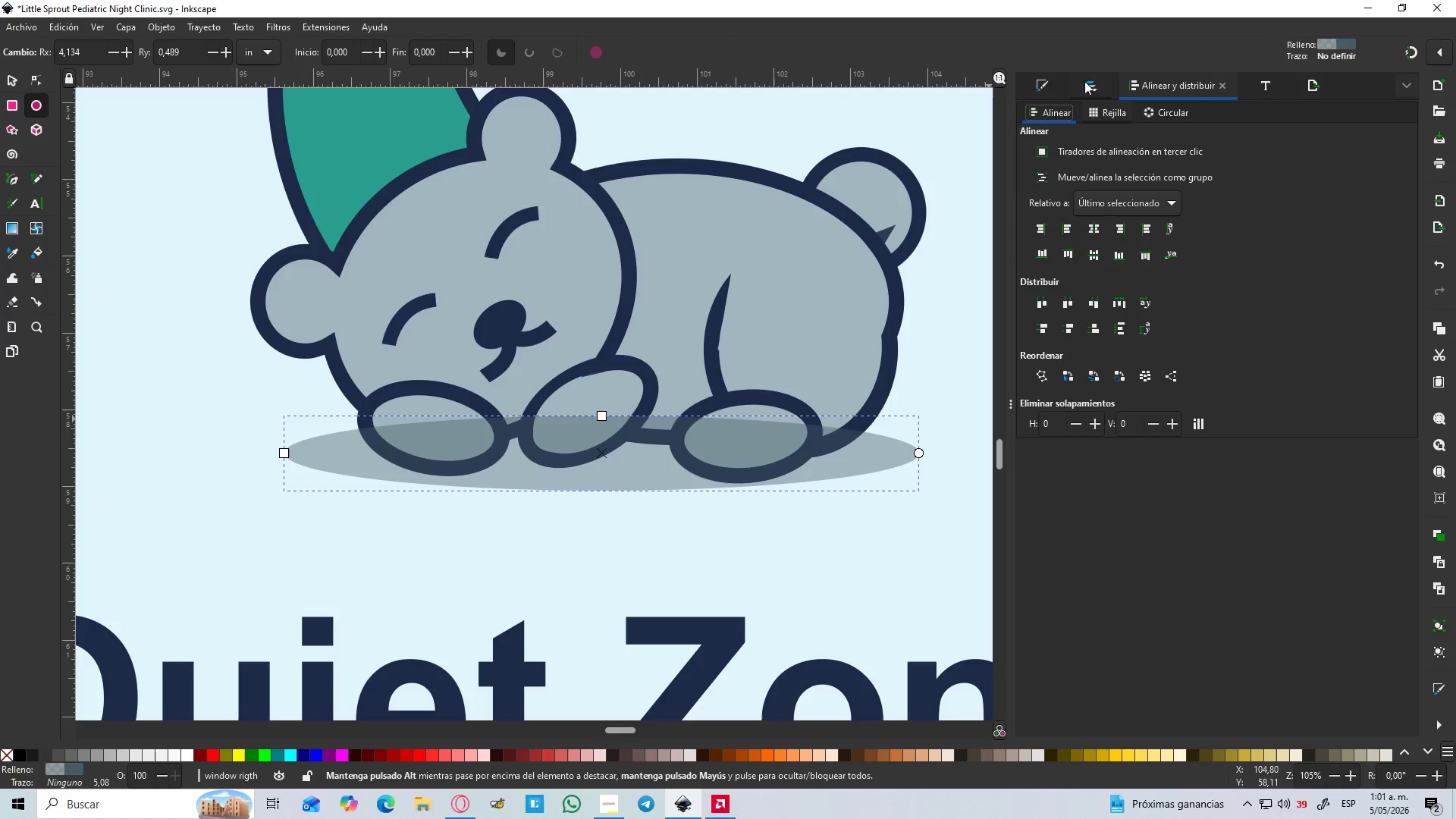 
left_click([1036, 92])
 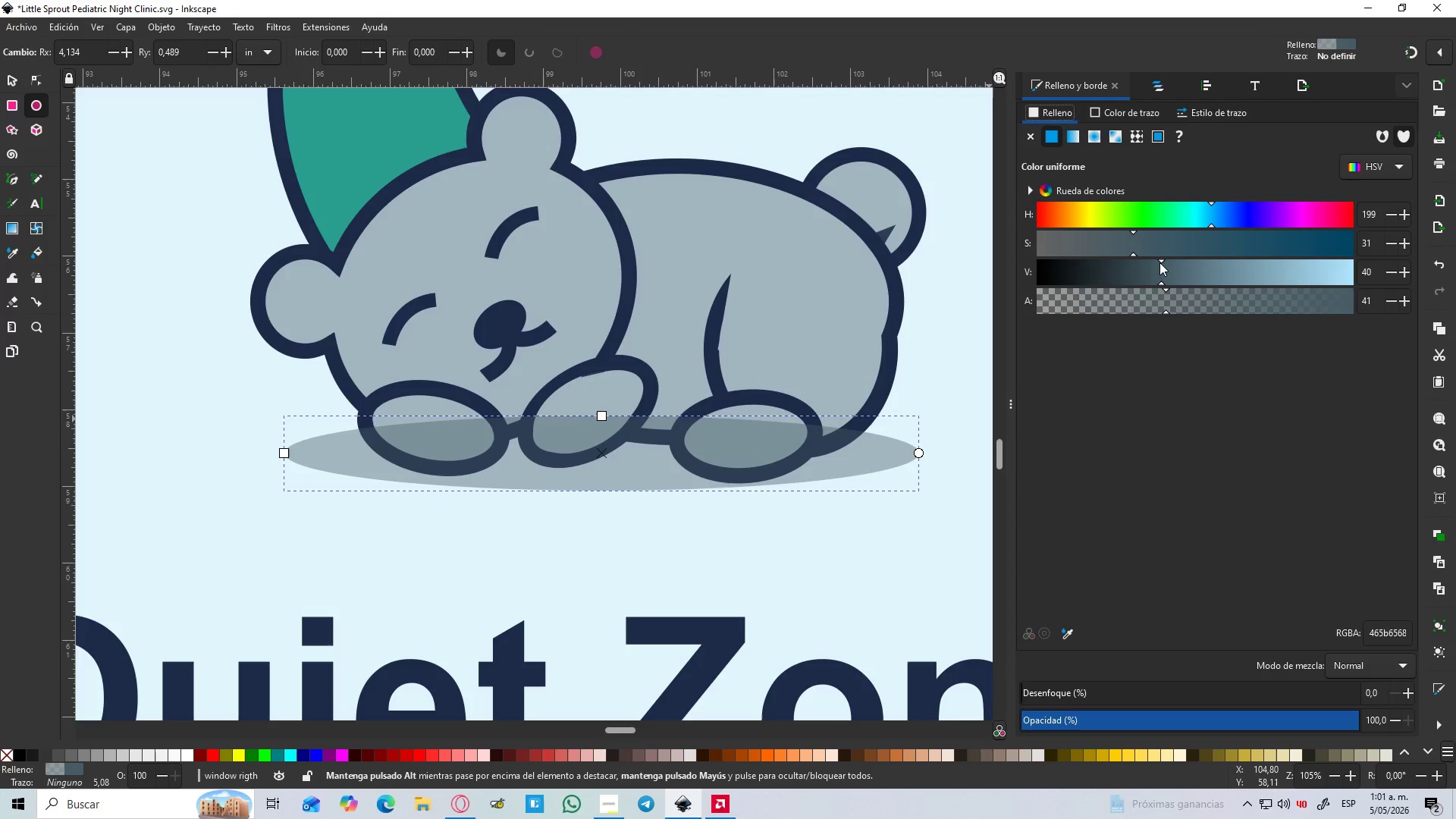 
left_click_drag(start_coordinate=[1159, 262], to_coordinate=[1132, 265])
 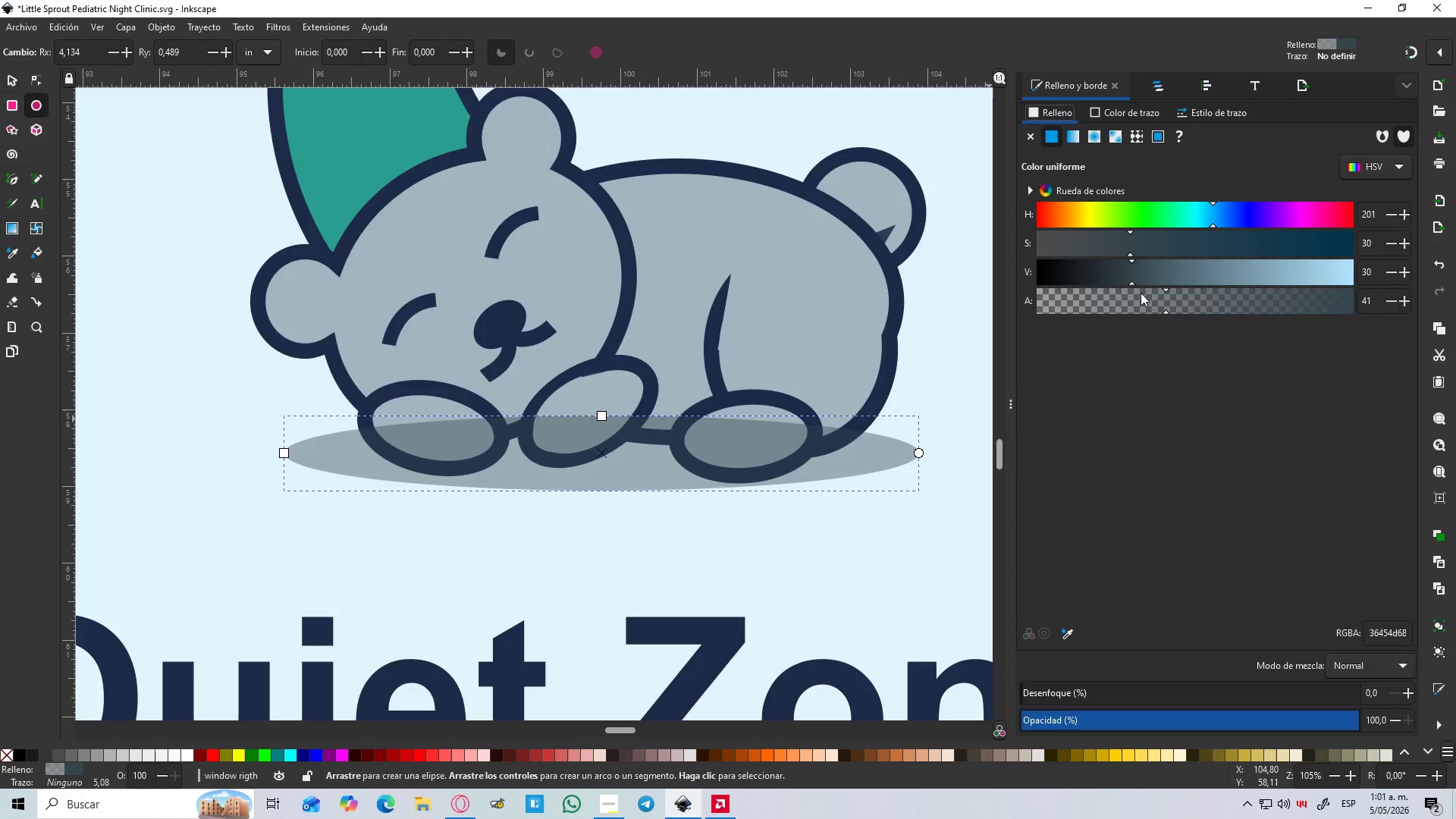 
left_click_drag(start_coordinate=[1156, 300], to_coordinate=[1423, 340])
 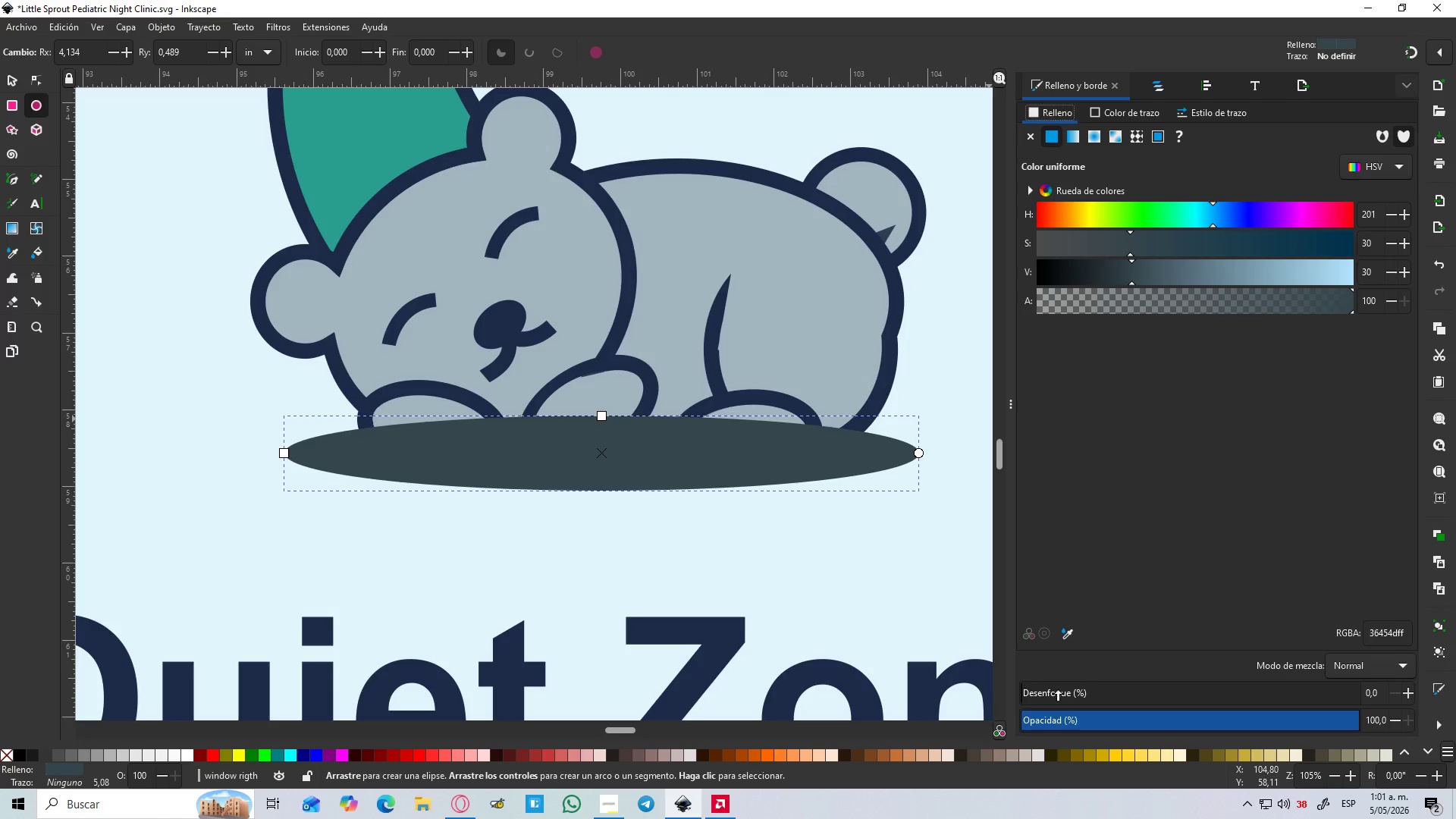 
left_click_drag(start_coordinate=[1037, 698], to_coordinate=[1082, 704])
 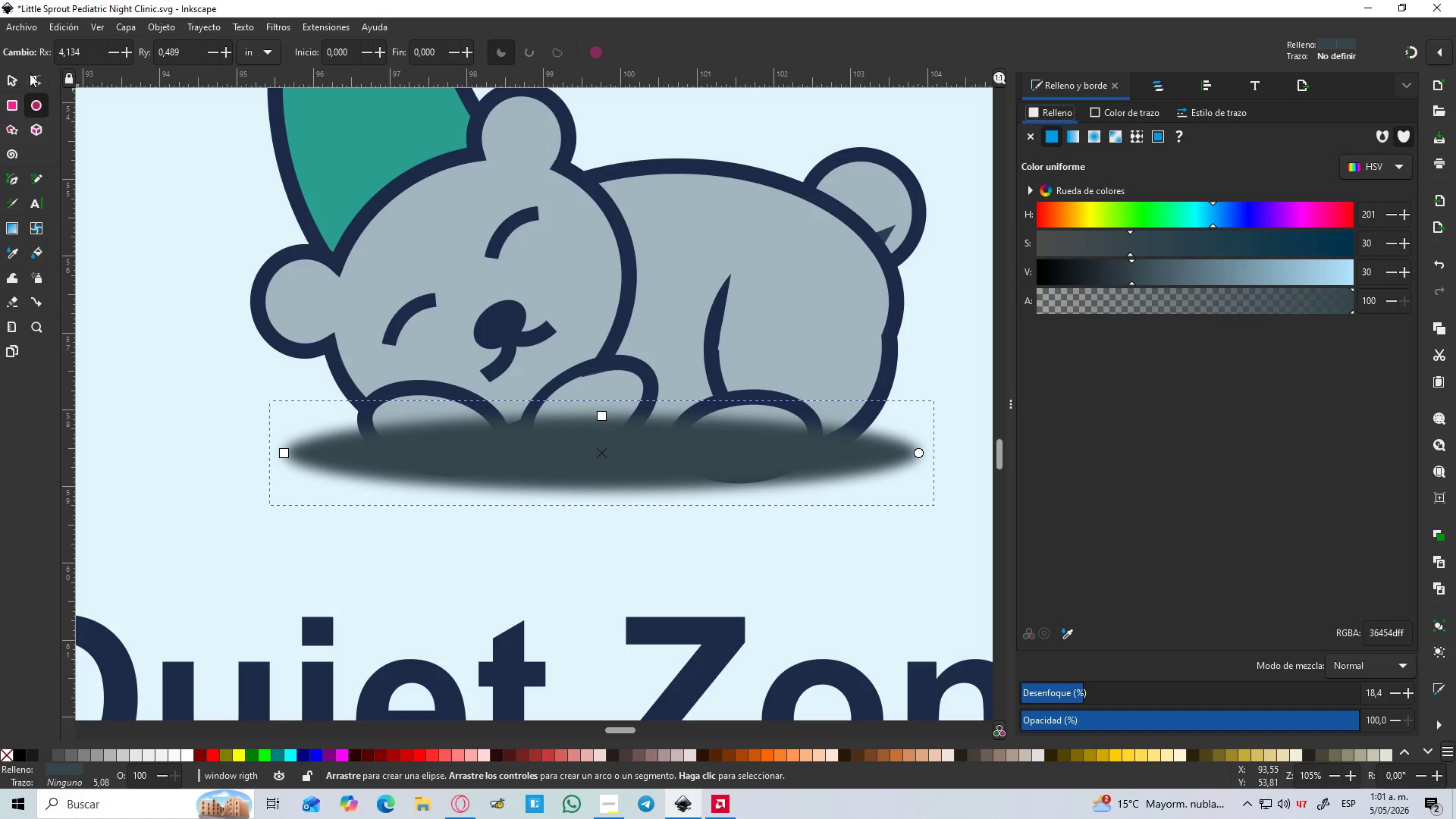 
left_click([17, 75])
 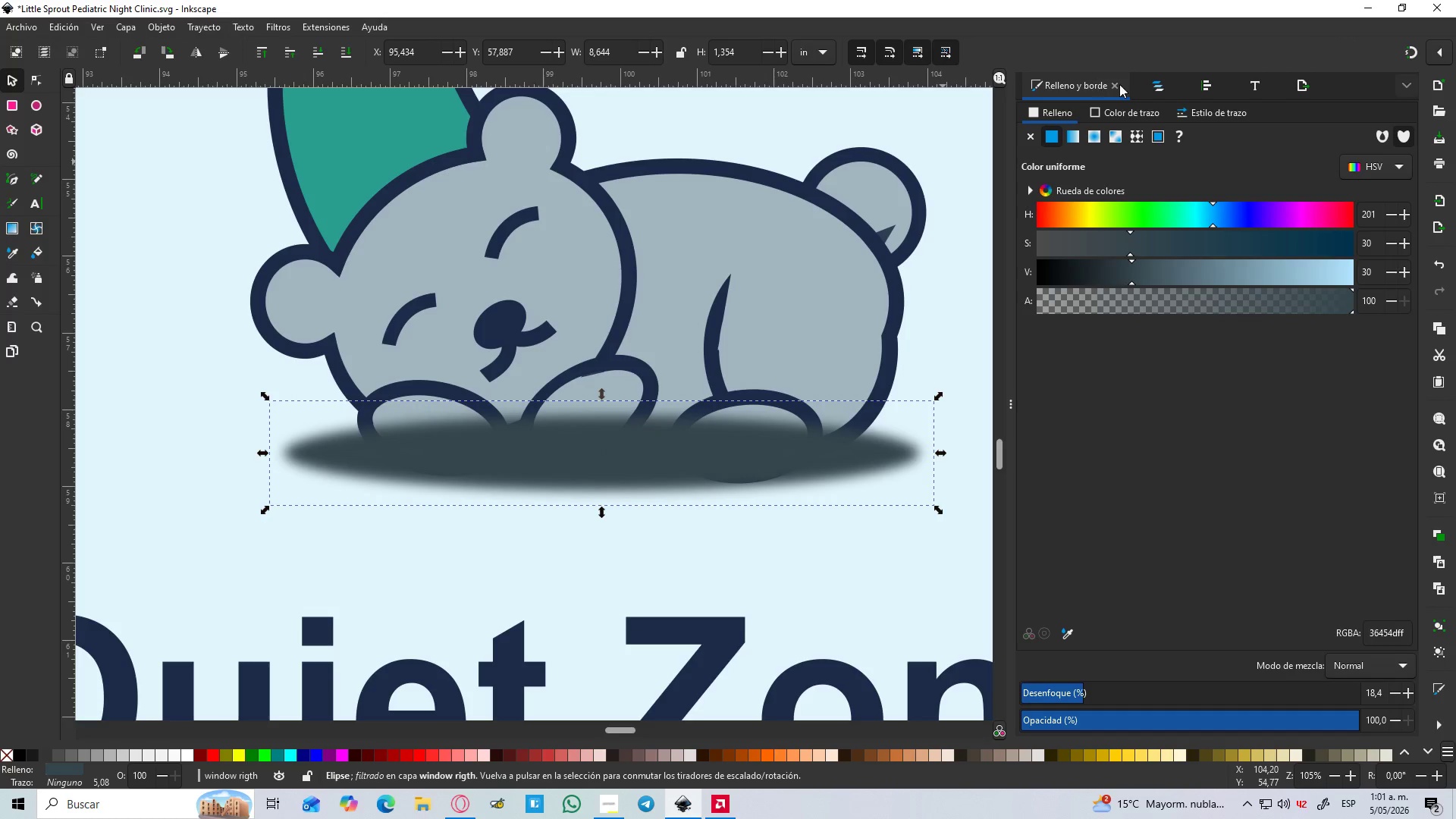 
left_click([1155, 81])
 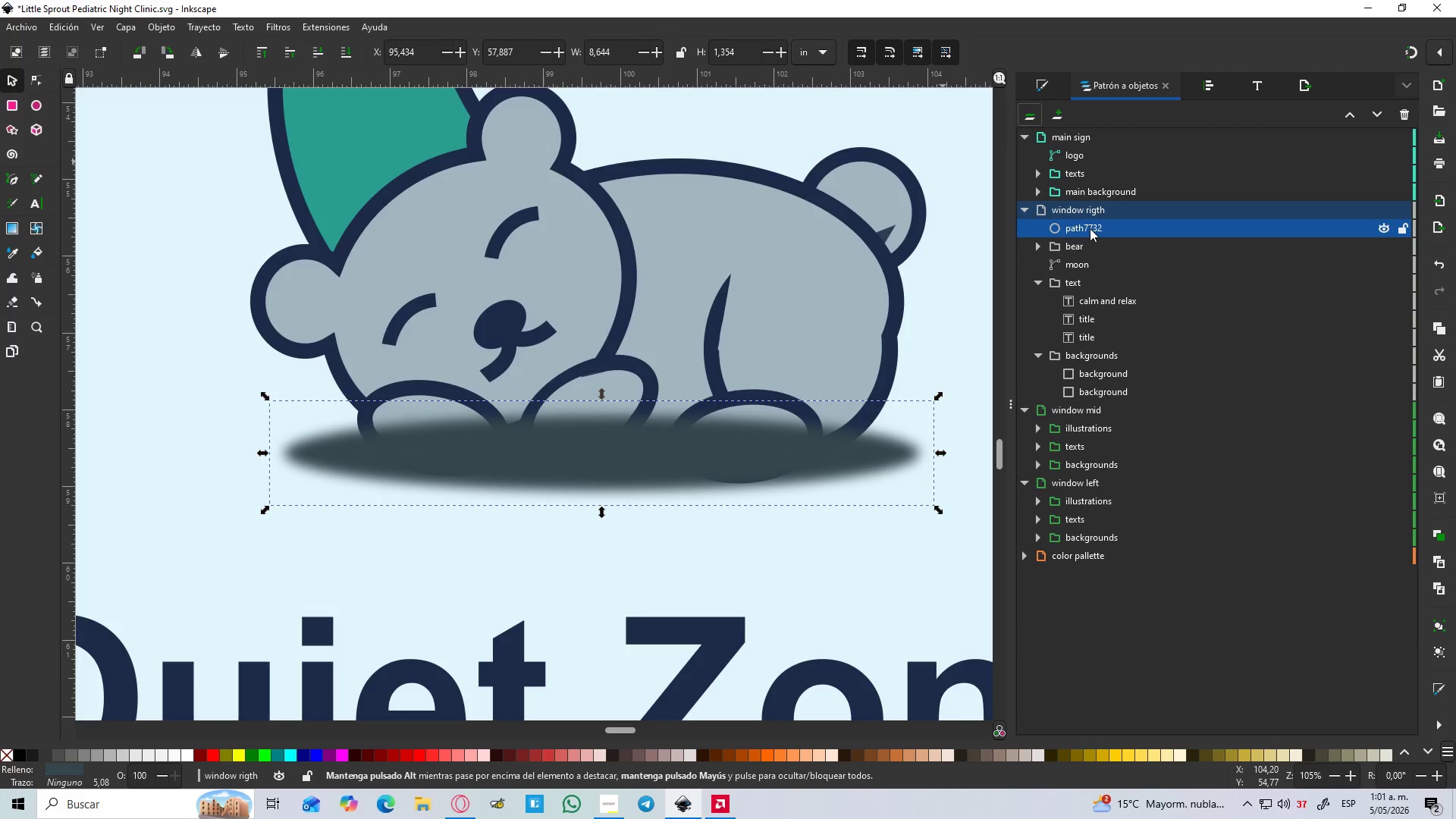 
left_click_drag(start_coordinate=[1090, 228], to_coordinate=[1112, 273])
 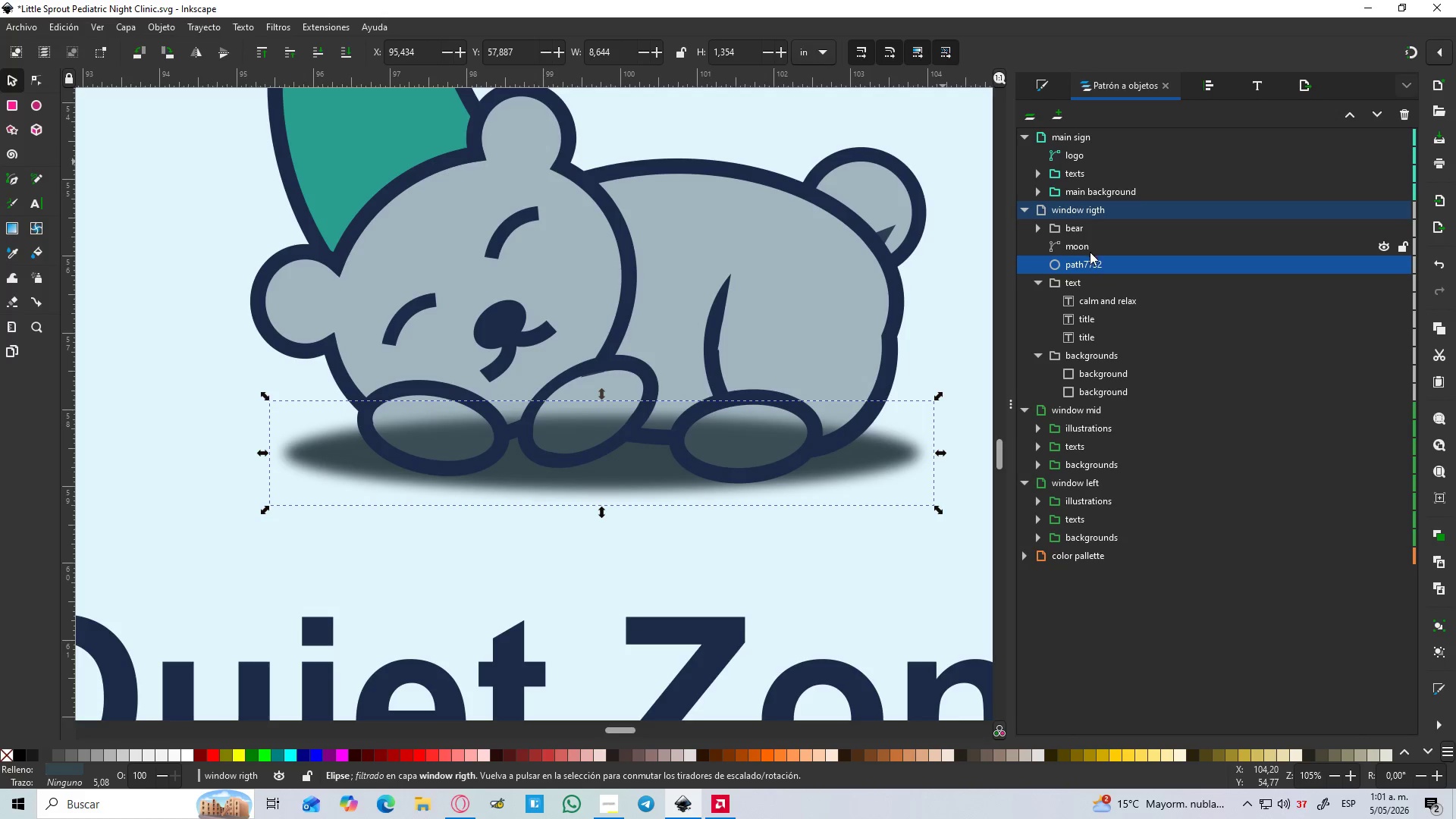 
wait(6.11)
 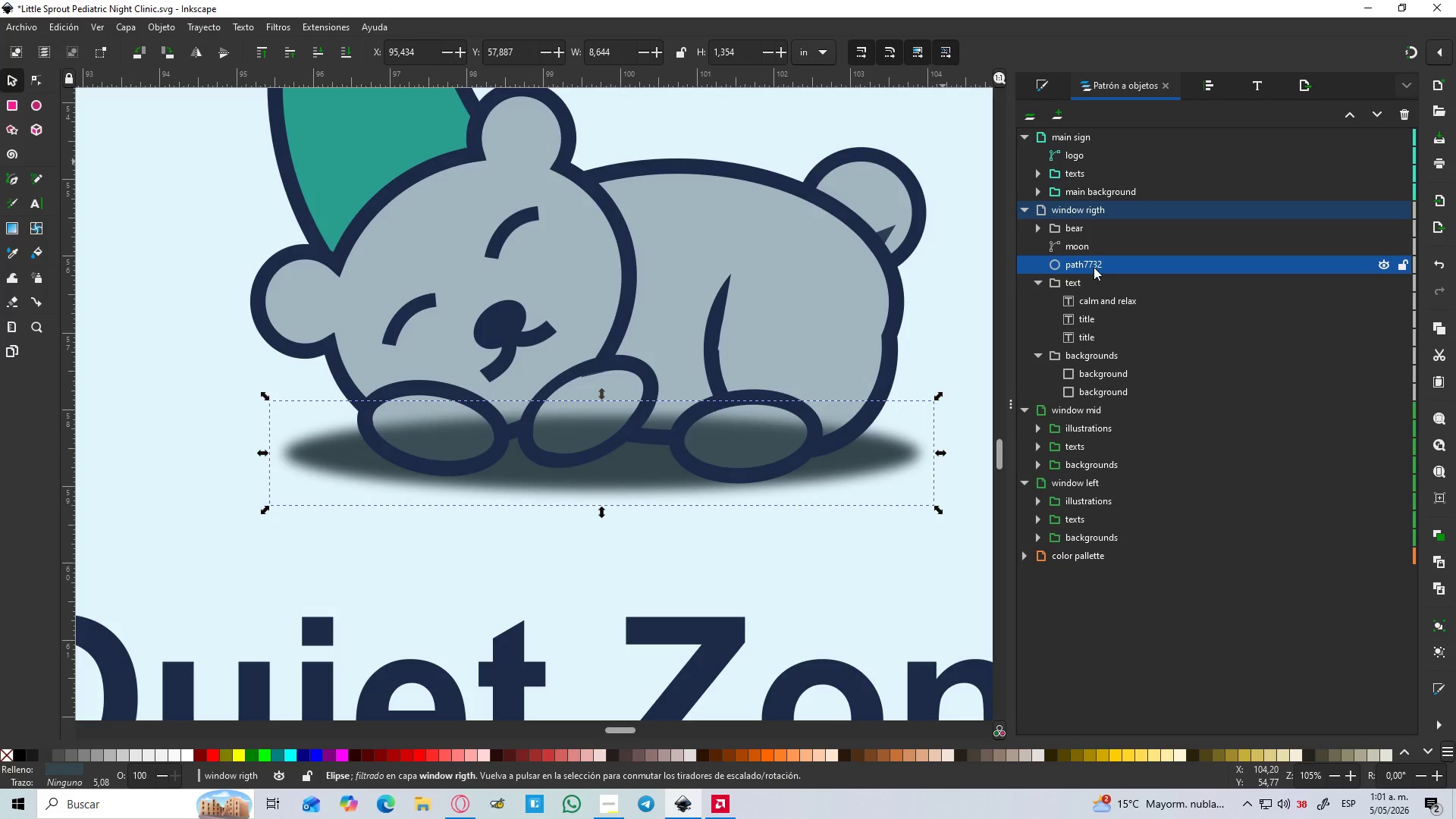 
left_click([833, 466])
 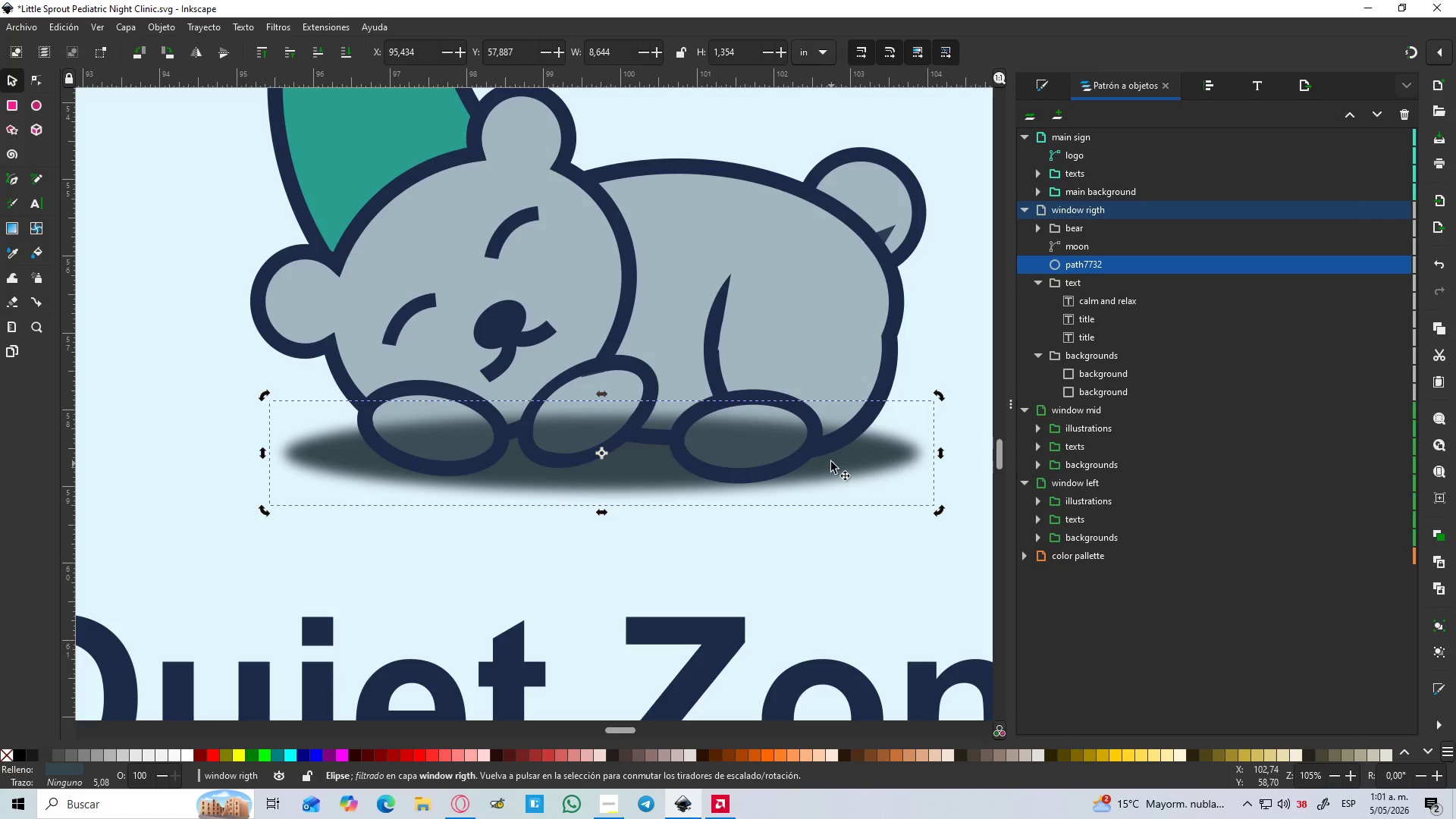 
left_click_drag(start_coordinate=[831, 462], to_coordinate=[827, 481])
 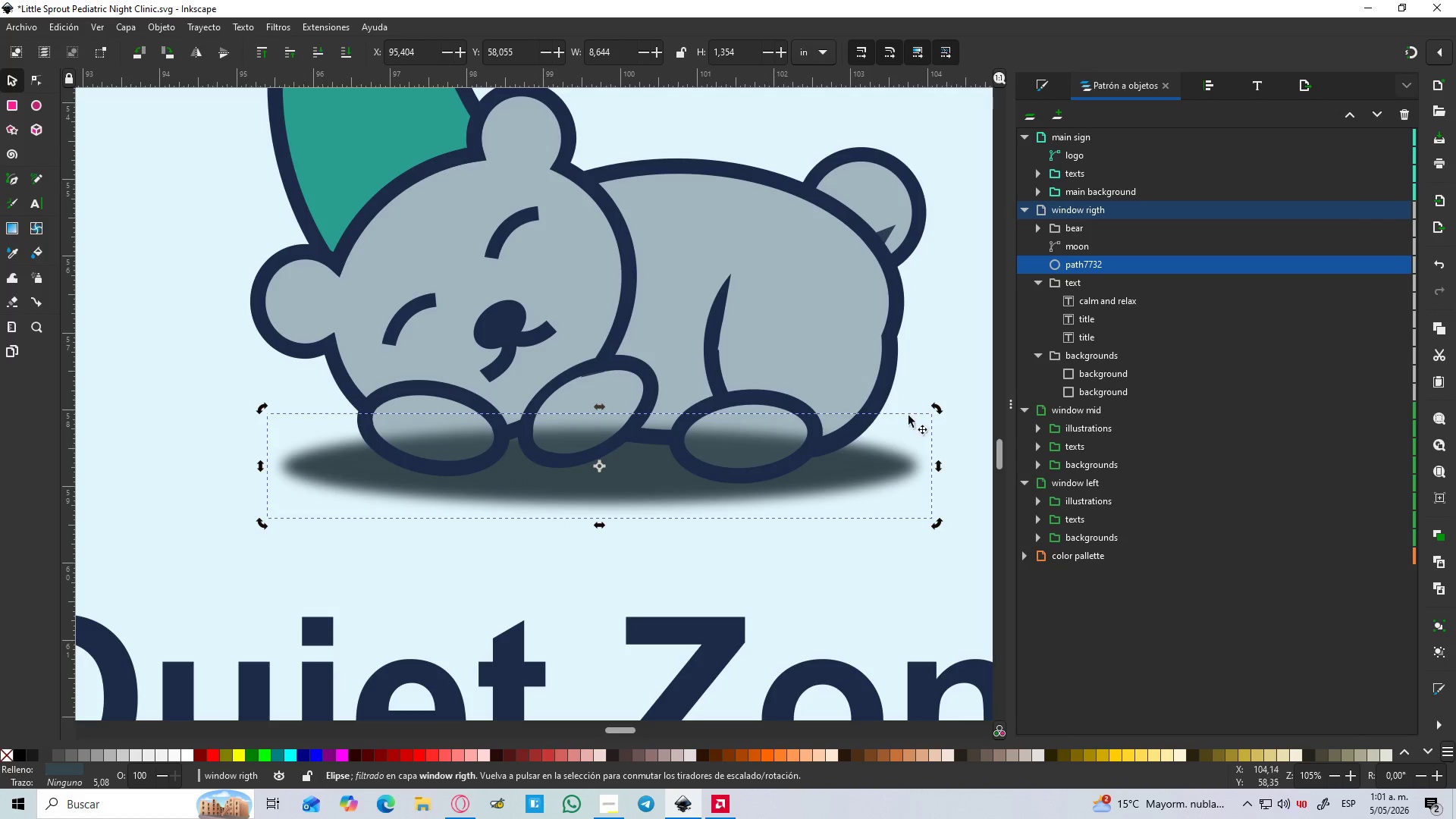 
left_click([699, 416])
 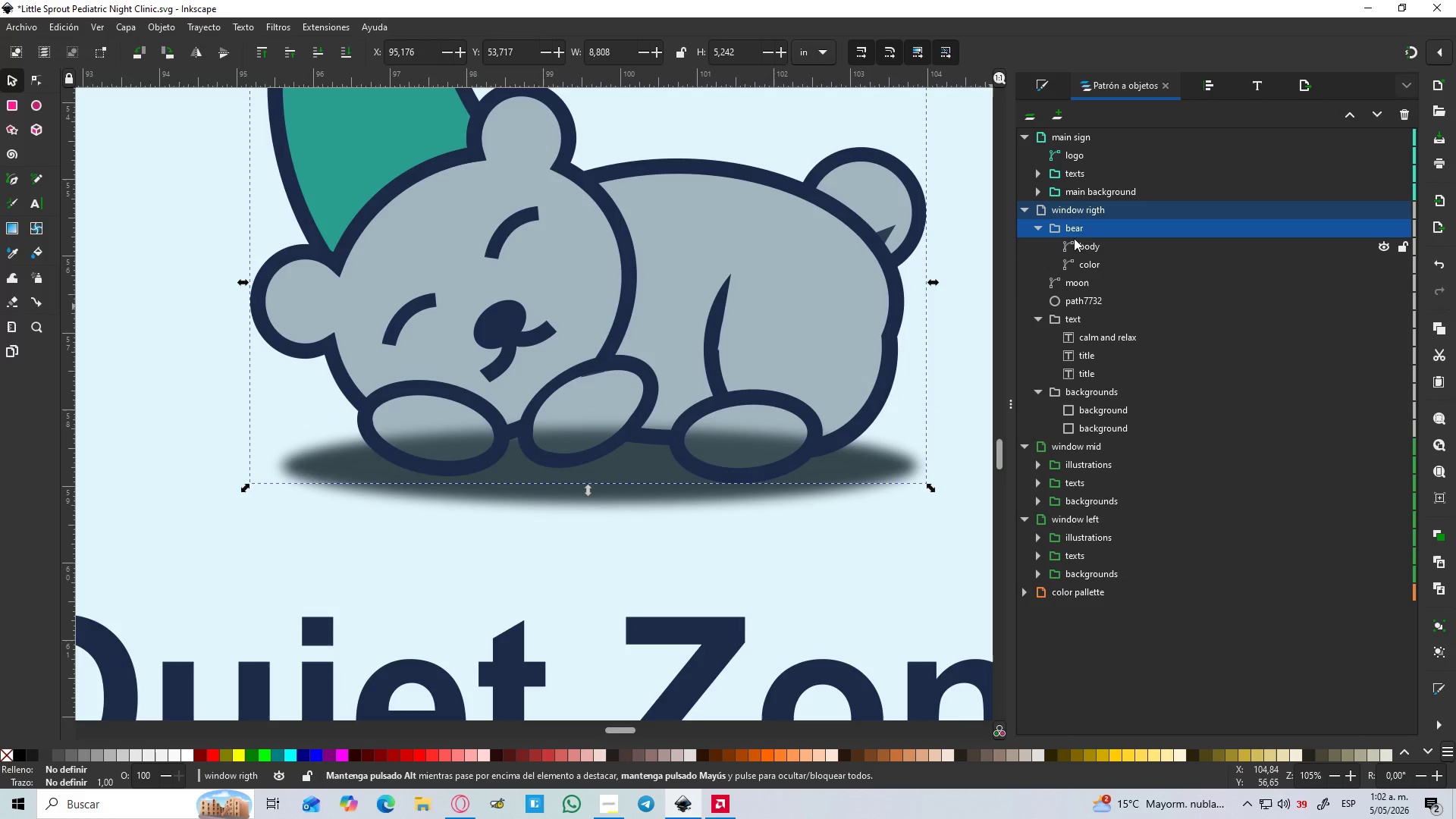 
left_click([1096, 253])
 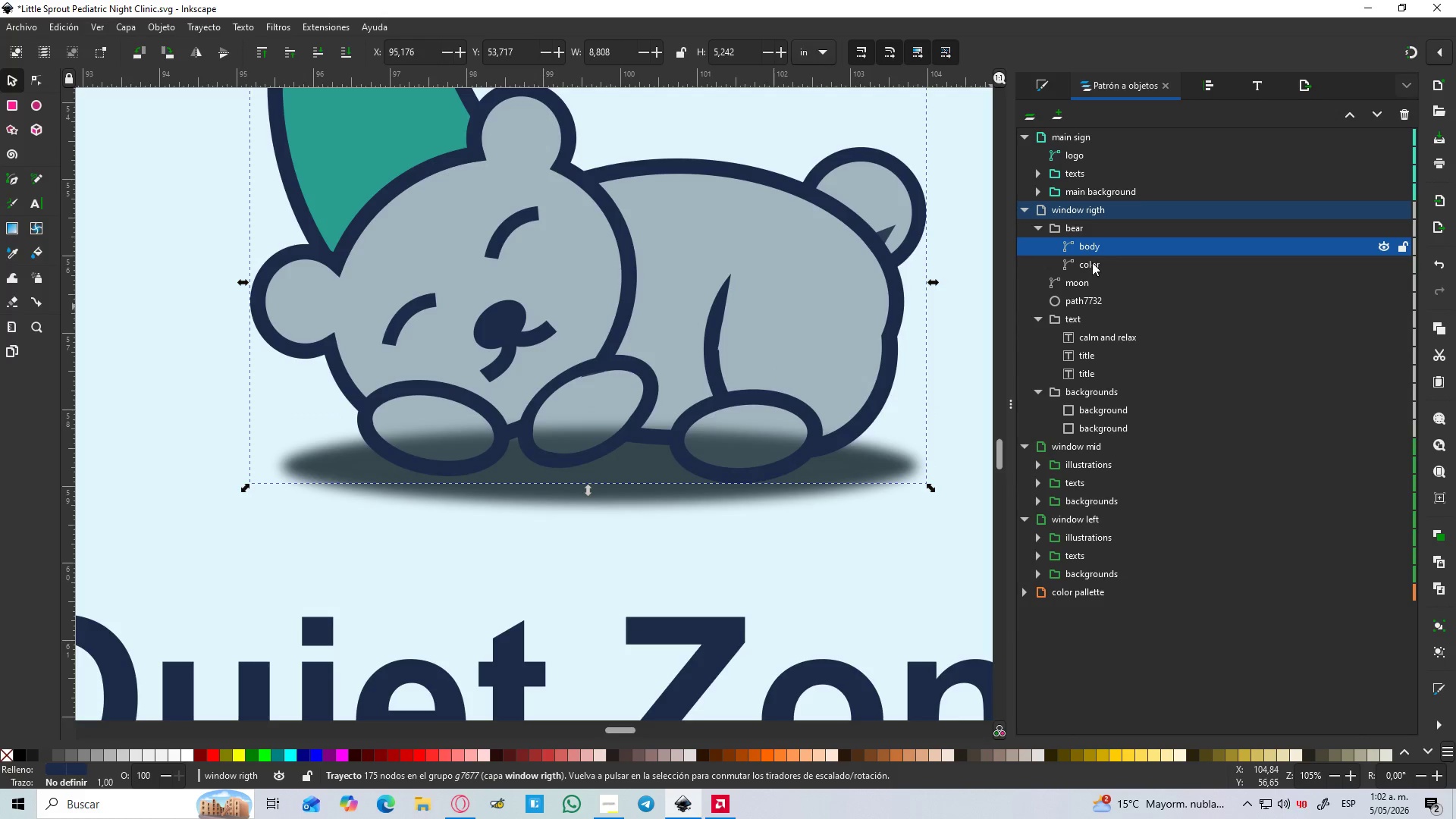 
left_click([1091, 264])
 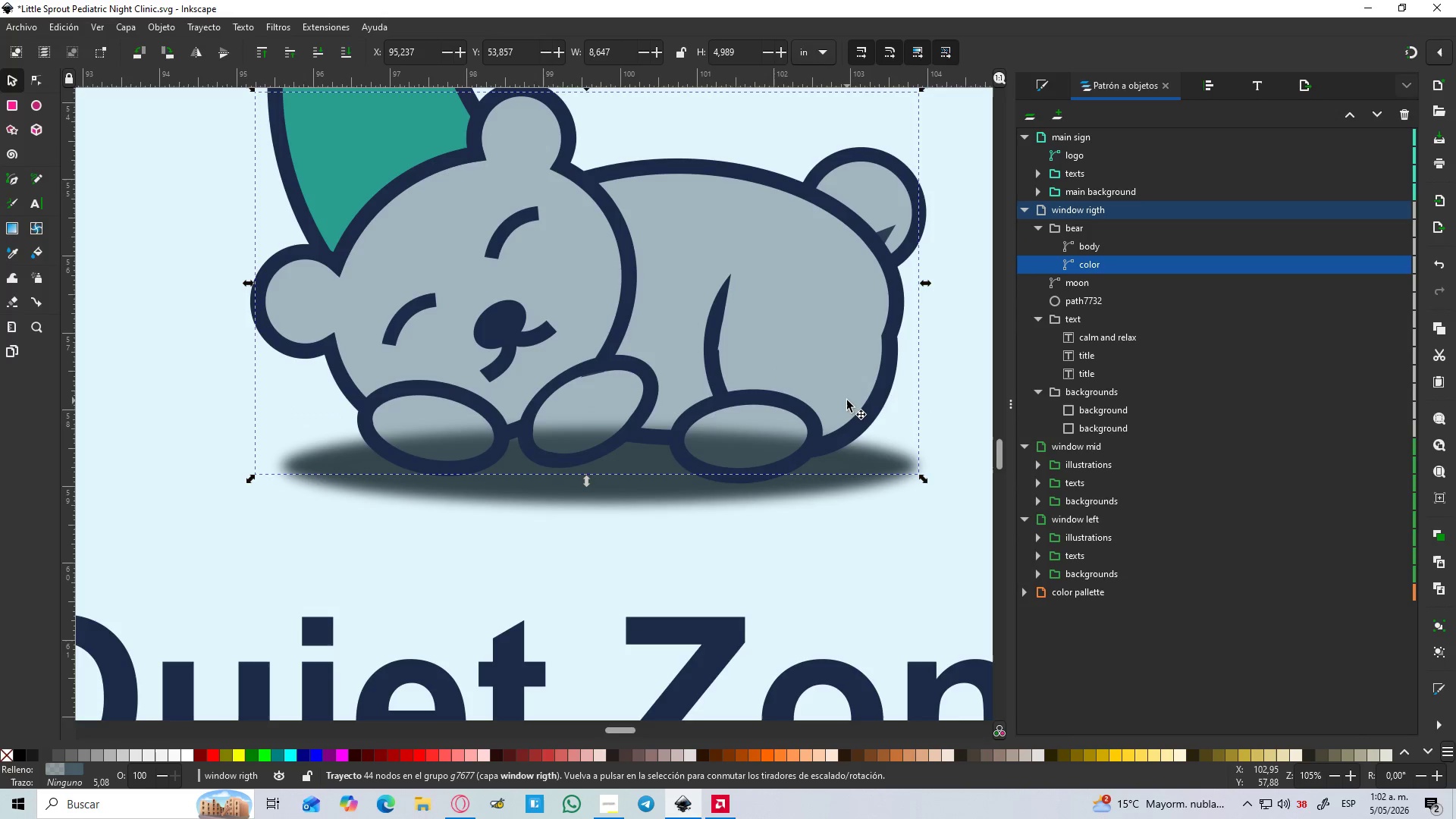 
left_click([1207, 83])
 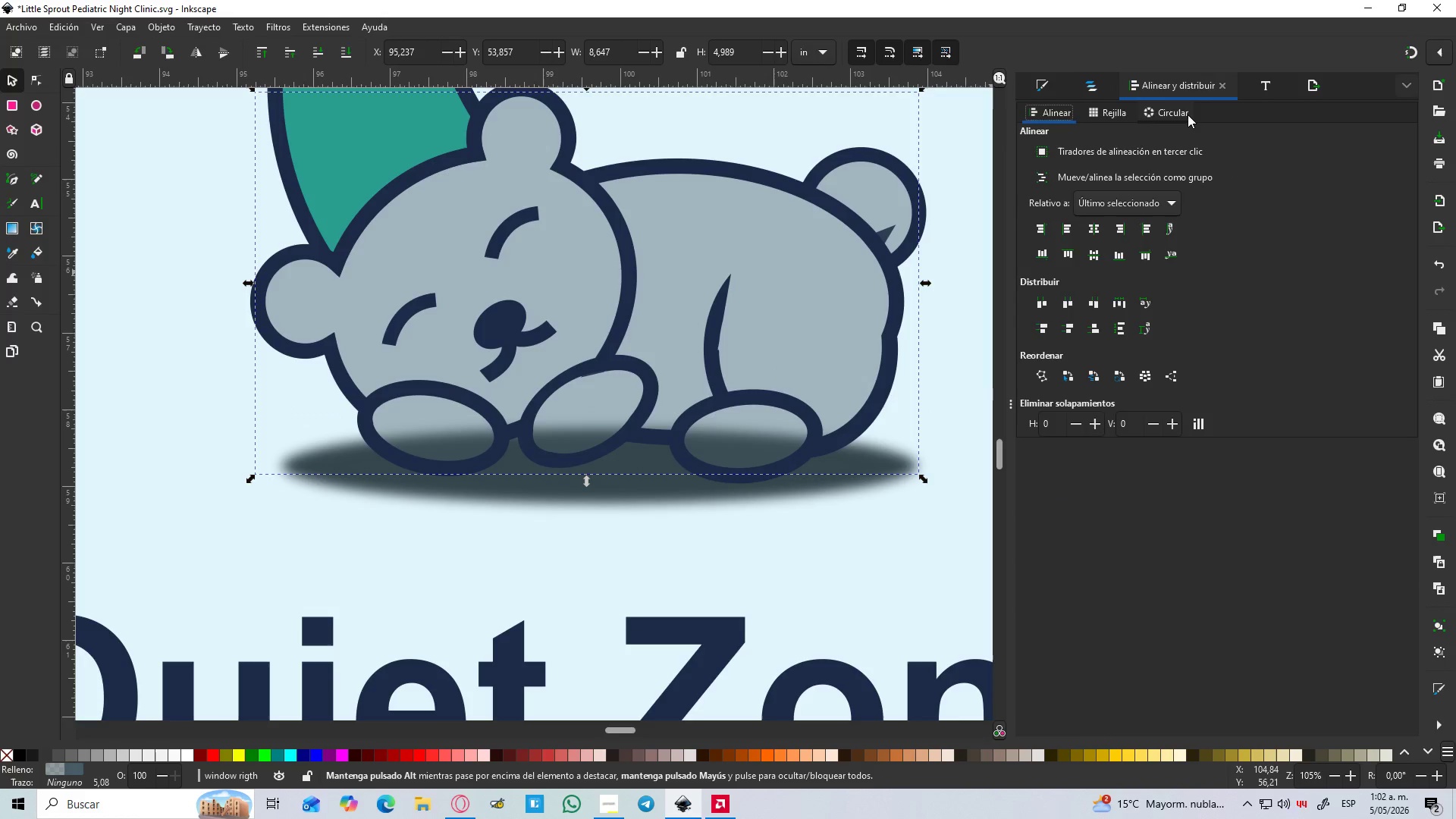 
left_click([1045, 77])
 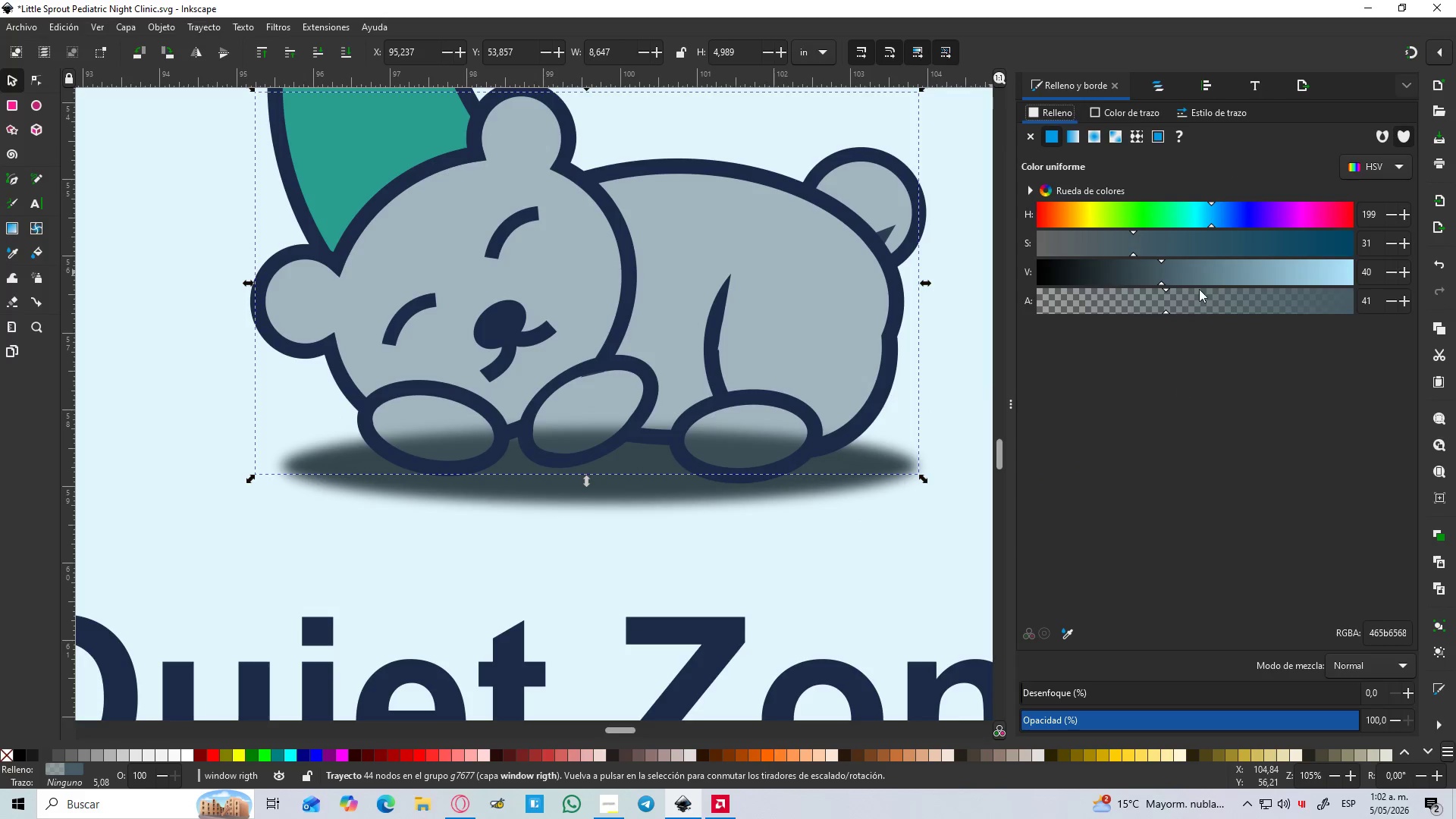 
left_click_drag(start_coordinate=[1191, 306], to_coordinate=[1387, 314])
 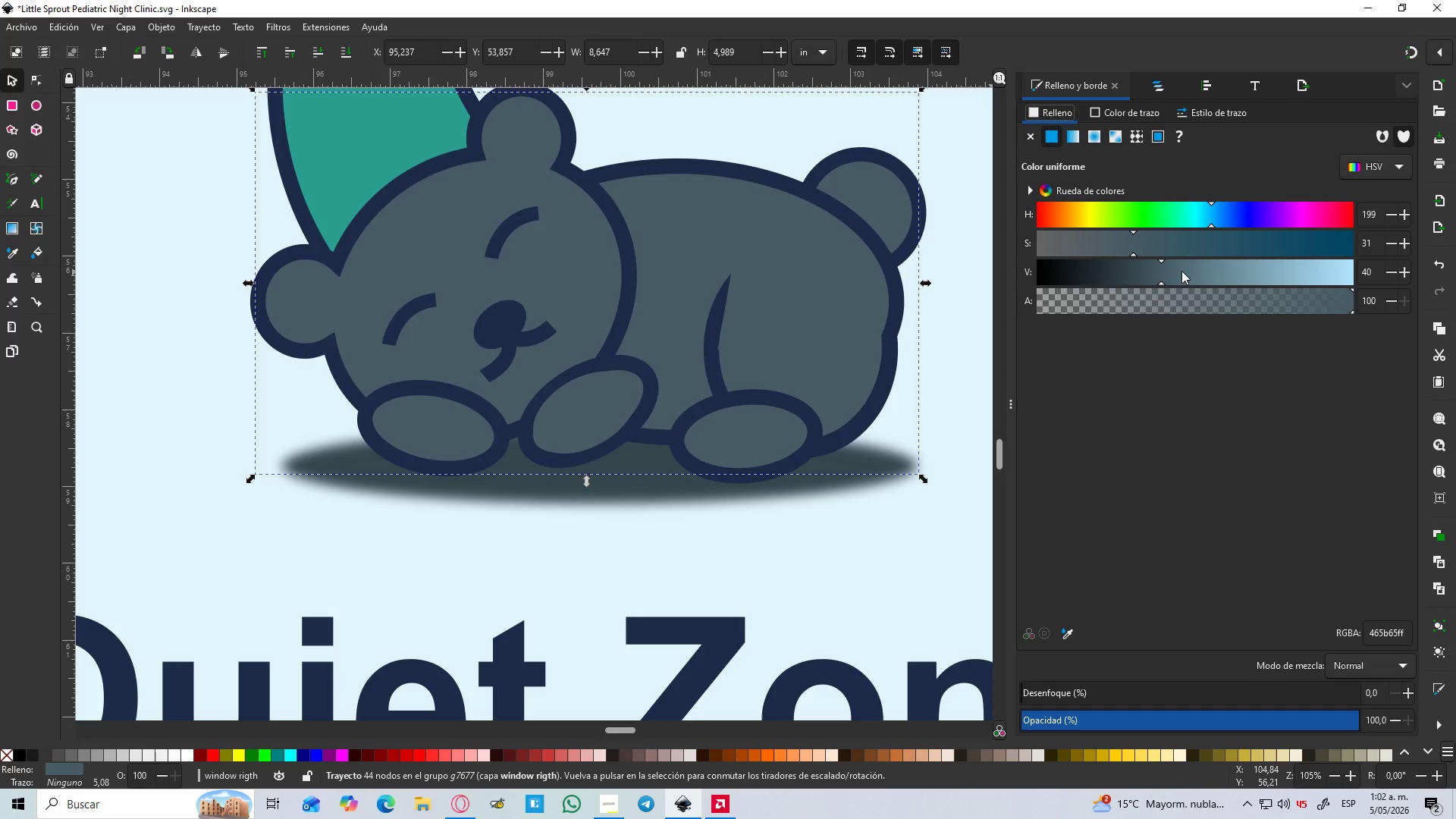 
left_click_drag(start_coordinate=[1175, 271], to_coordinate=[1352, 271])
 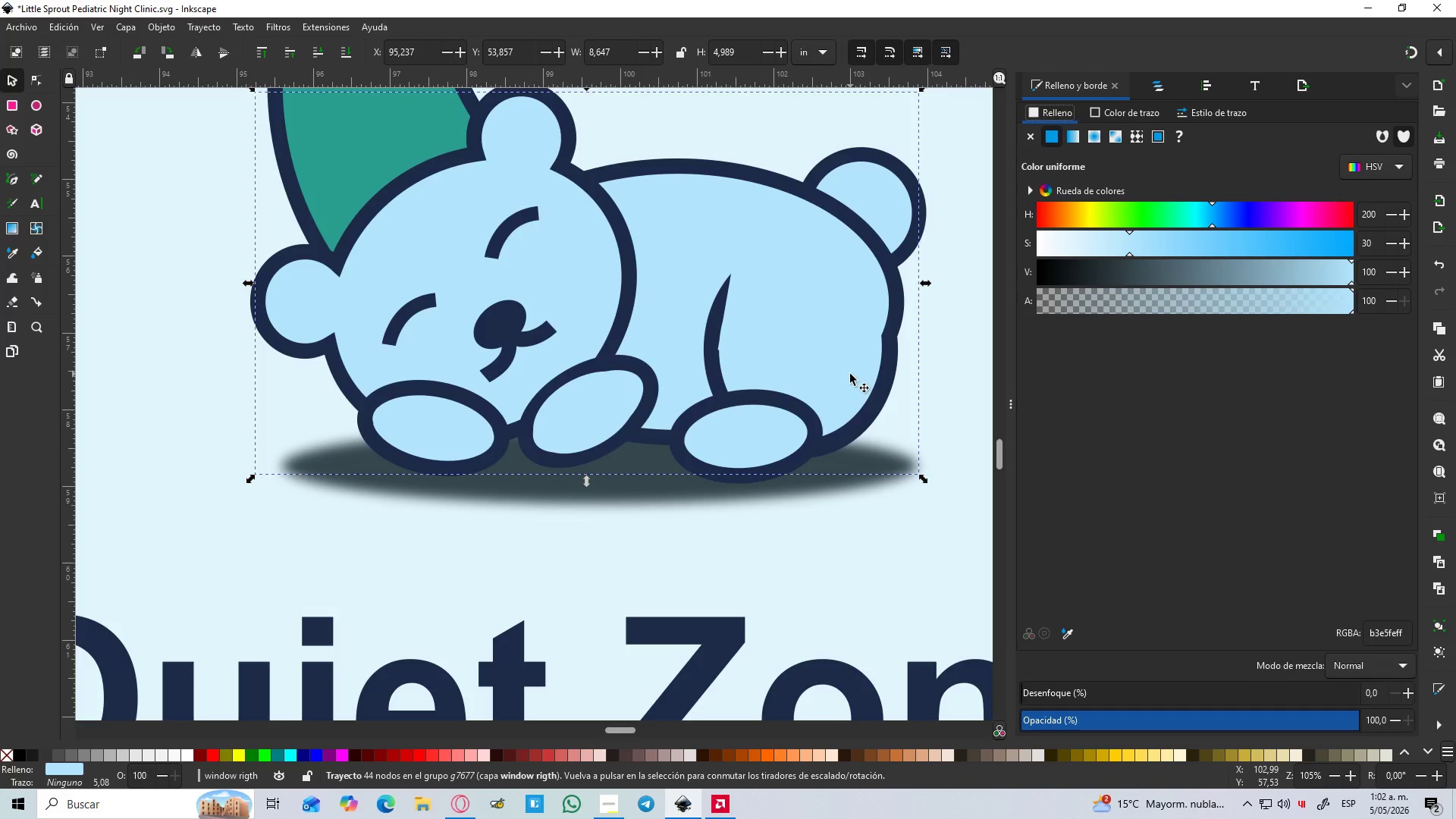 
hold_key(key=ControlLeft, duration=0.88)
scroll: coordinate [850, 374], scroll_direction: down, amount: 4.0
 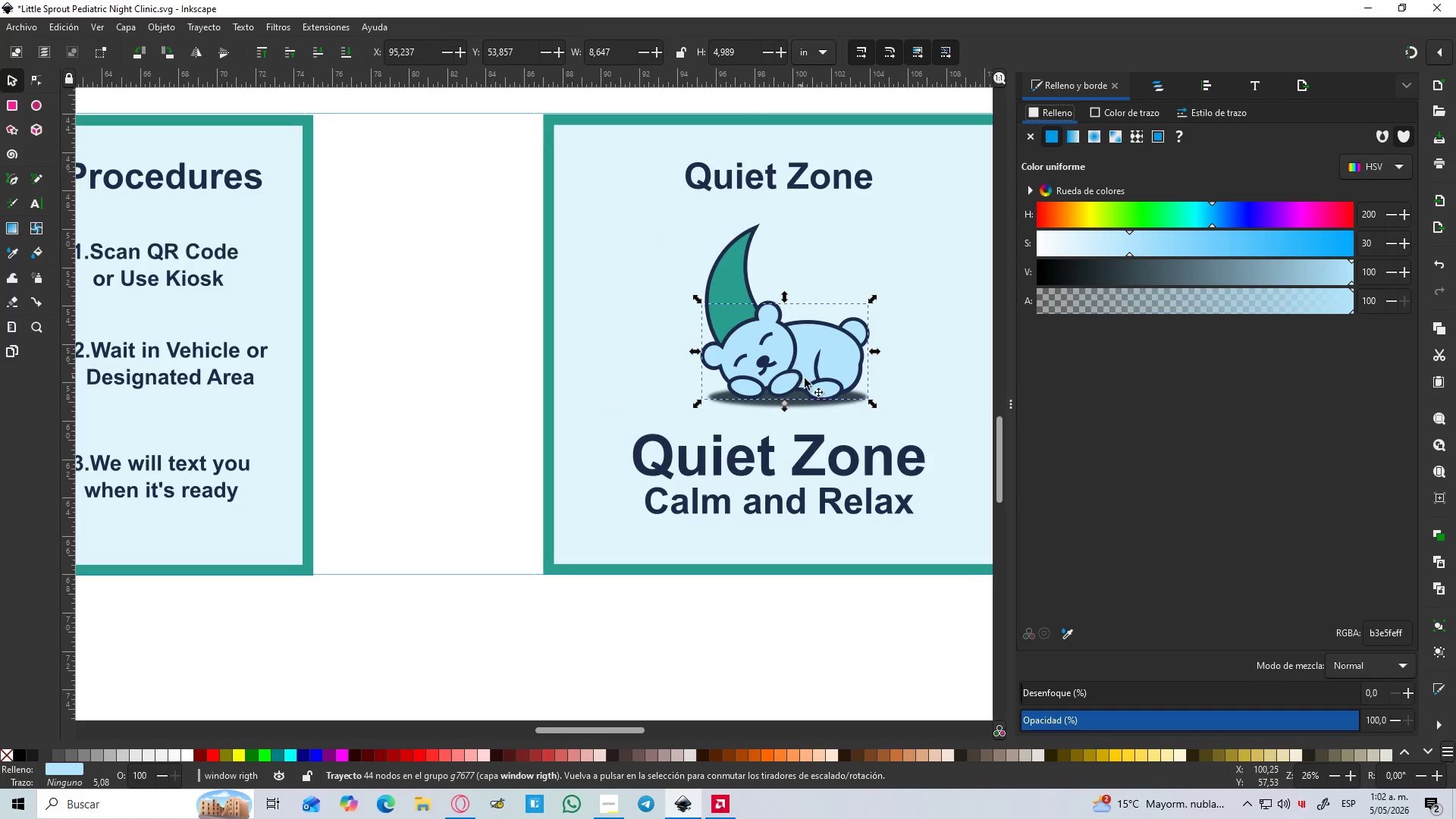 
hold_key(key=ControlLeft, duration=1.83)
left_click([905, 362])
 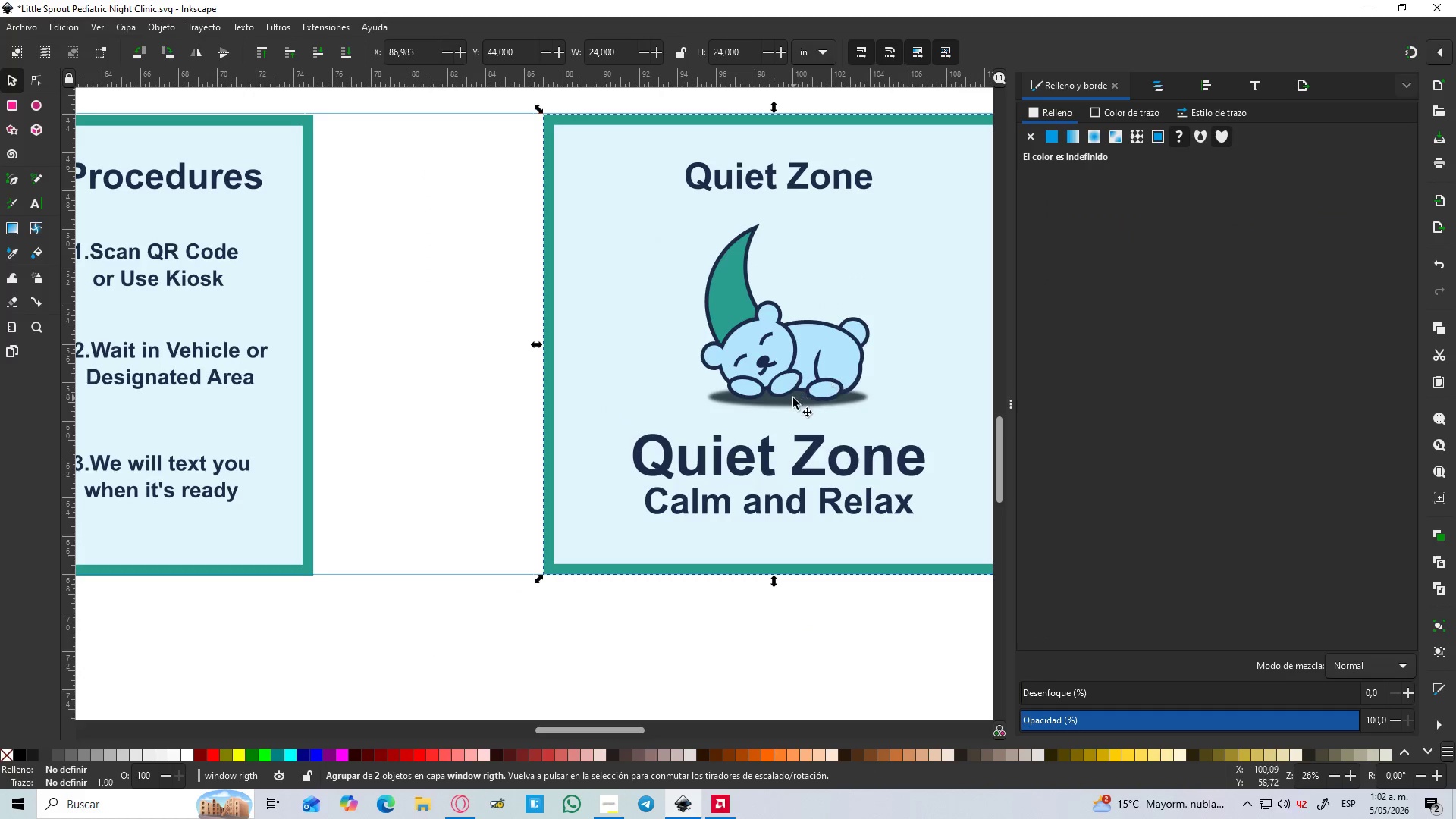 
left_click([792, 400])
 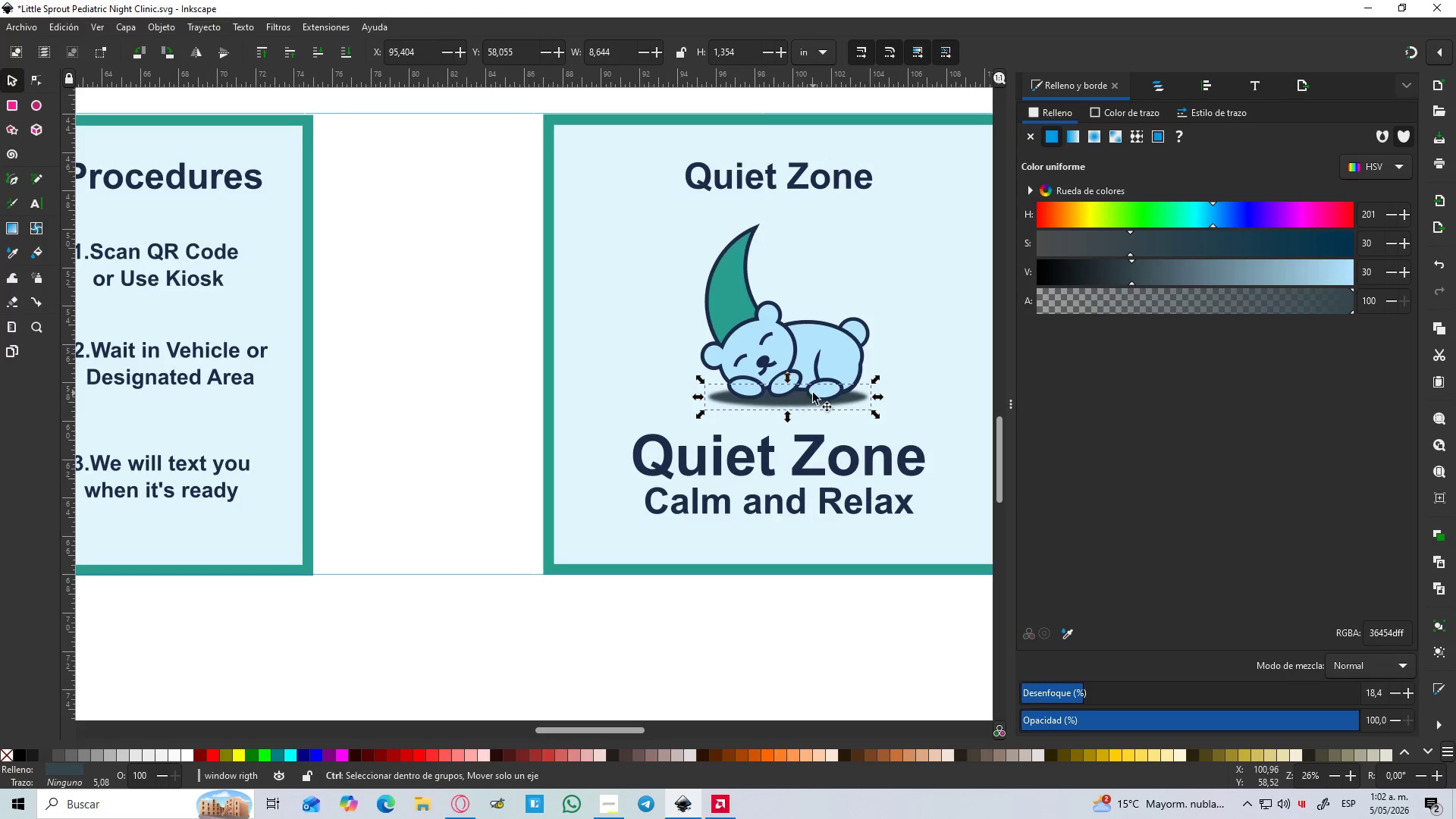 
hold_key(key=ControlLeft, duration=0.7)
scroll: coordinate [794, 400], scroll_direction: up, amount: 3.0
 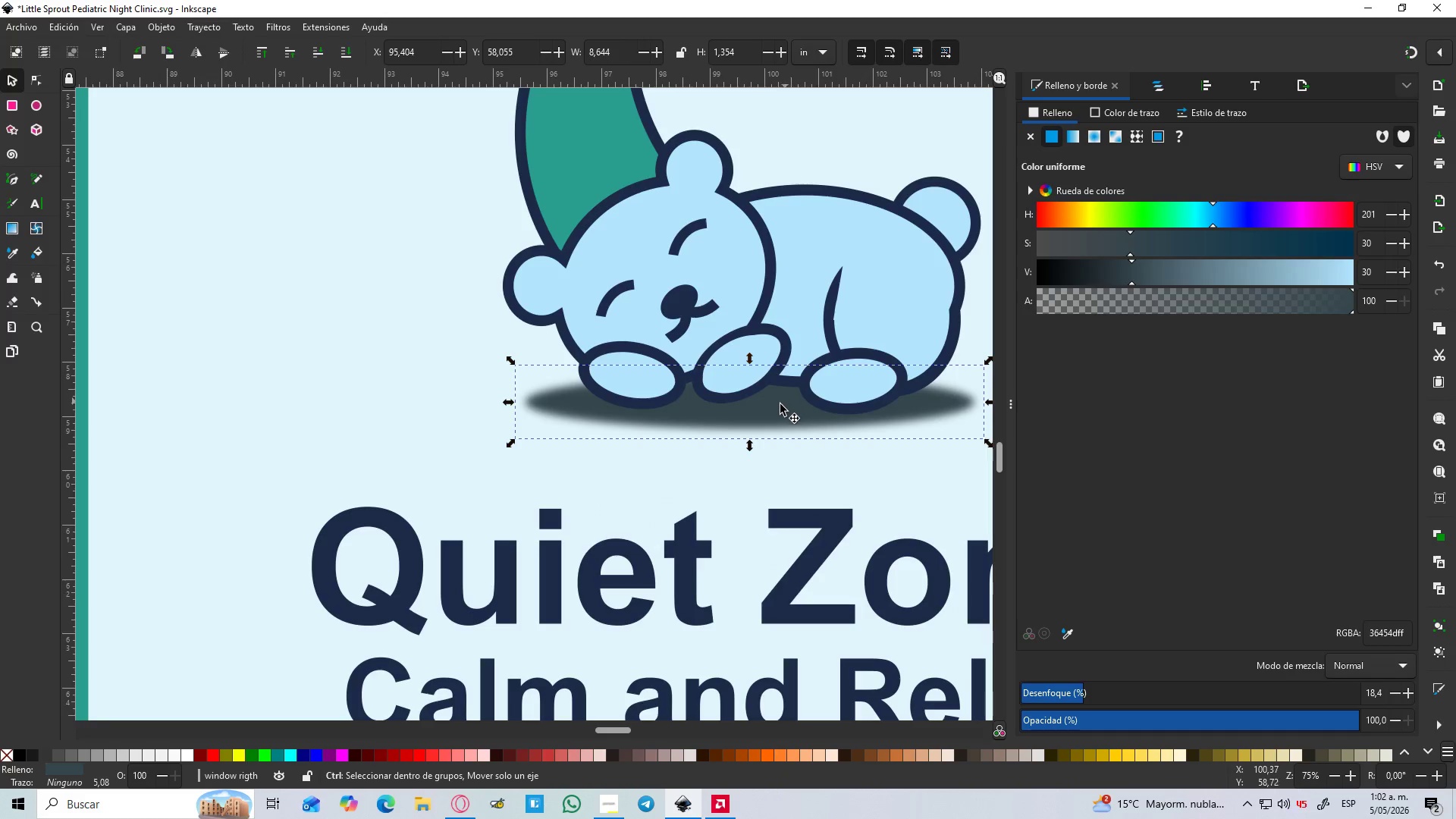 
left_click_drag(start_coordinate=[1354, 298], to_coordinate=[1264, 306])
 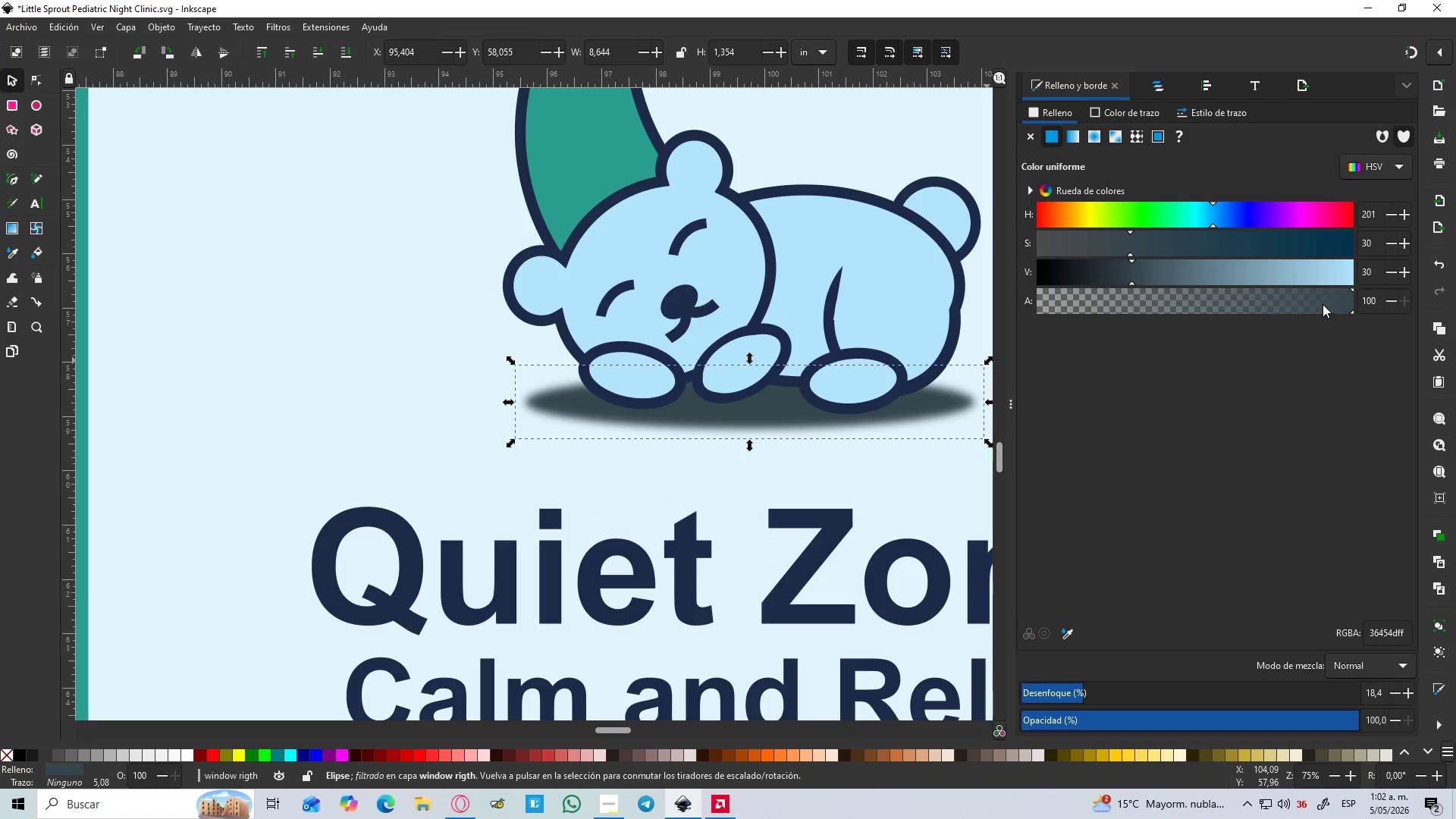 
left_click_drag(start_coordinate=[1335, 300], to_coordinate=[1188, 315])
 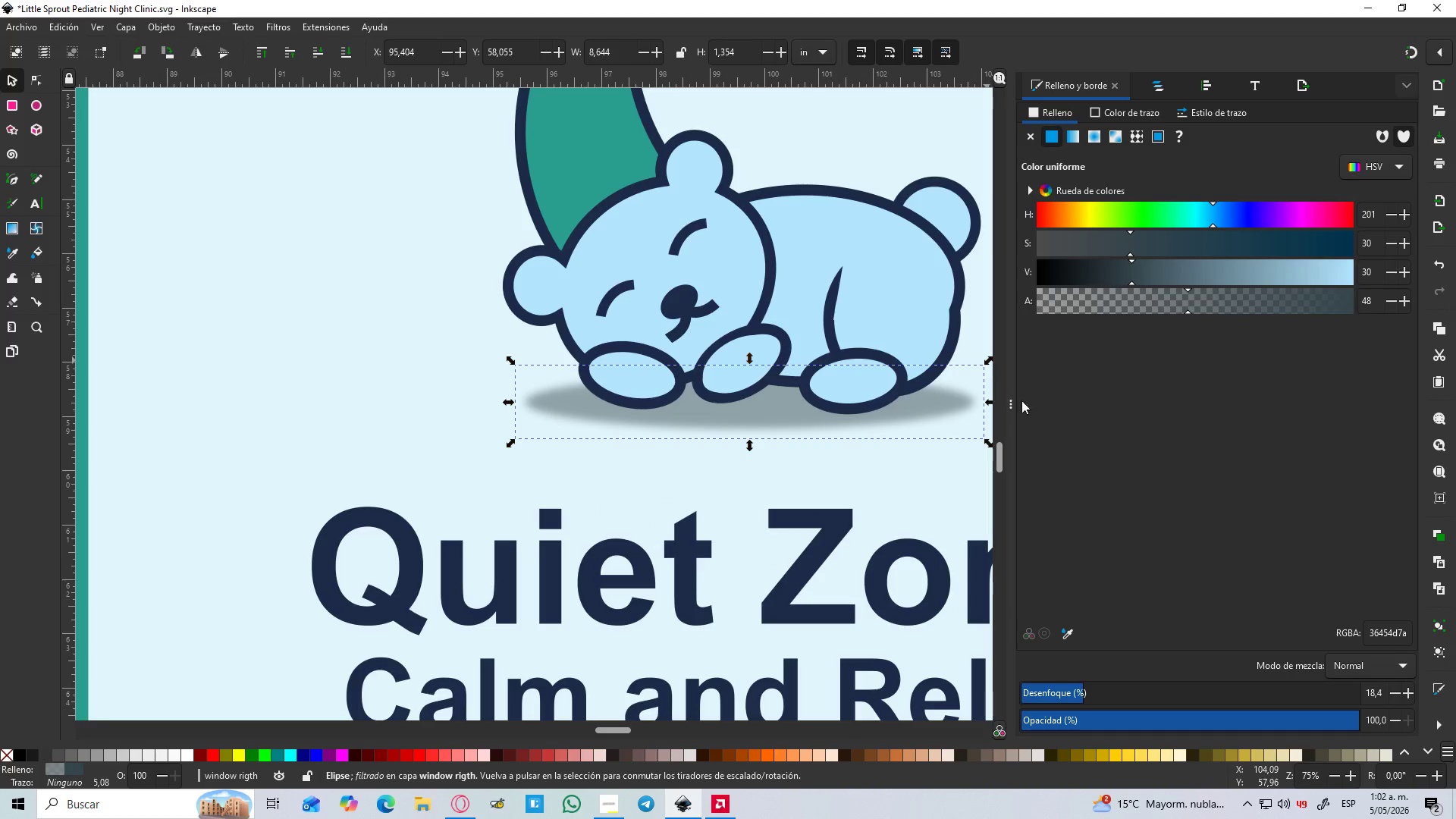 
hold_key(key=ControlLeft, duration=0.66)
scroll: coordinate [905, 423], scroll_direction: down, amount: 4.0
 